 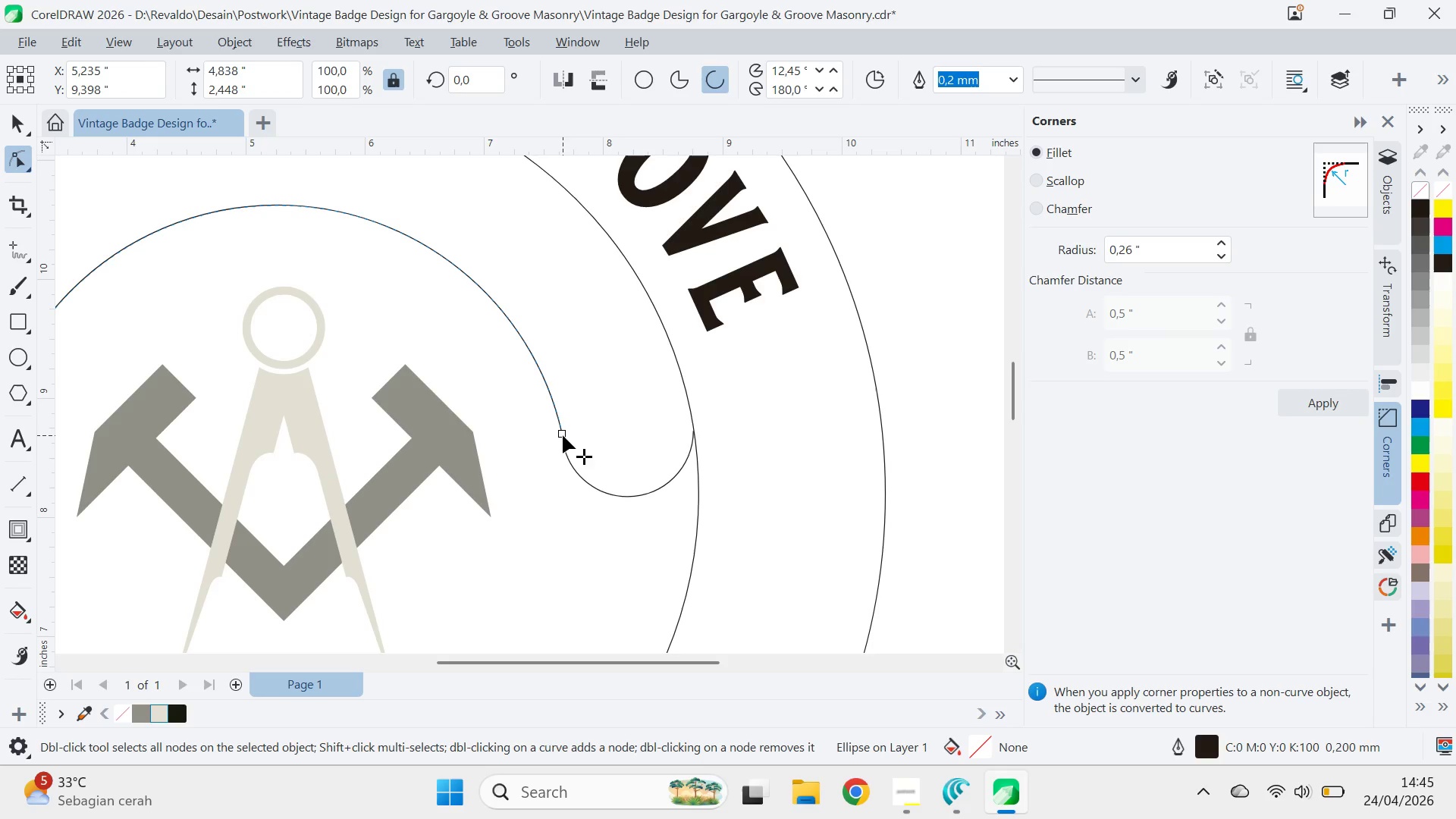 
left_click_drag(start_coordinate=[563, 435], to_coordinate=[566, 450])
 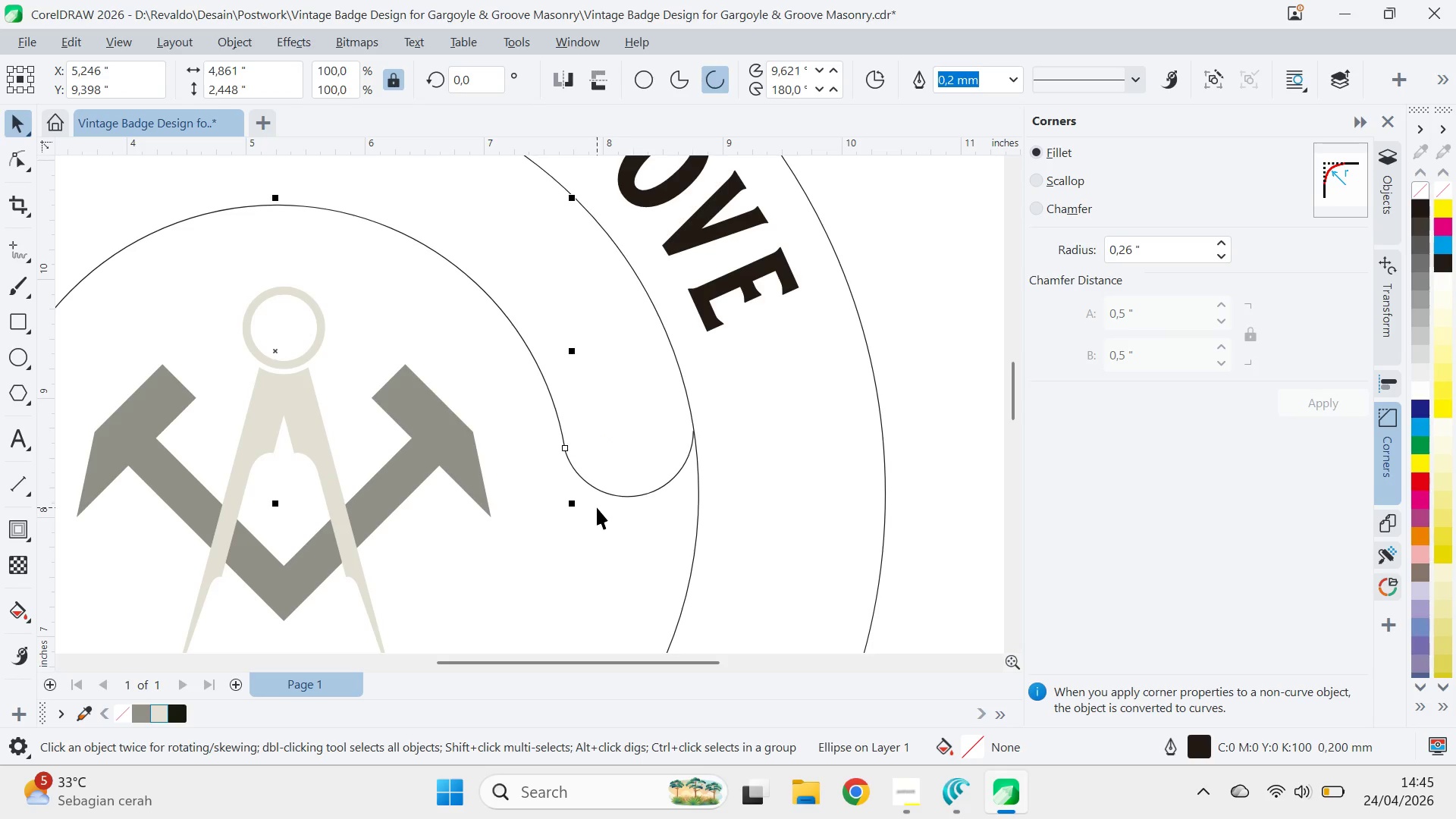 
hold_key(key=ControlLeft, duration=0.78)
 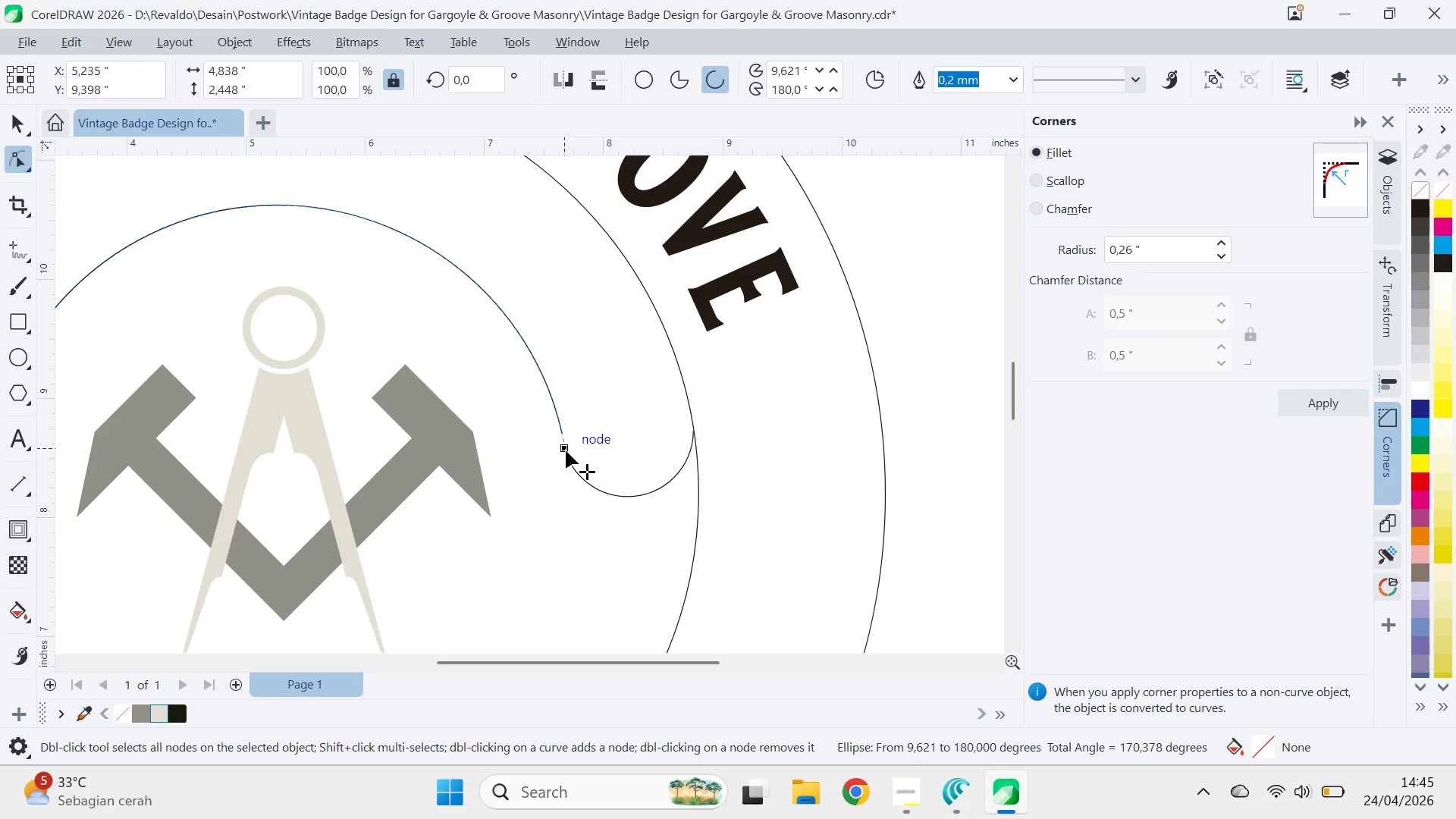 
key(V)
 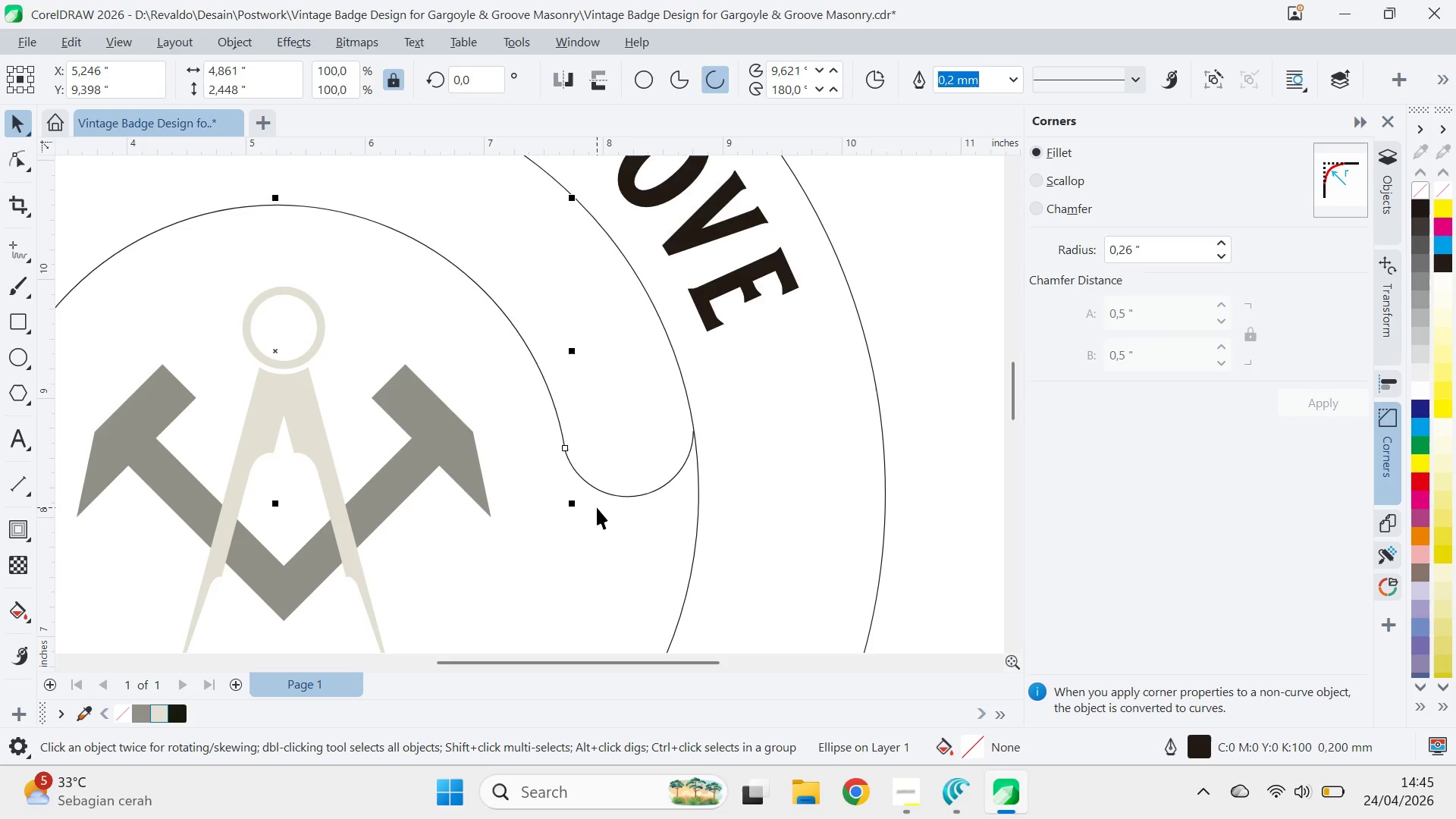 
left_click([597, 507])
 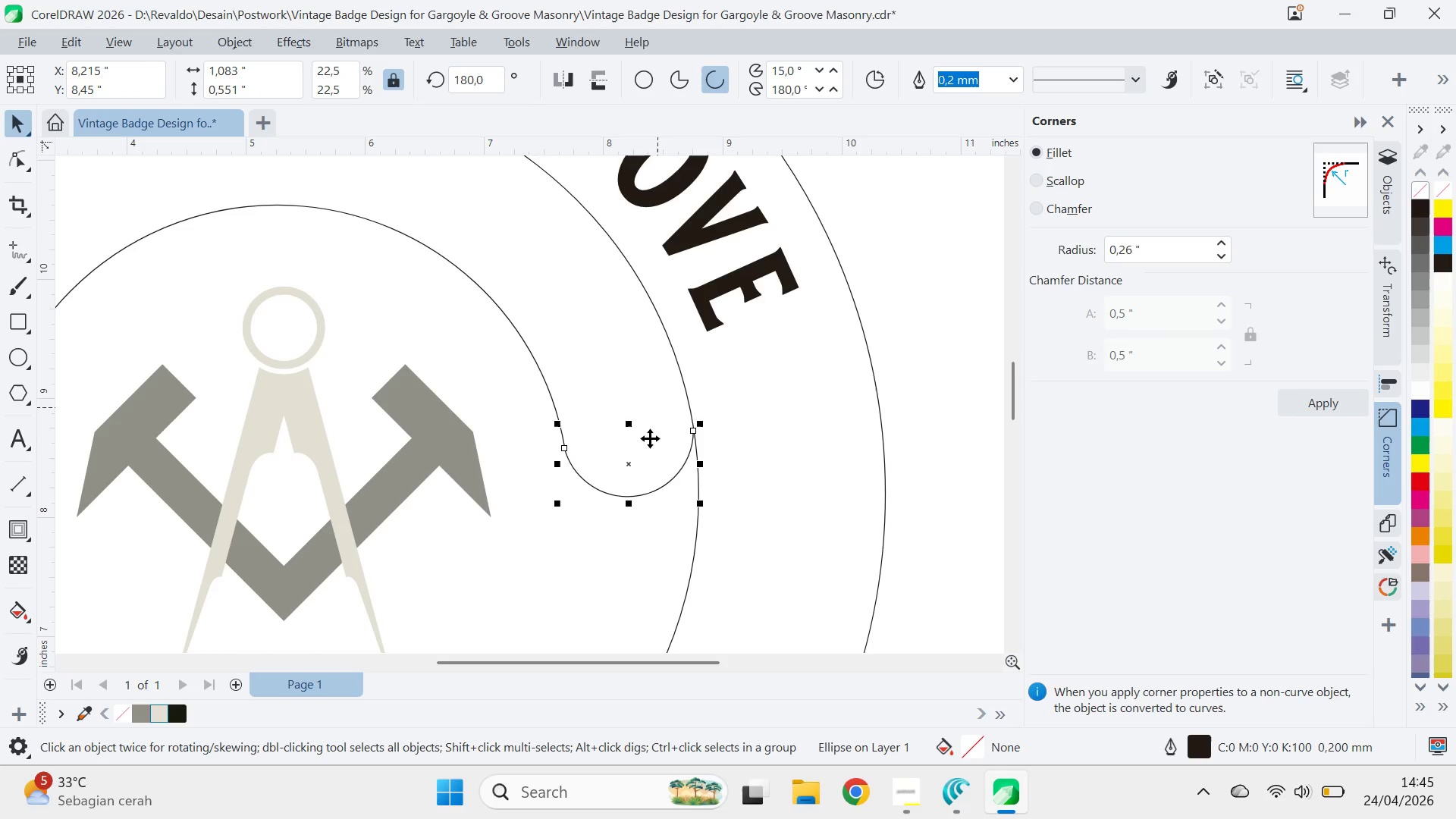 
hold_key(key=ControlLeft, duration=0.83)
left_click_drag(start_coordinate=[631, 504], to_coordinate=[626, 428])
 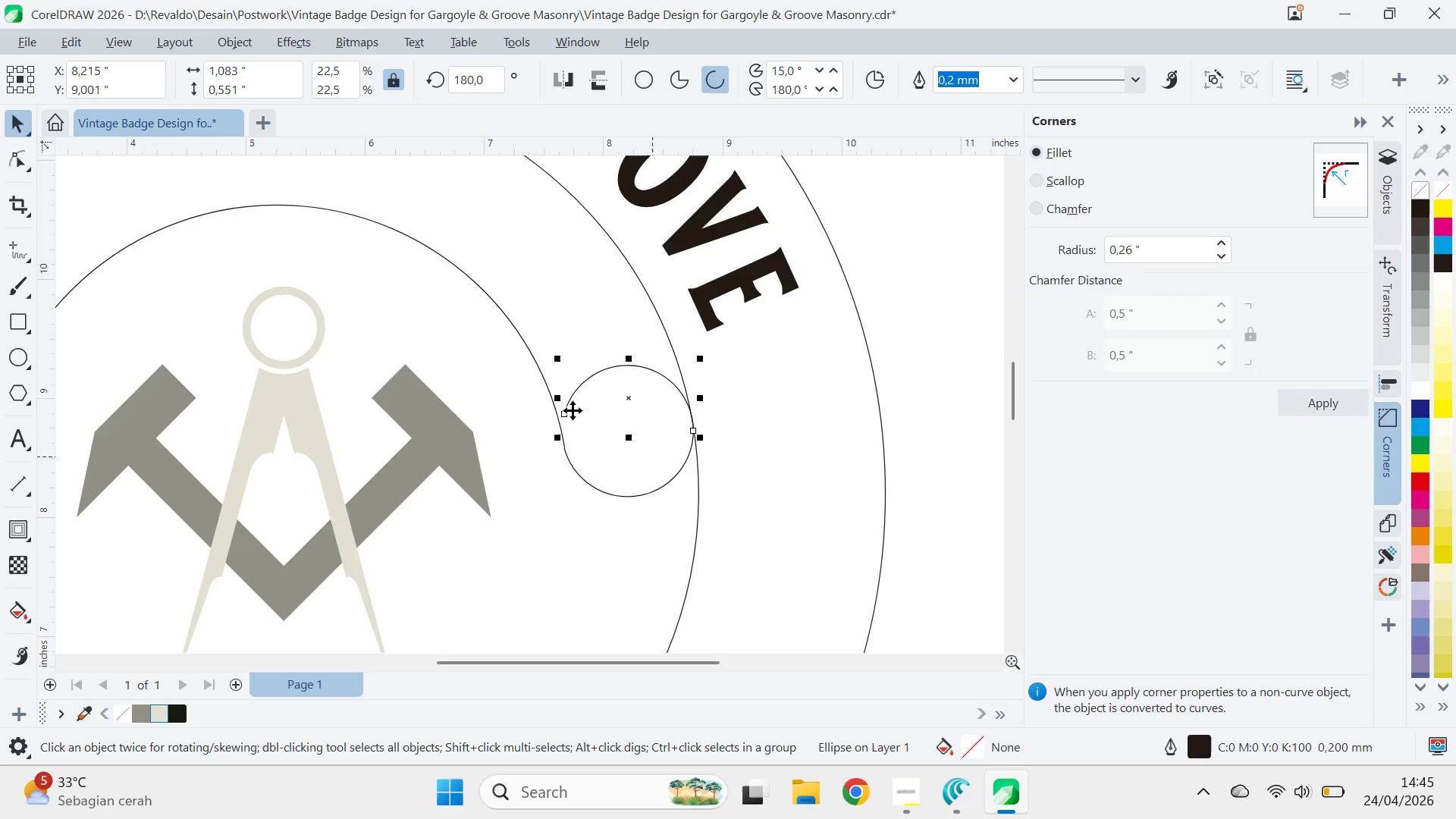 
right_click([622, 425])
 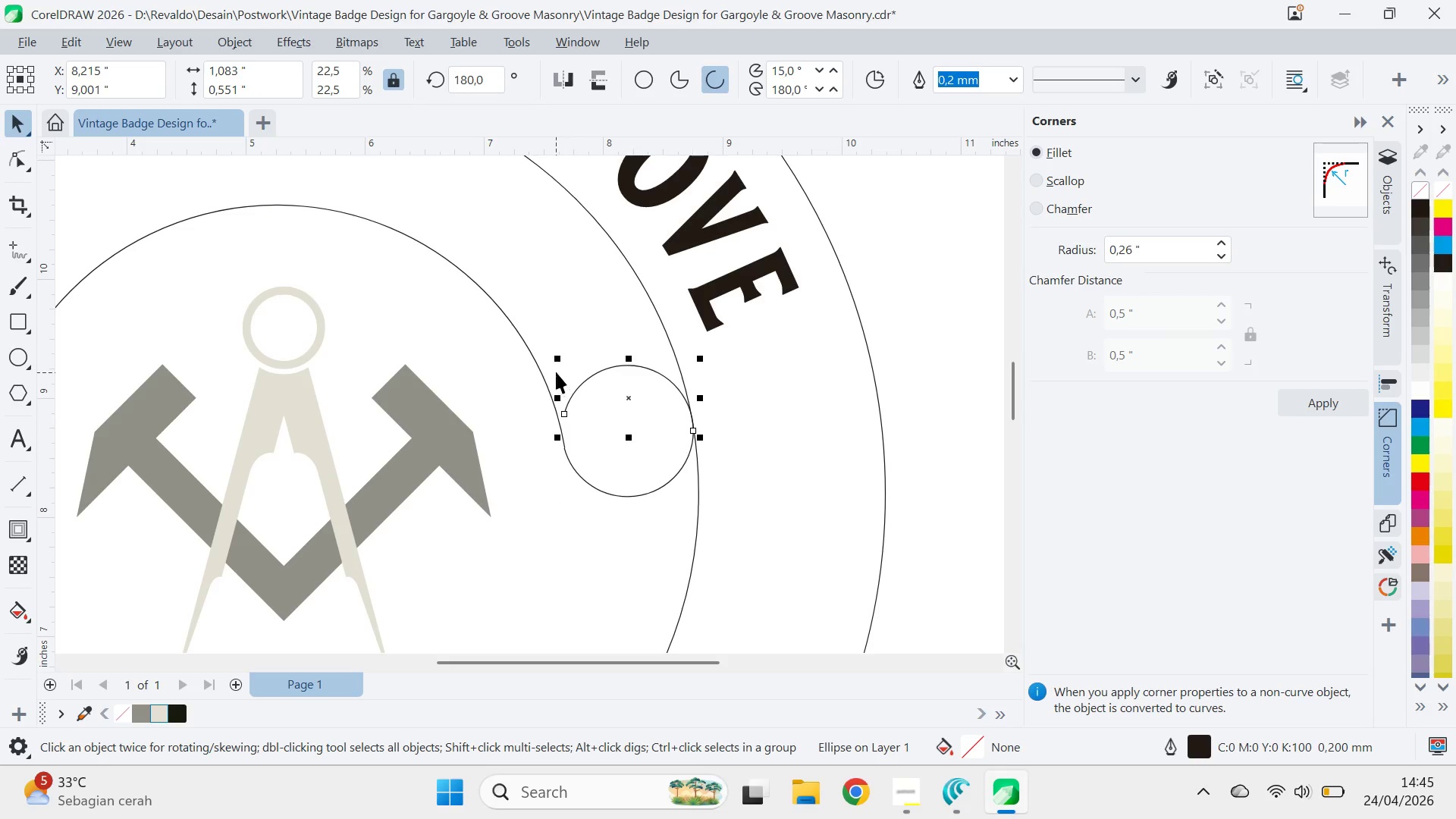 
left_click_drag(start_coordinate=[556, 358], to_coordinate=[568, 369])
 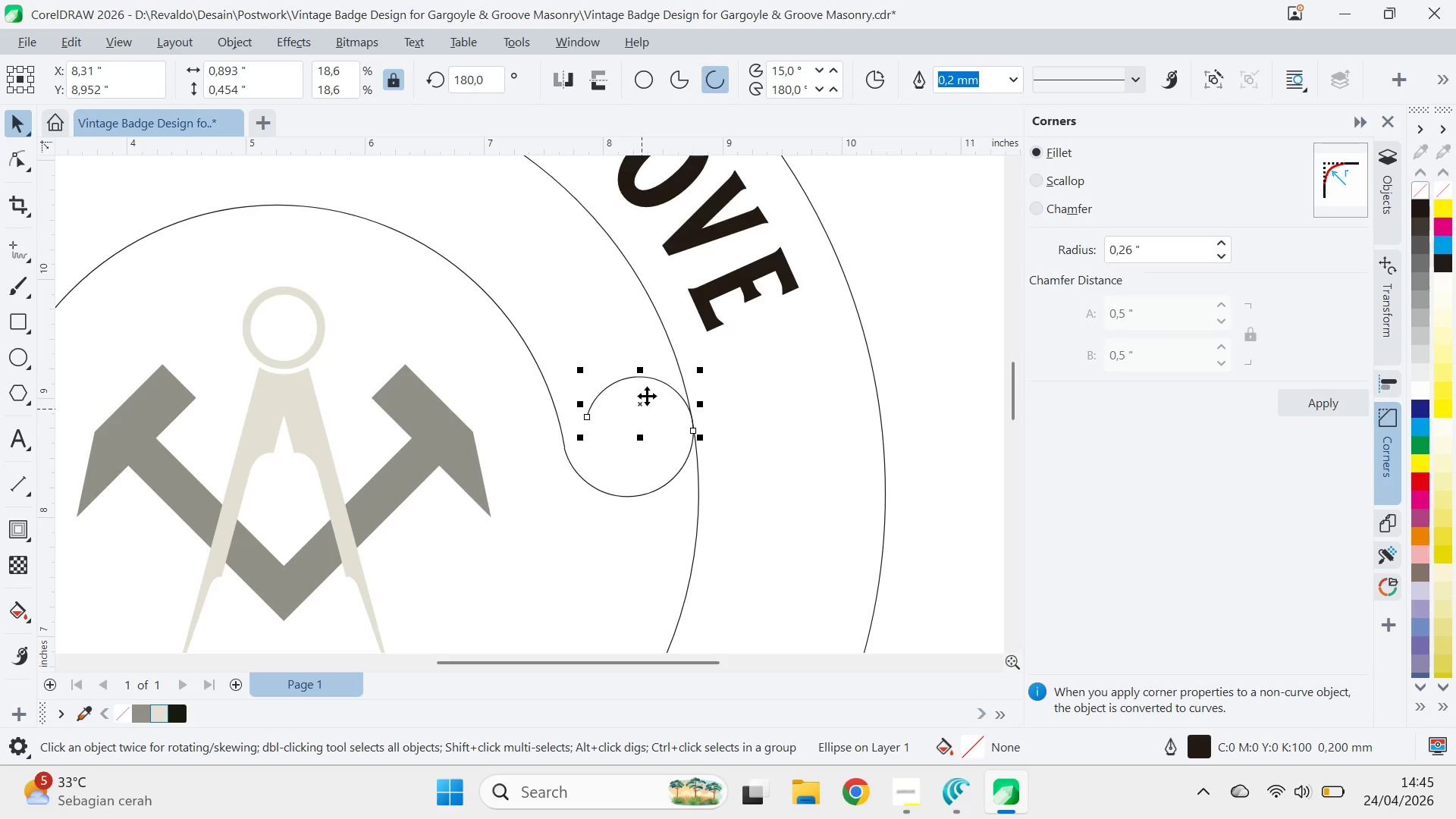 
hold_key(key=ControlLeft, duration=1.78)
left_click_drag(start_coordinate=[639, 372], to_coordinate=[634, 449])
 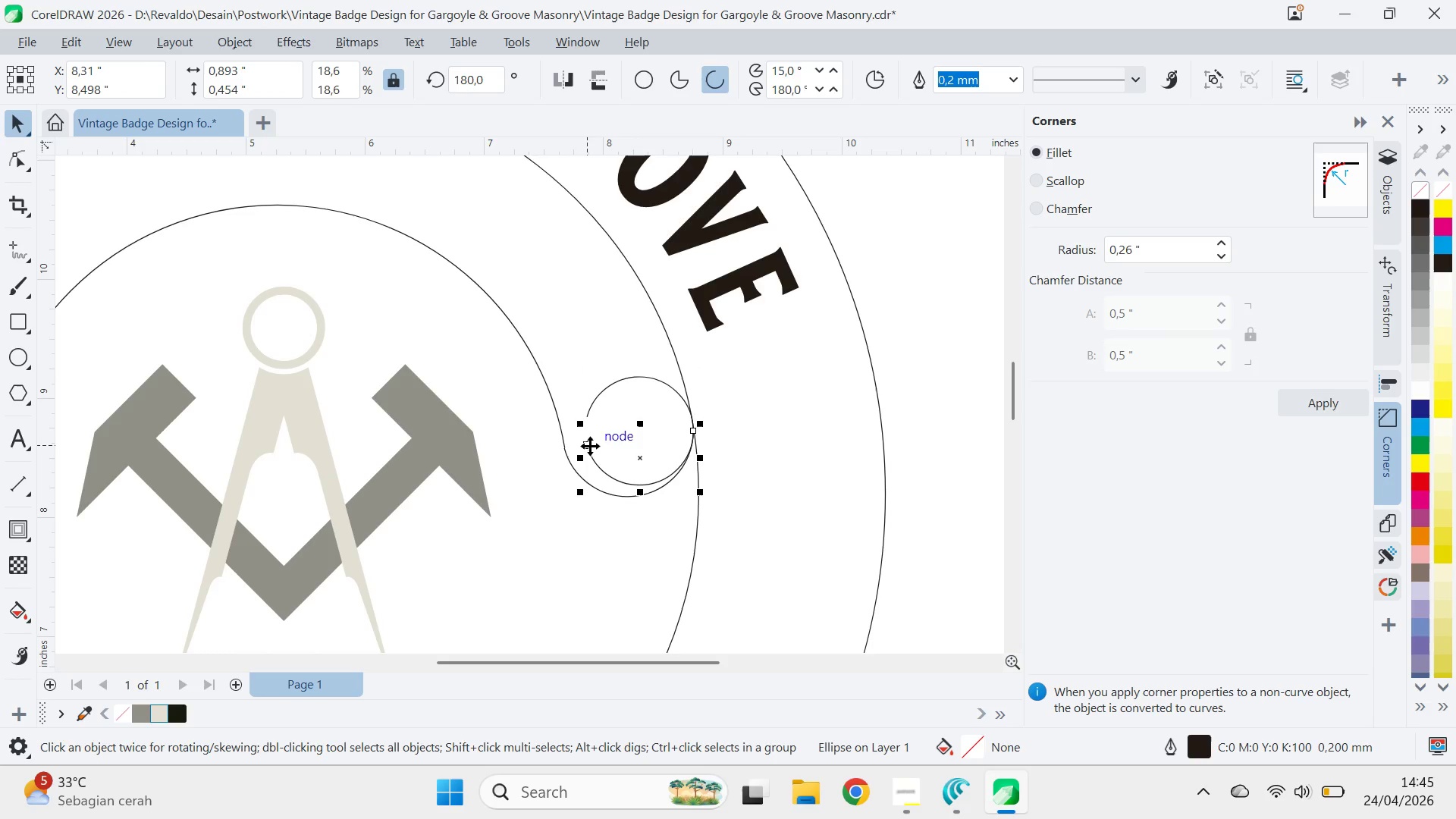 
right_click([634, 449])
 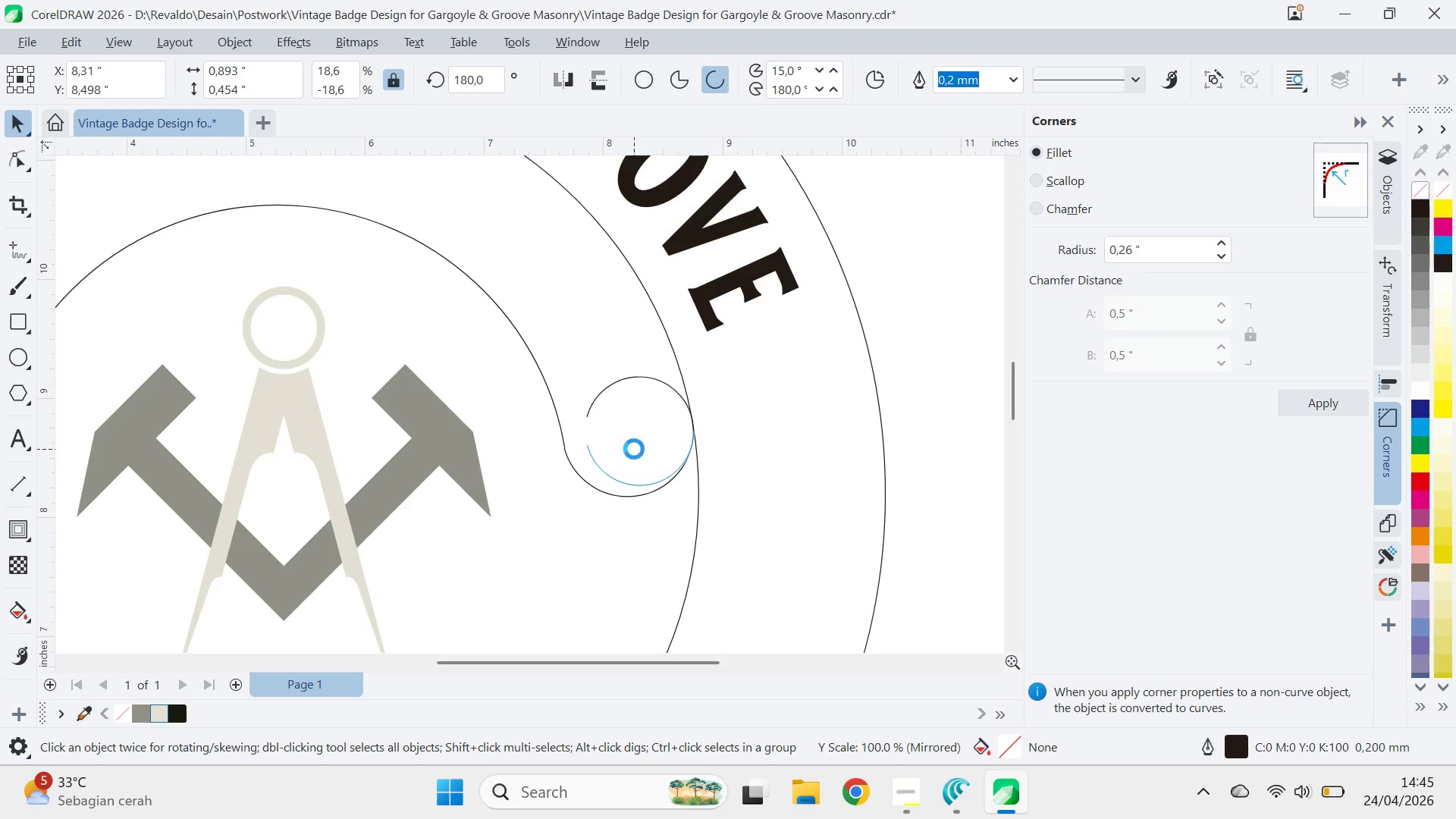 
left_click([634, 449])
 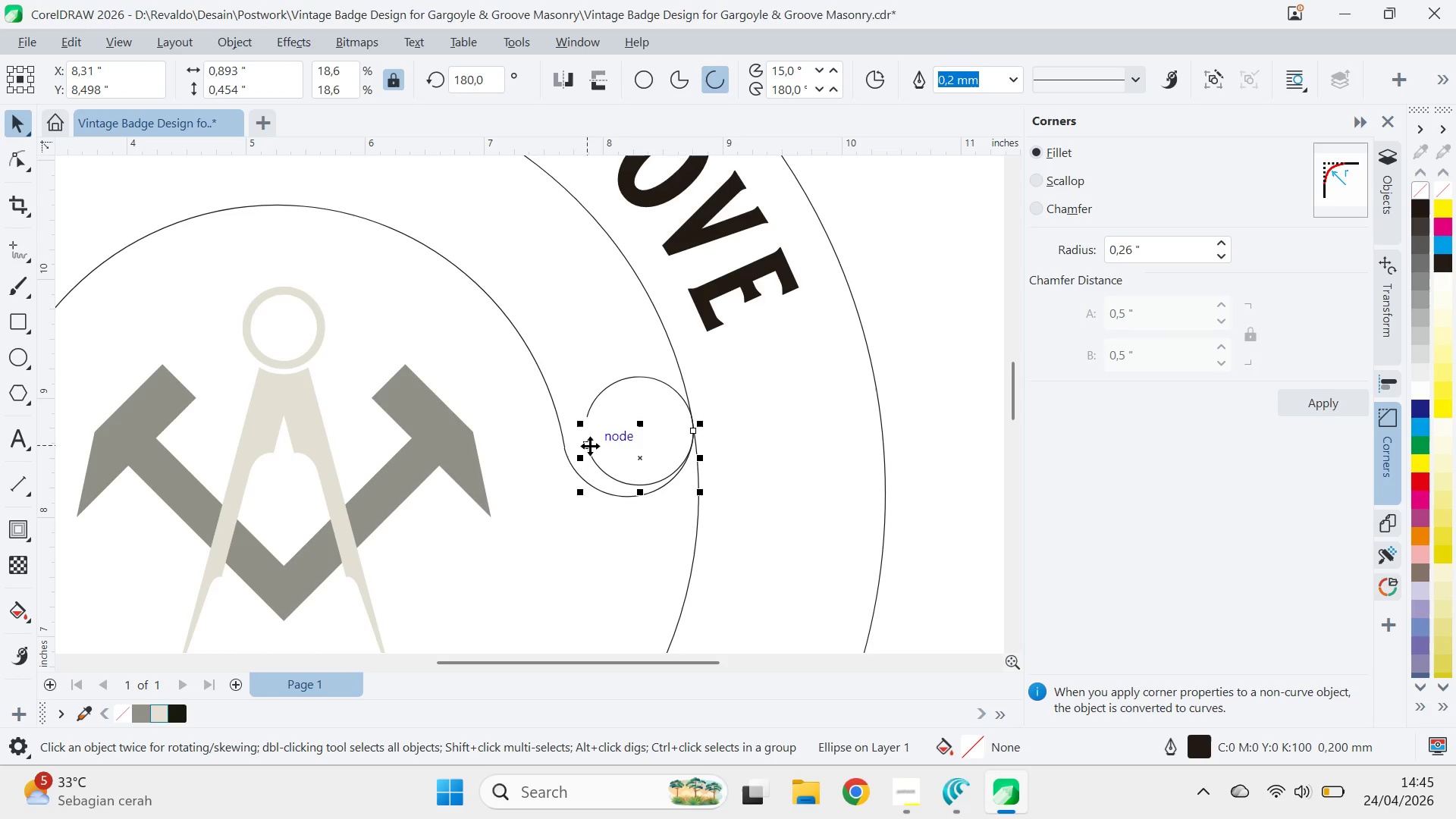 
left_click([590, 446])
 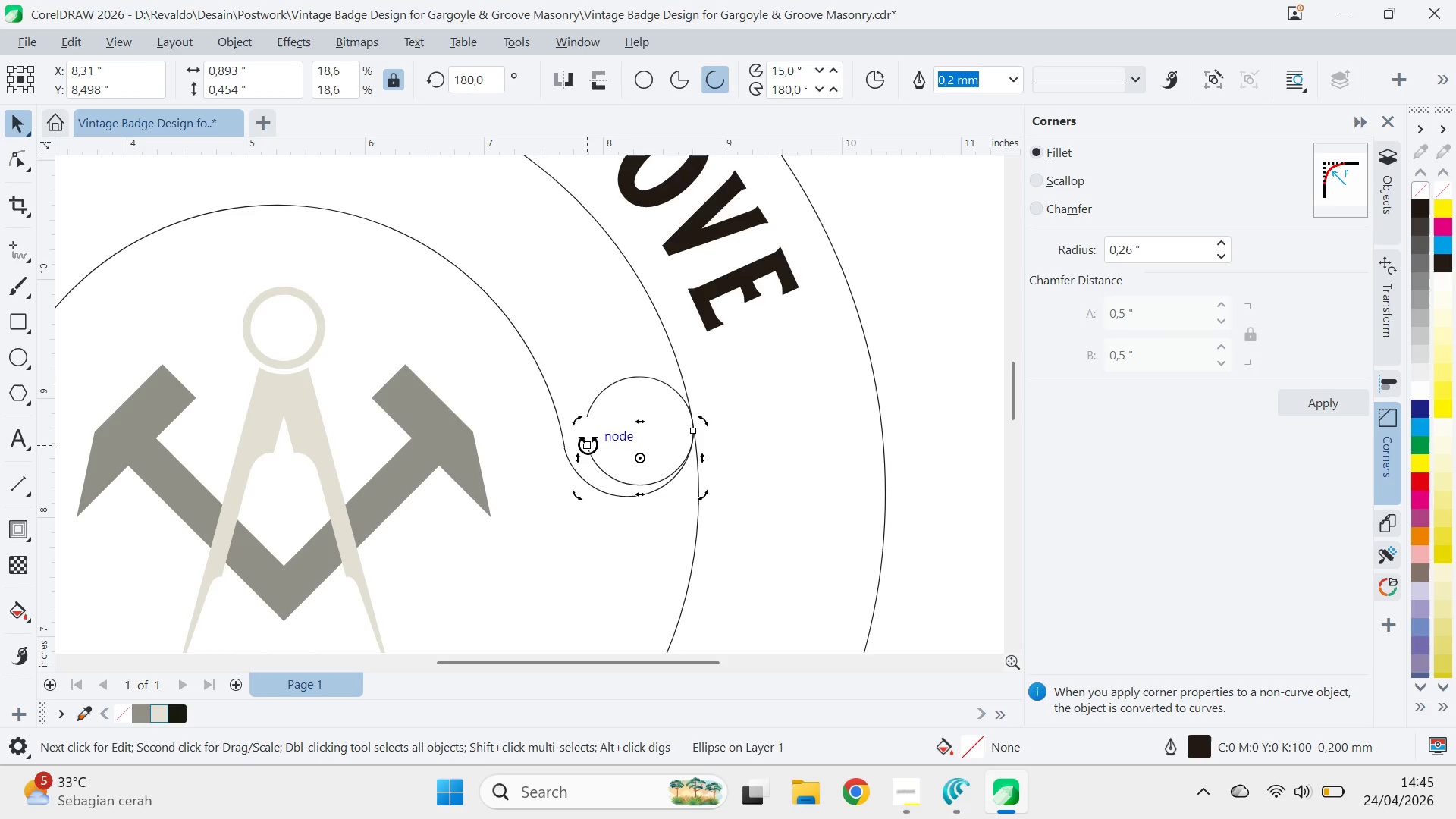 
key(A)
 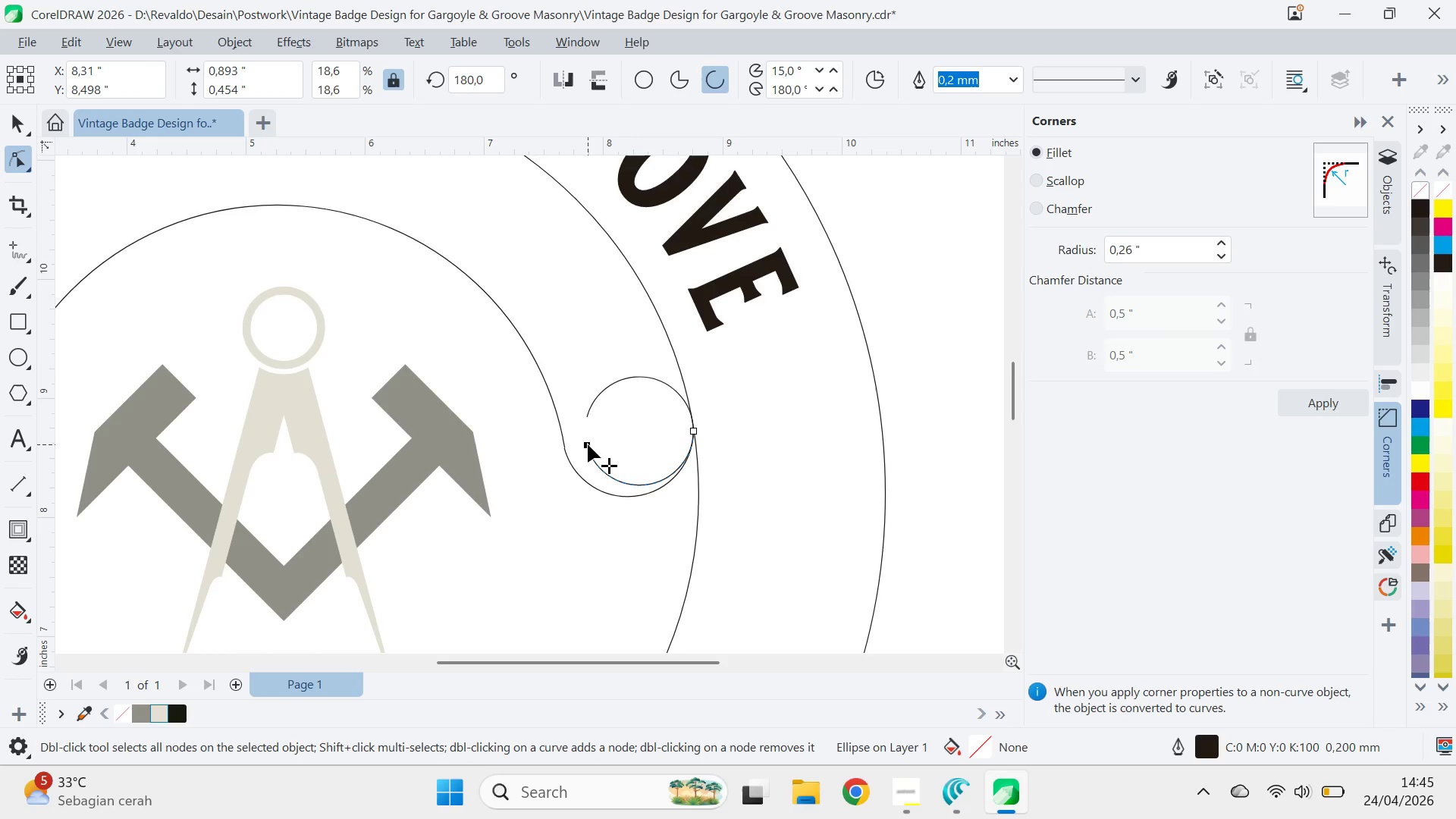 
left_click_drag(start_coordinate=[588, 444], to_coordinate=[586, 432])
 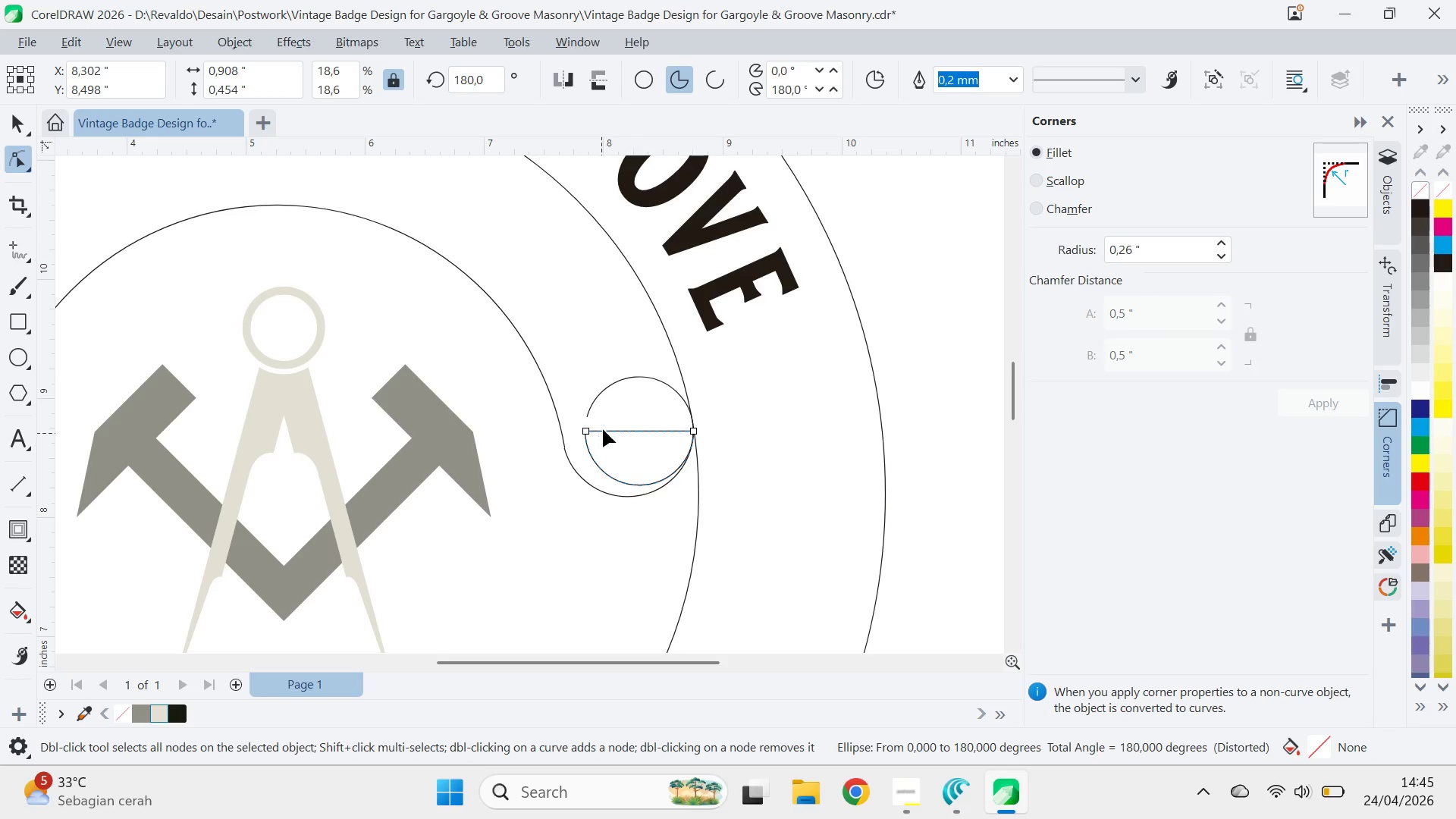 
hold_key(key=ControlLeft, duration=0.55)
 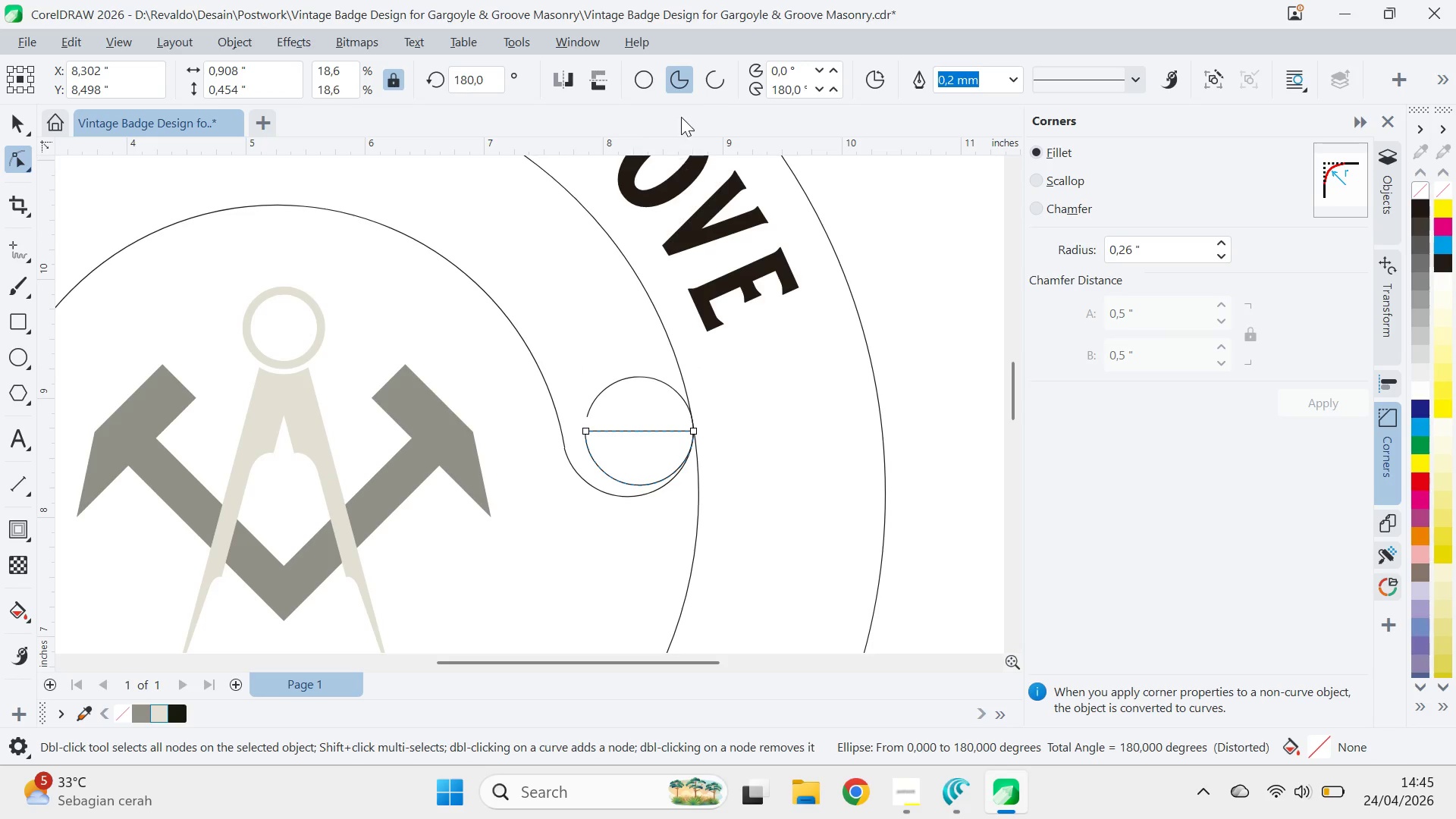 
left_click_drag(start_coordinate=[695, 97], to_coordinate=[701, 89])
 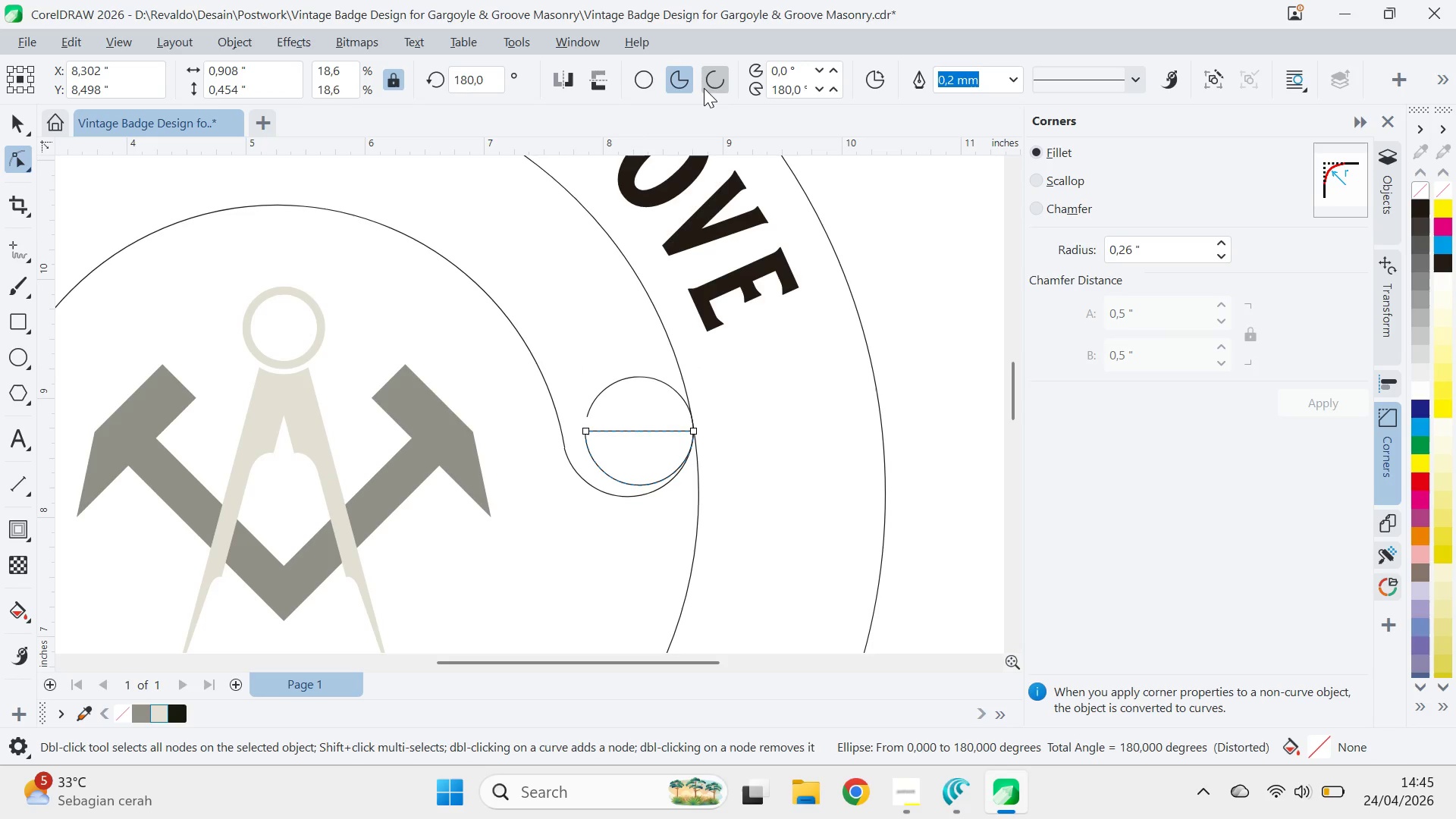 
double_click([704, 87])
 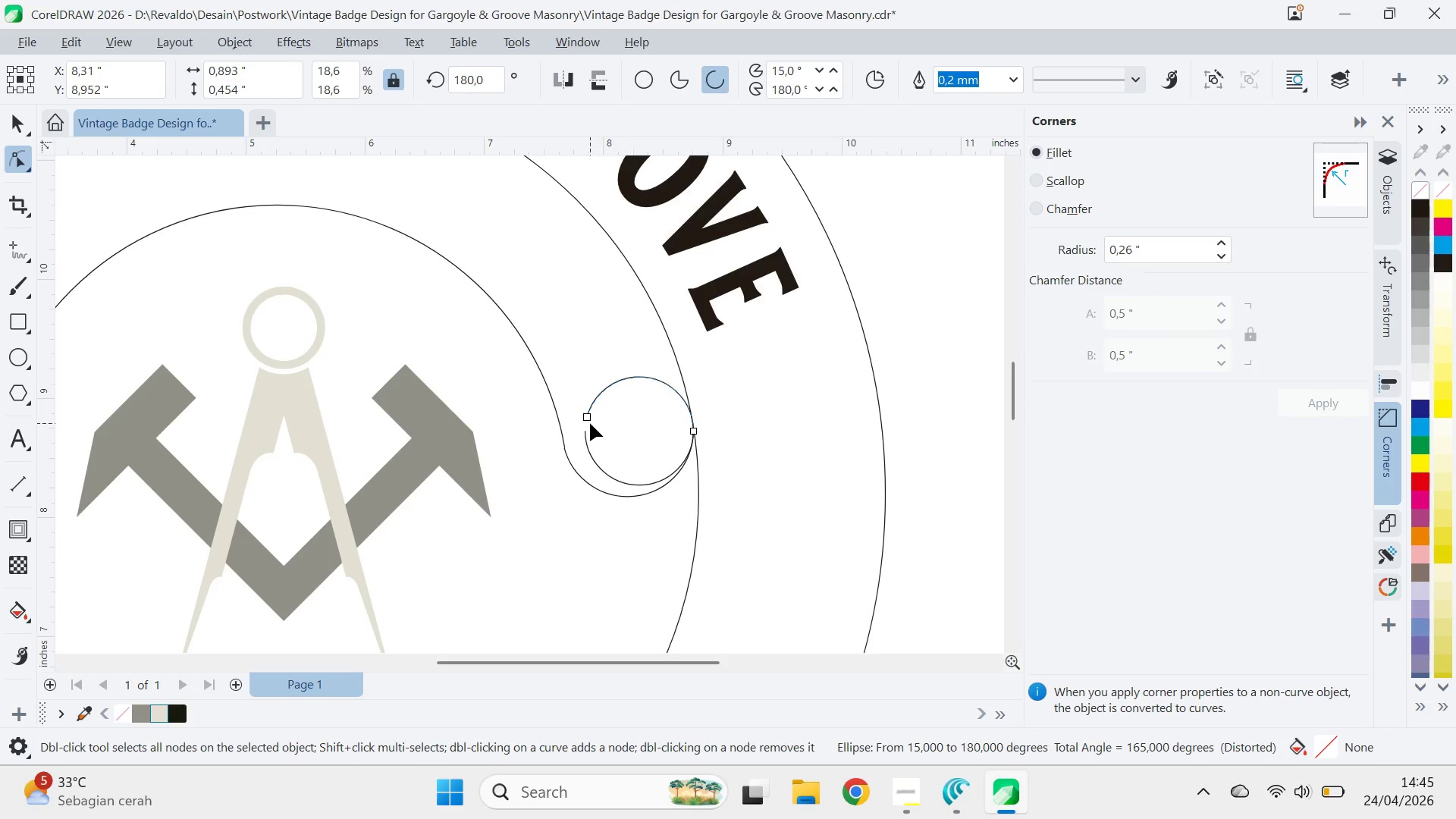 
left_click_drag(start_coordinate=[587, 421], to_coordinate=[584, 427])
 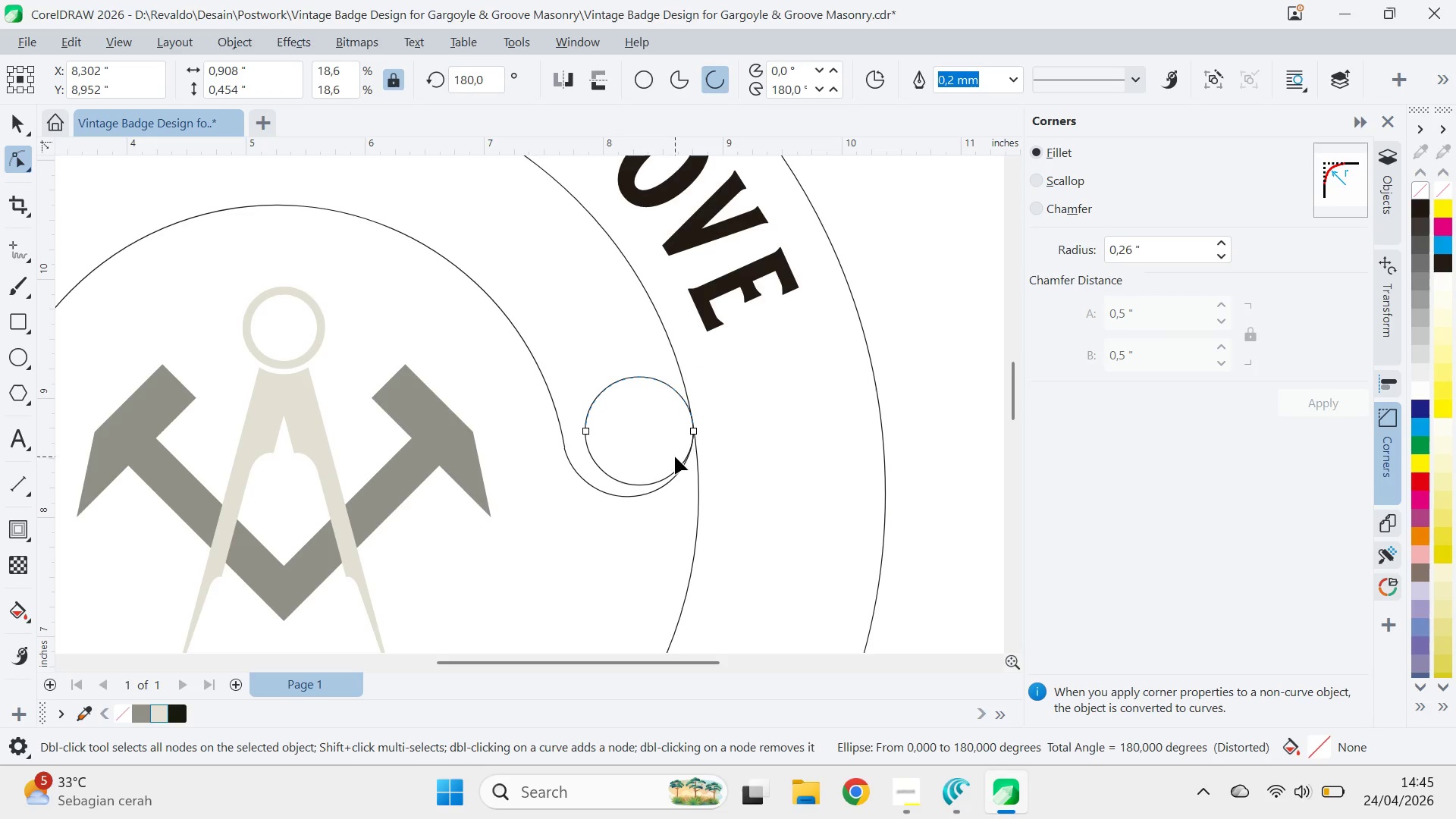 
type(va)
 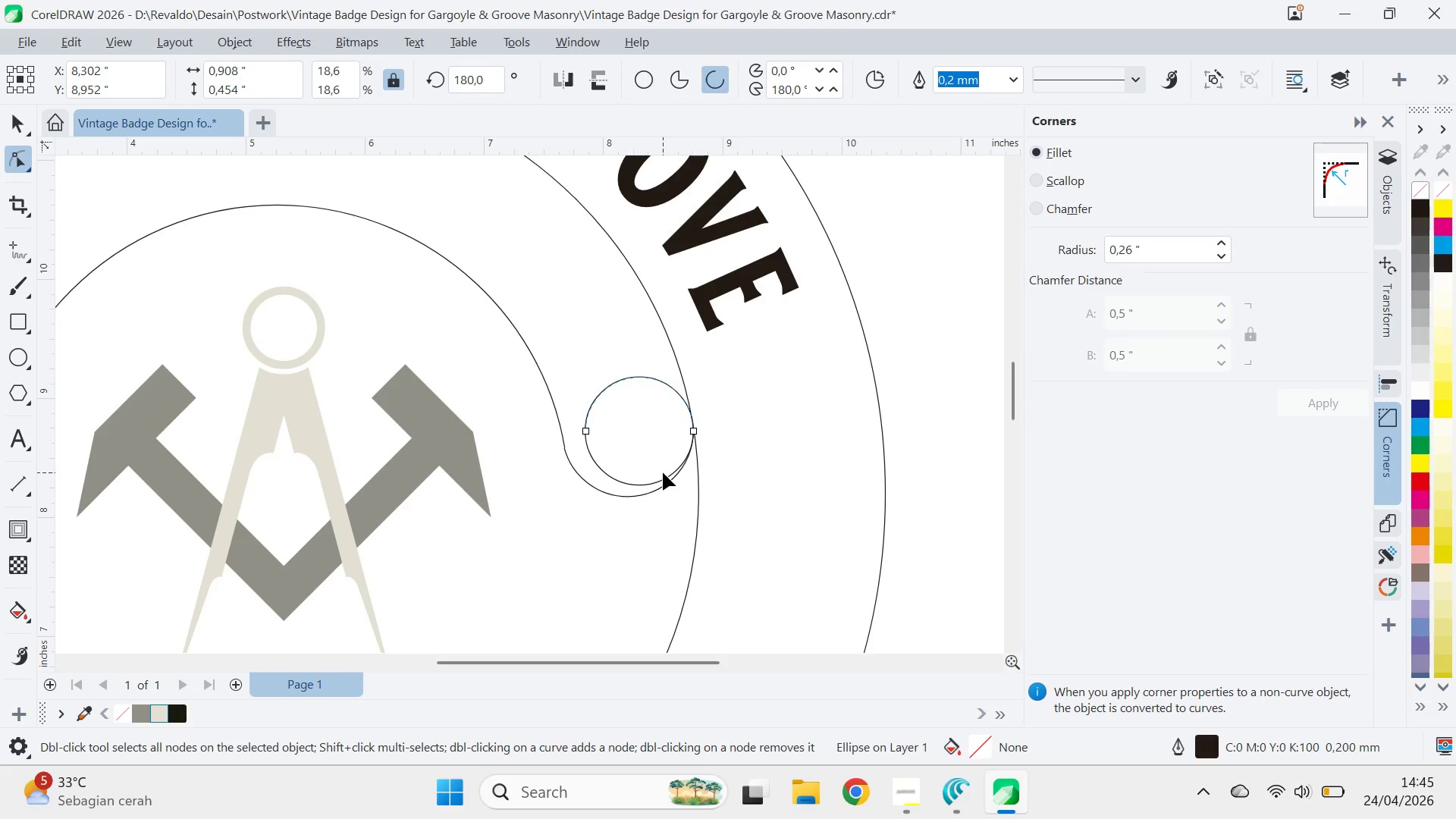 
left_click([663, 472])
 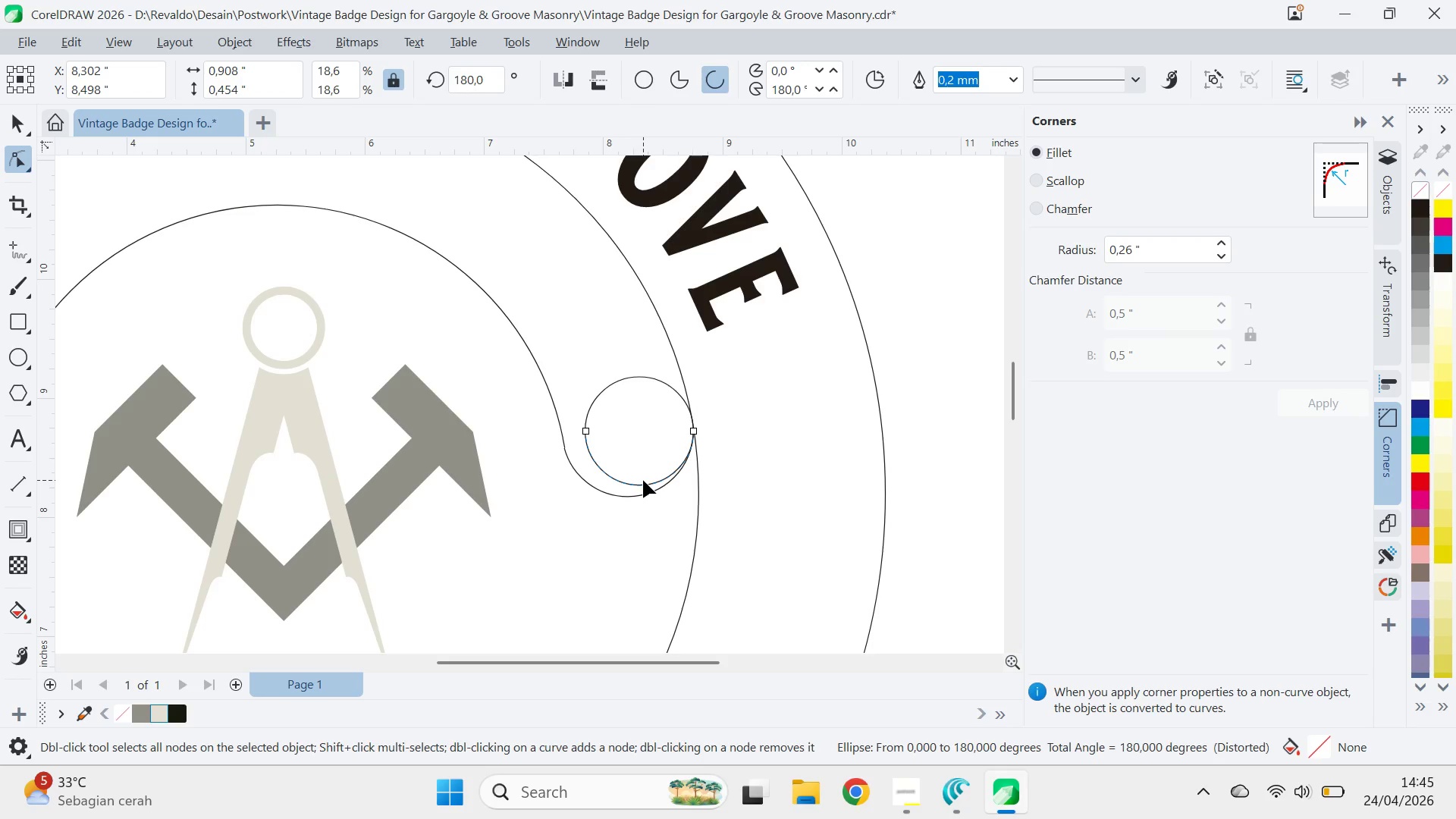 
key(V)
 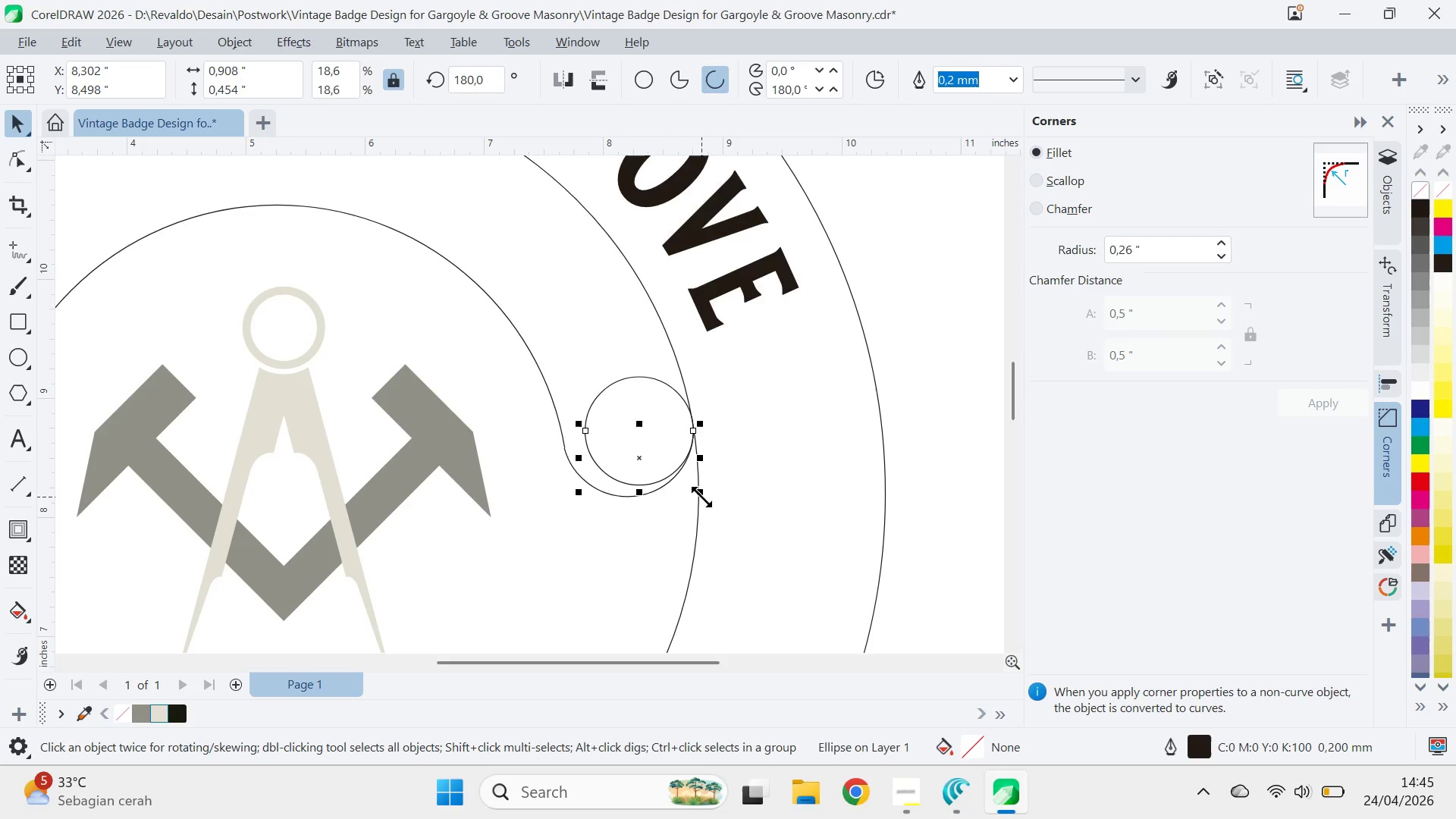 
left_click_drag(start_coordinate=[701, 497], to_coordinate=[658, 482])
 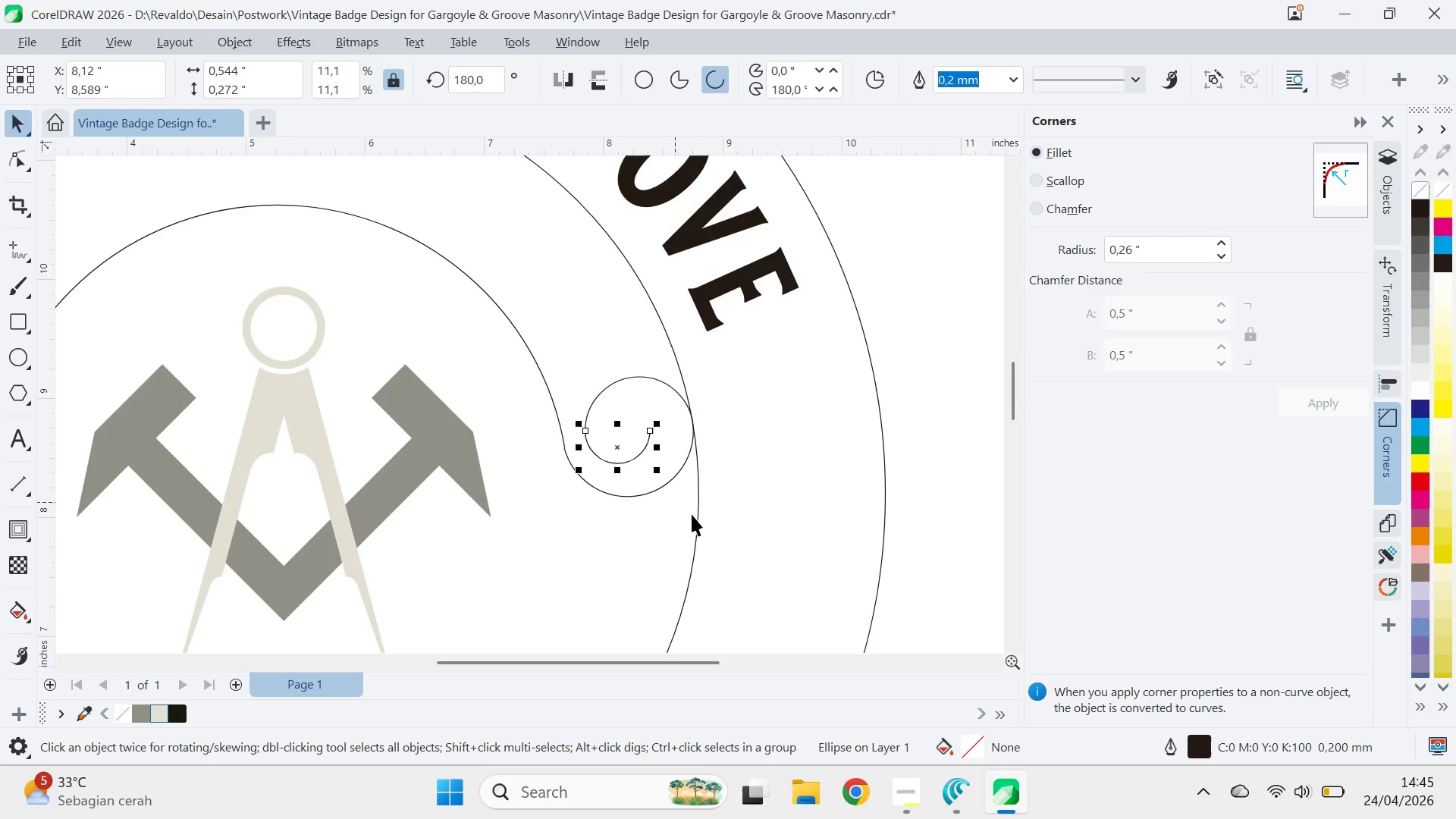 
type(zqv)
 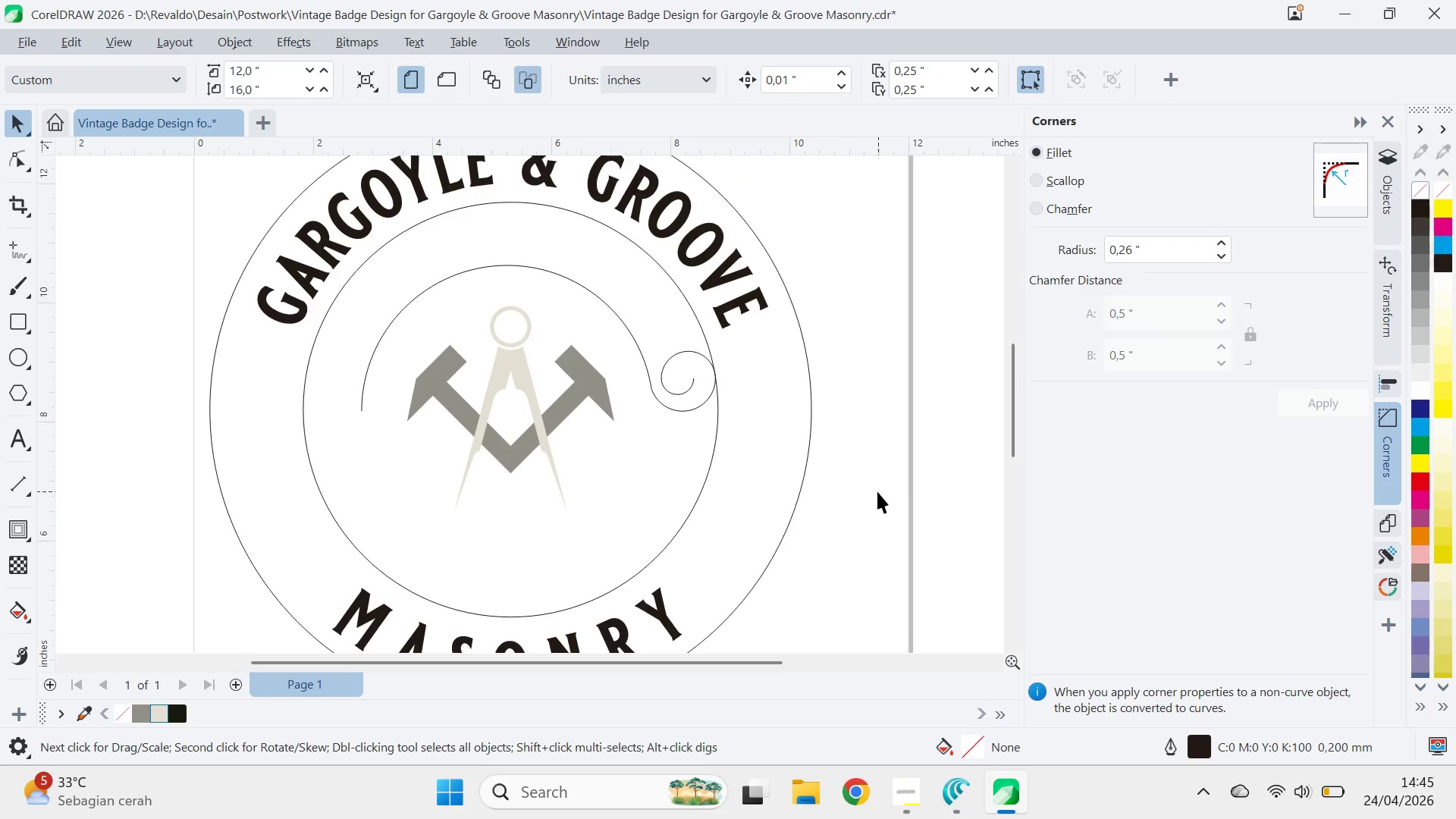 
left_click_drag(start_coordinate=[709, 491], to_coordinate=[813, 452])
 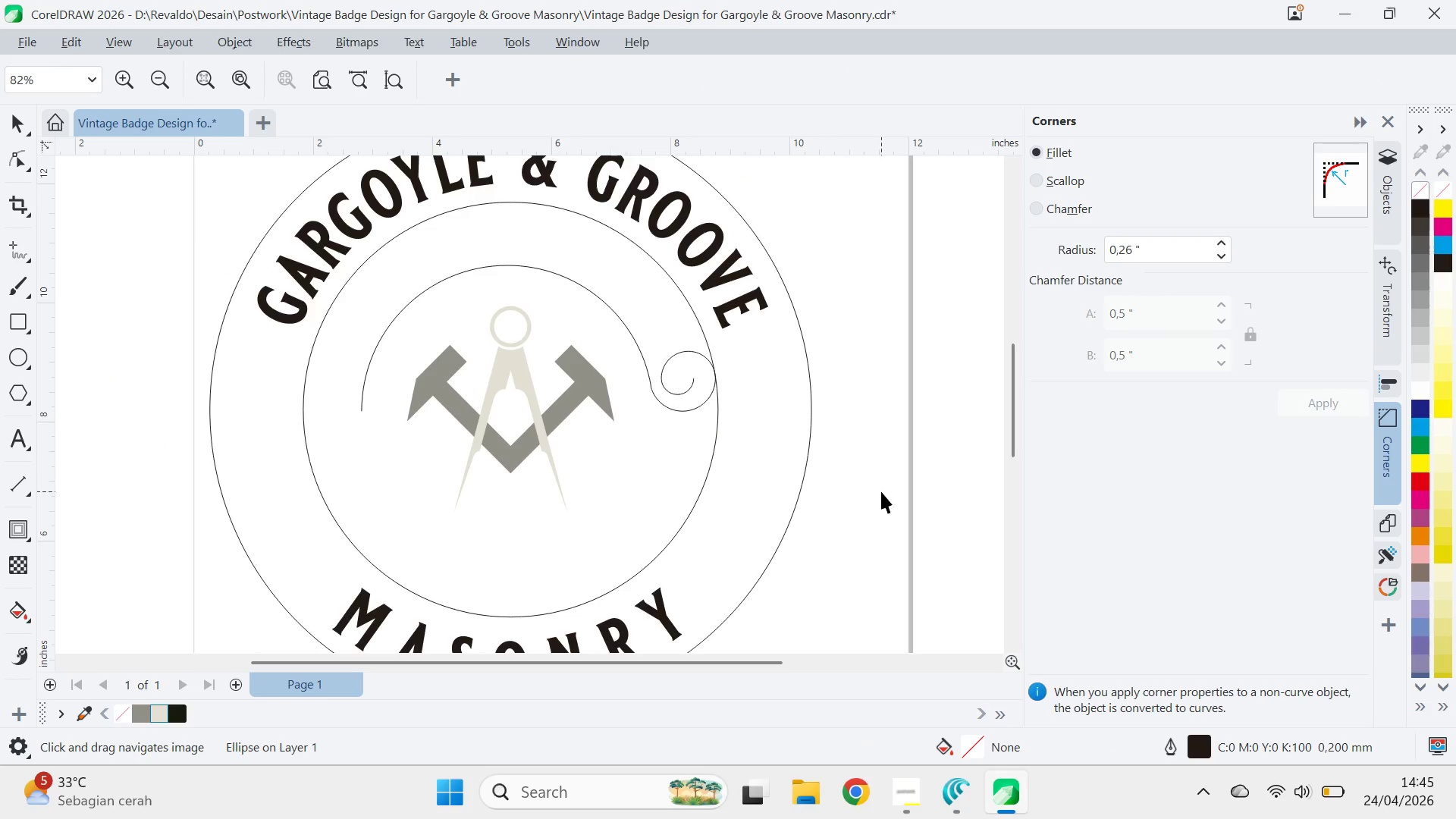 
left_click([881, 491])
 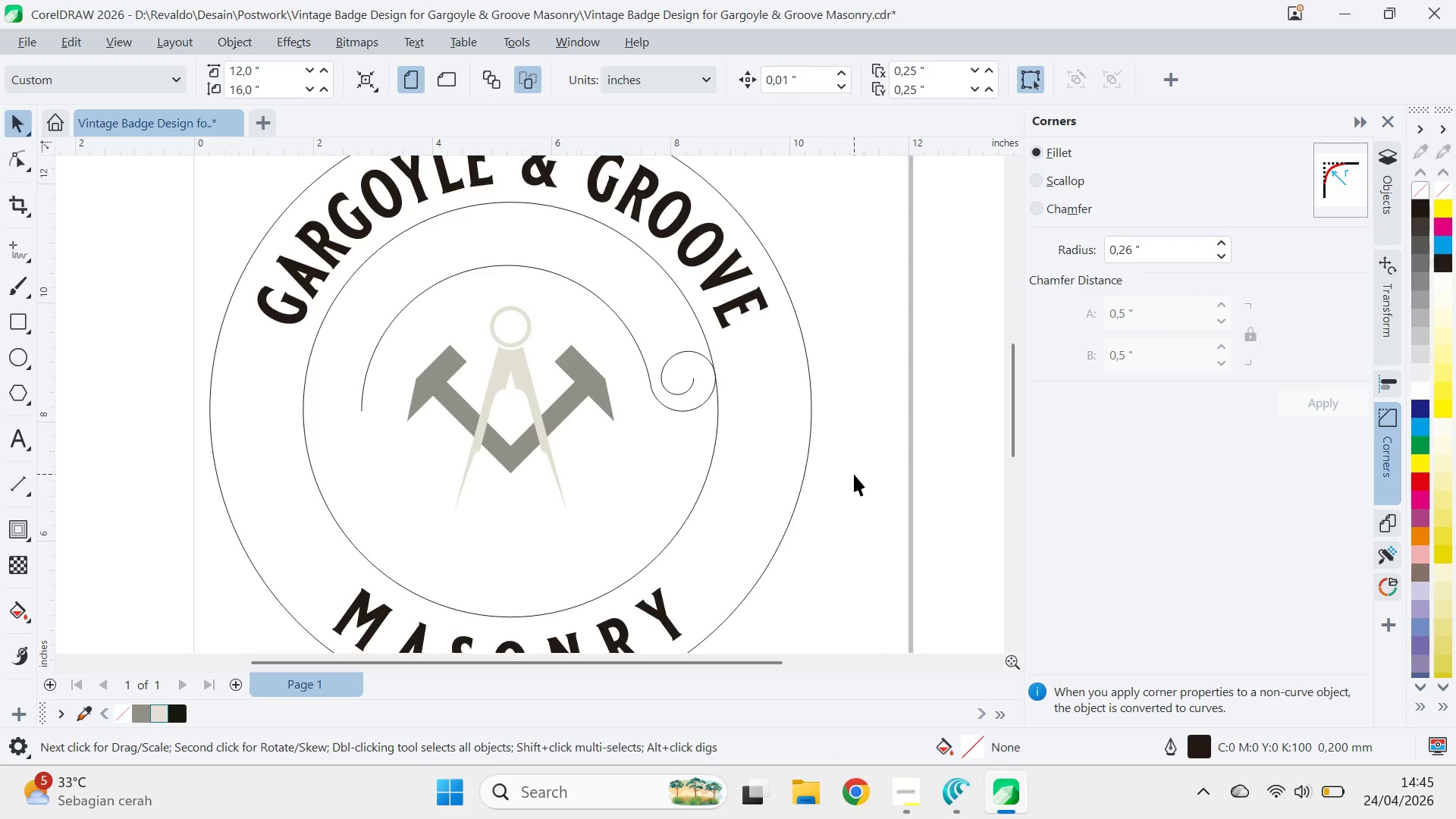 
key(Z)
 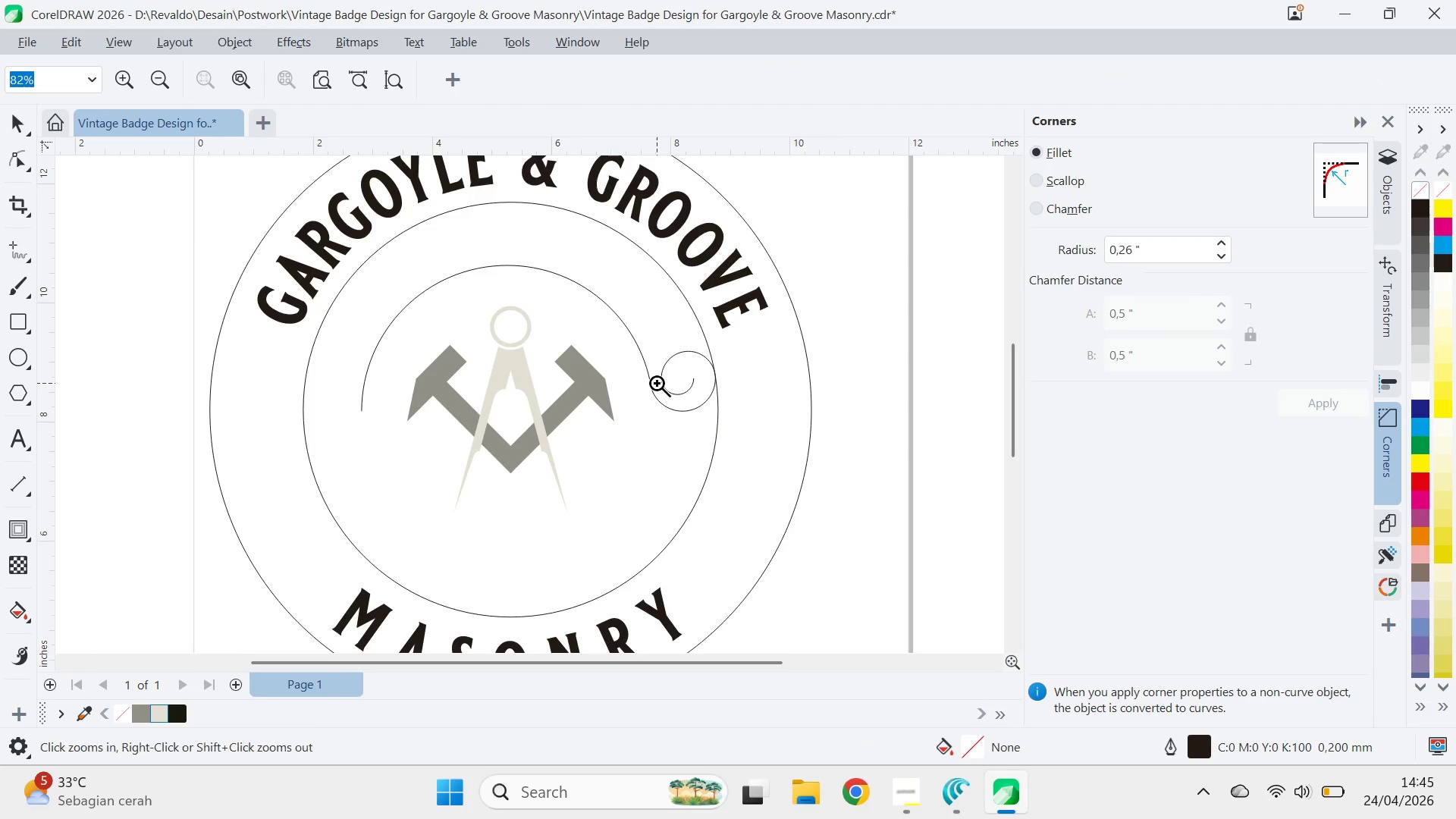 
left_click([657, 383])
 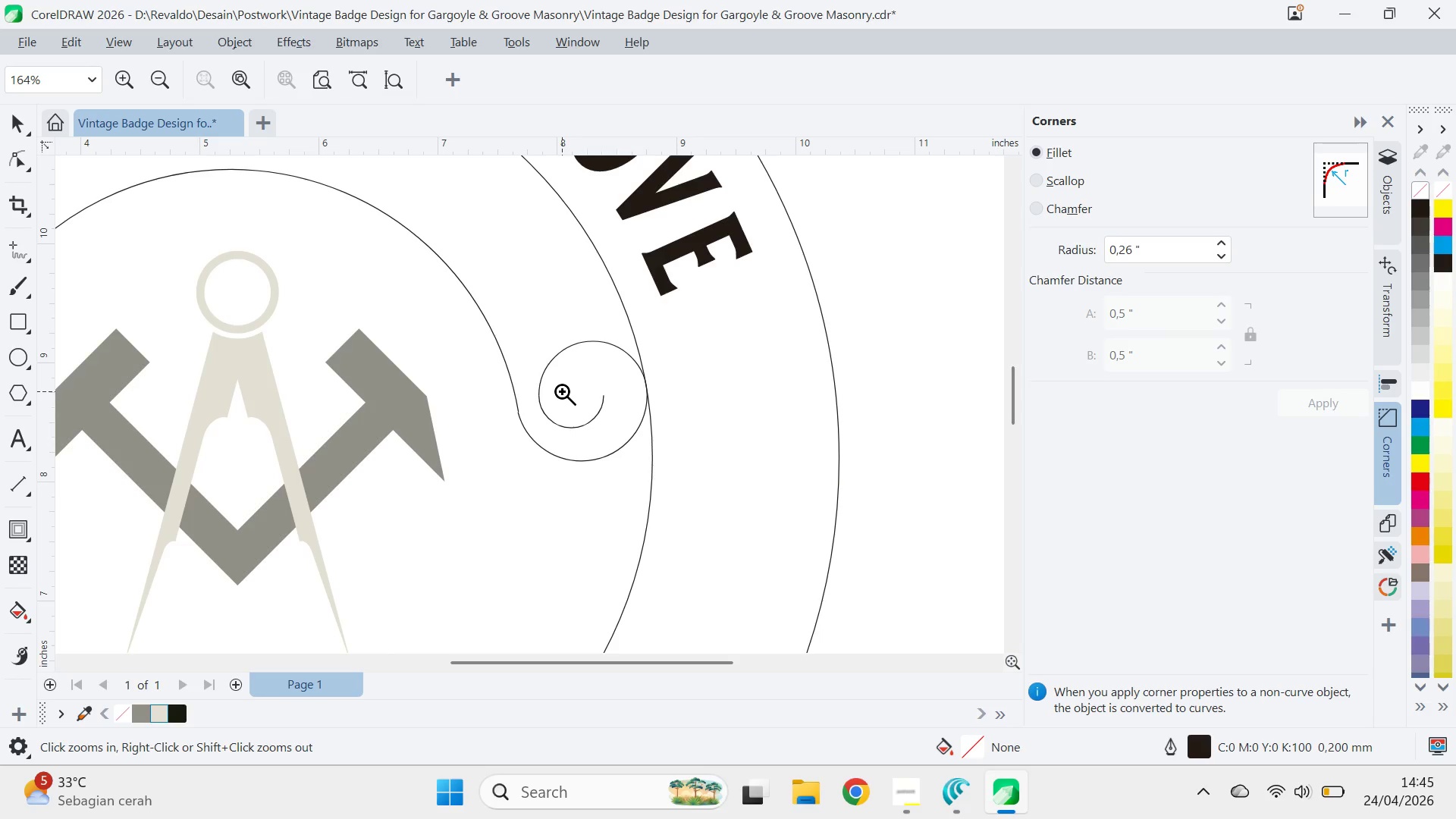 
left_click([559, 391])
 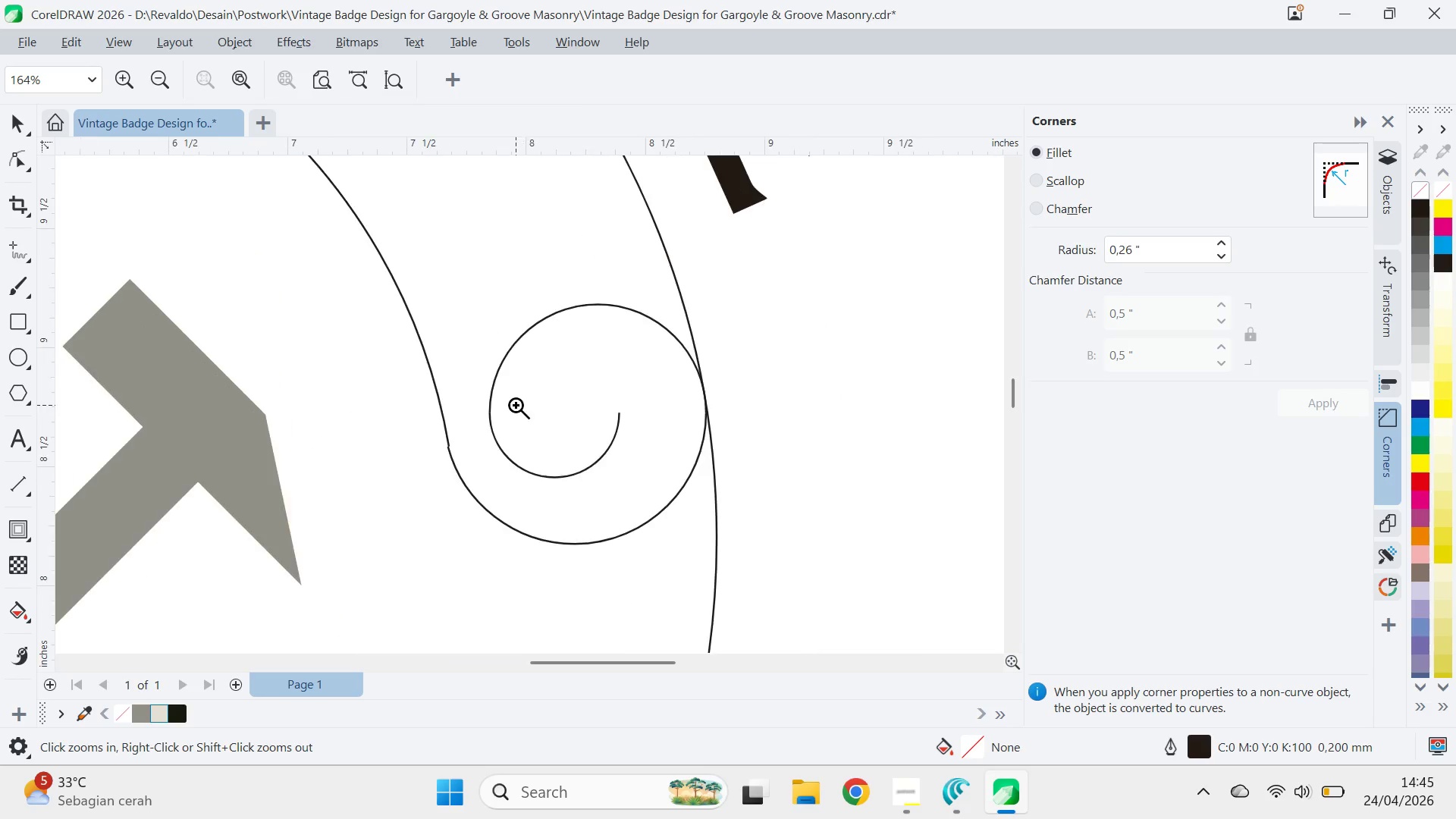 
type(qva)
 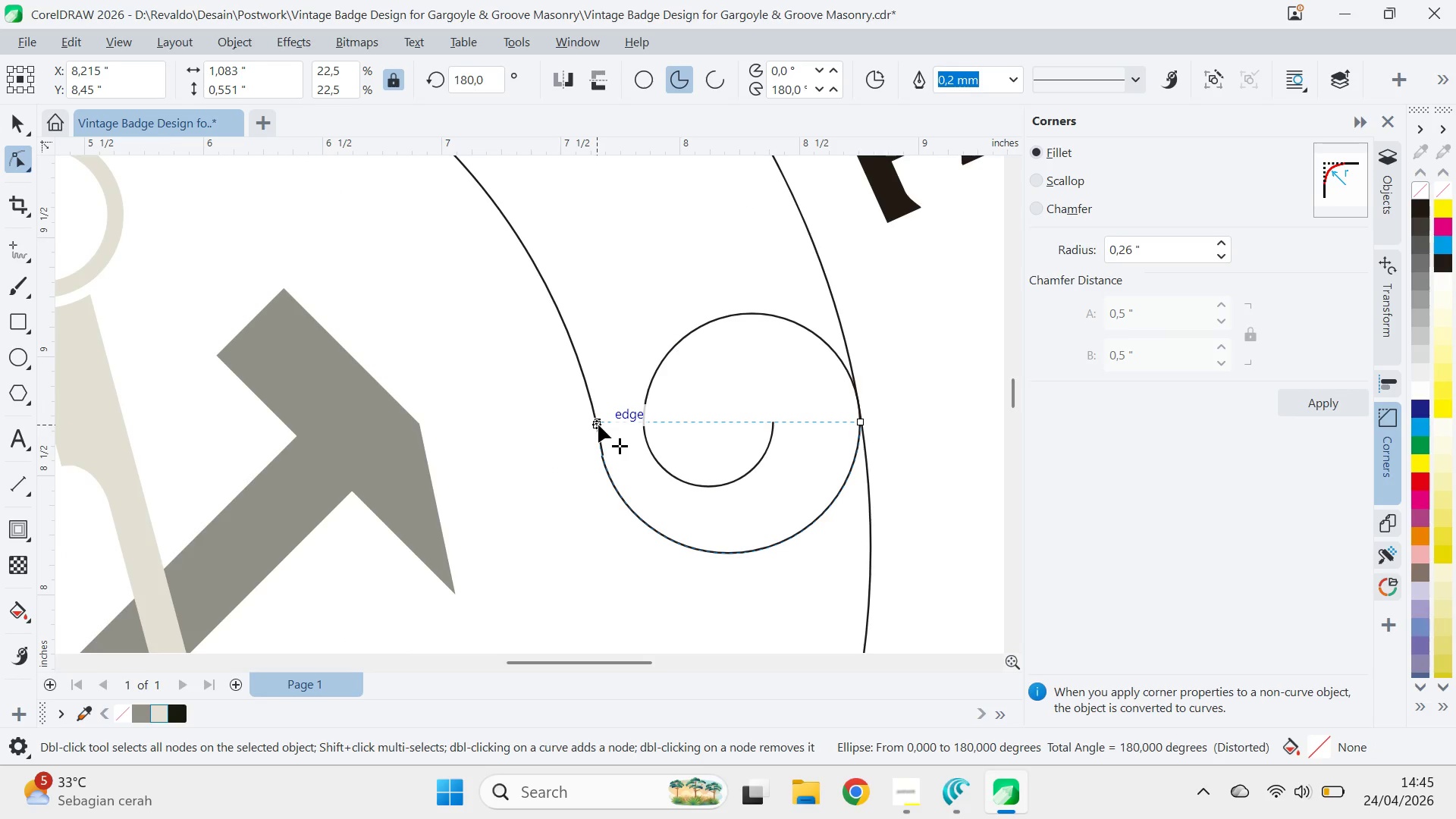 
left_click_drag(start_coordinate=[521, 409], to_coordinate=[675, 418])
 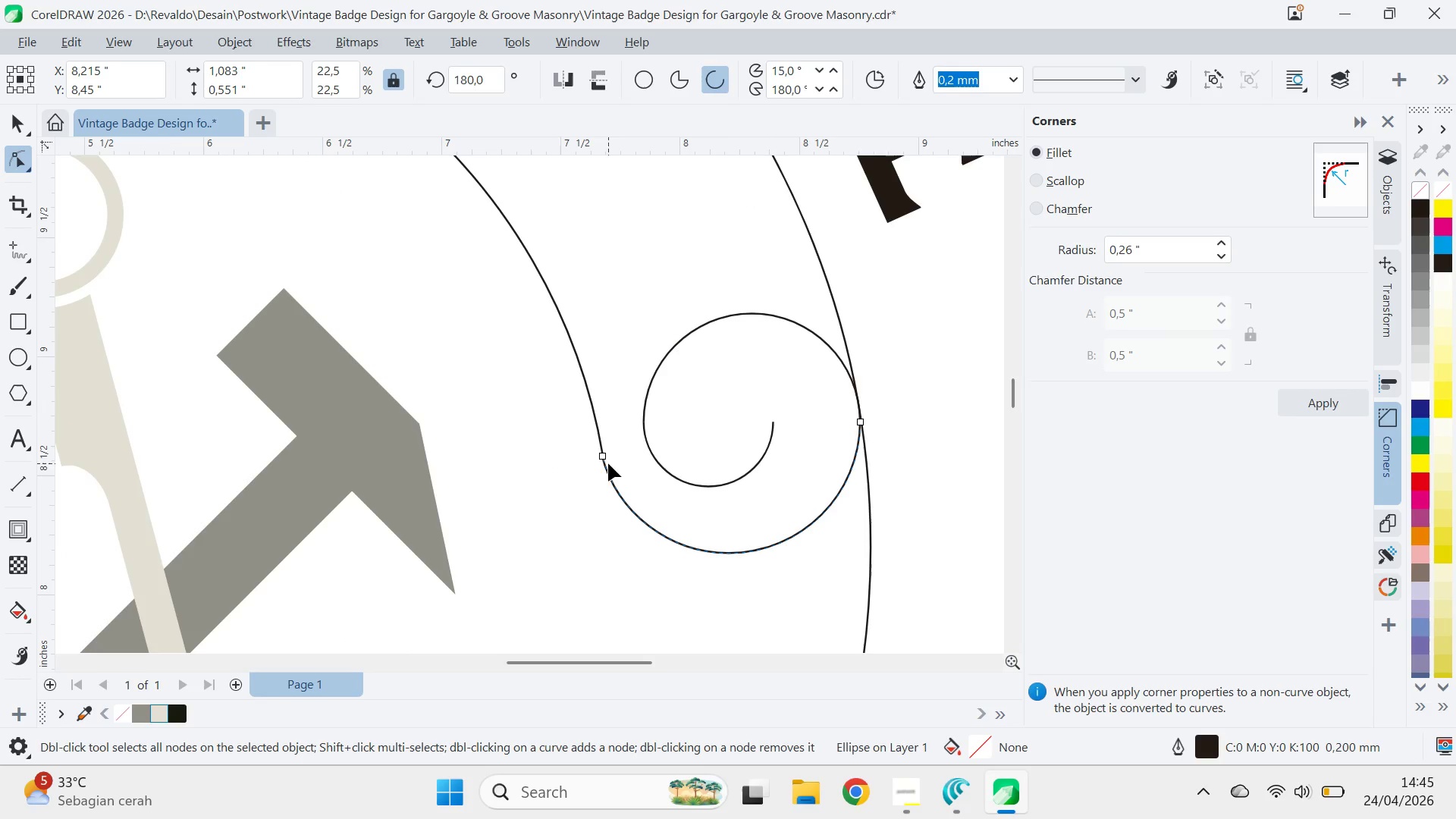 
left_click_drag(start_coordinate=[601, 455], to_coordinate=[598, 422])
 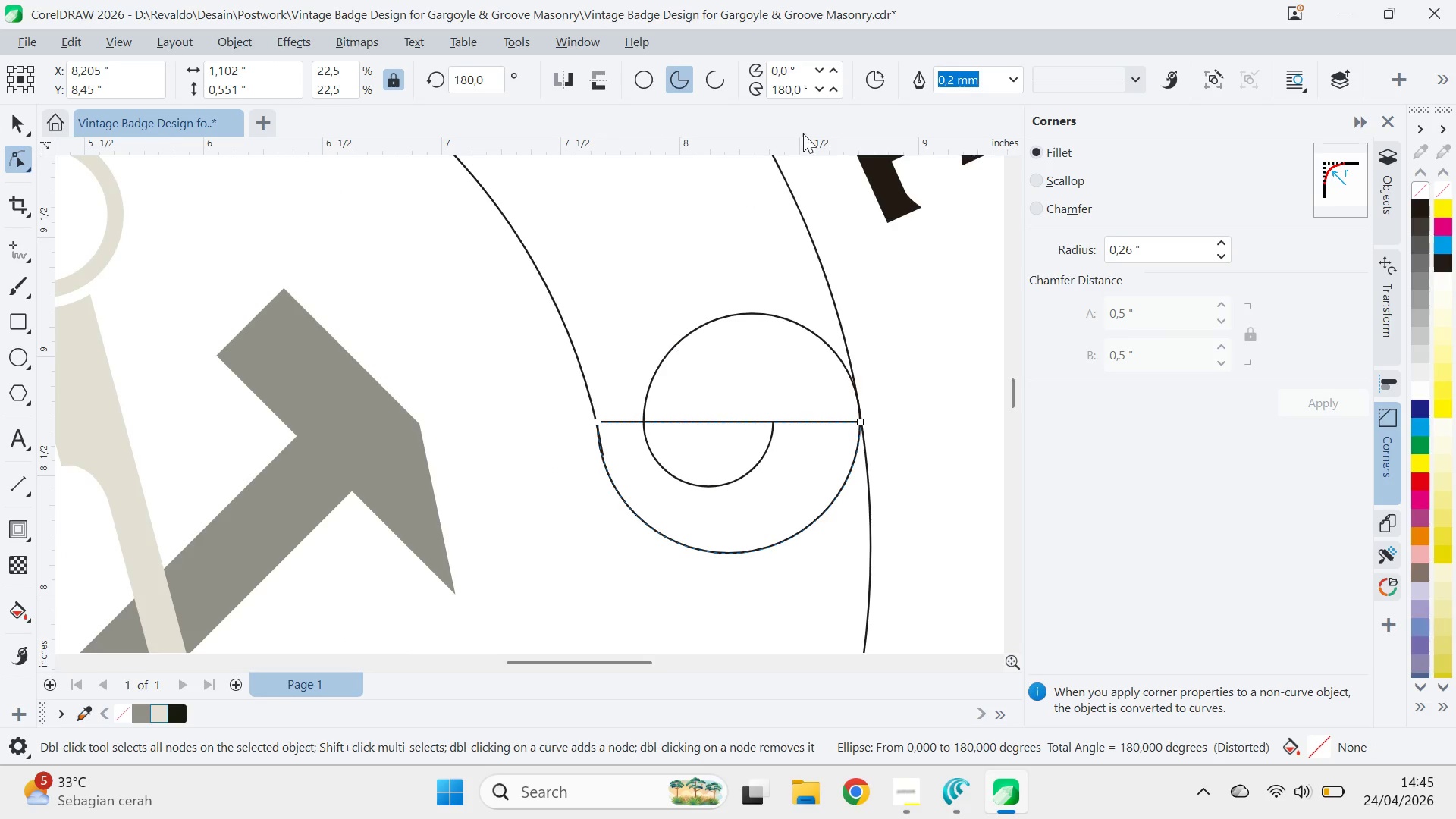 
hold_key(key=ControlLeft, duration=1.03)
 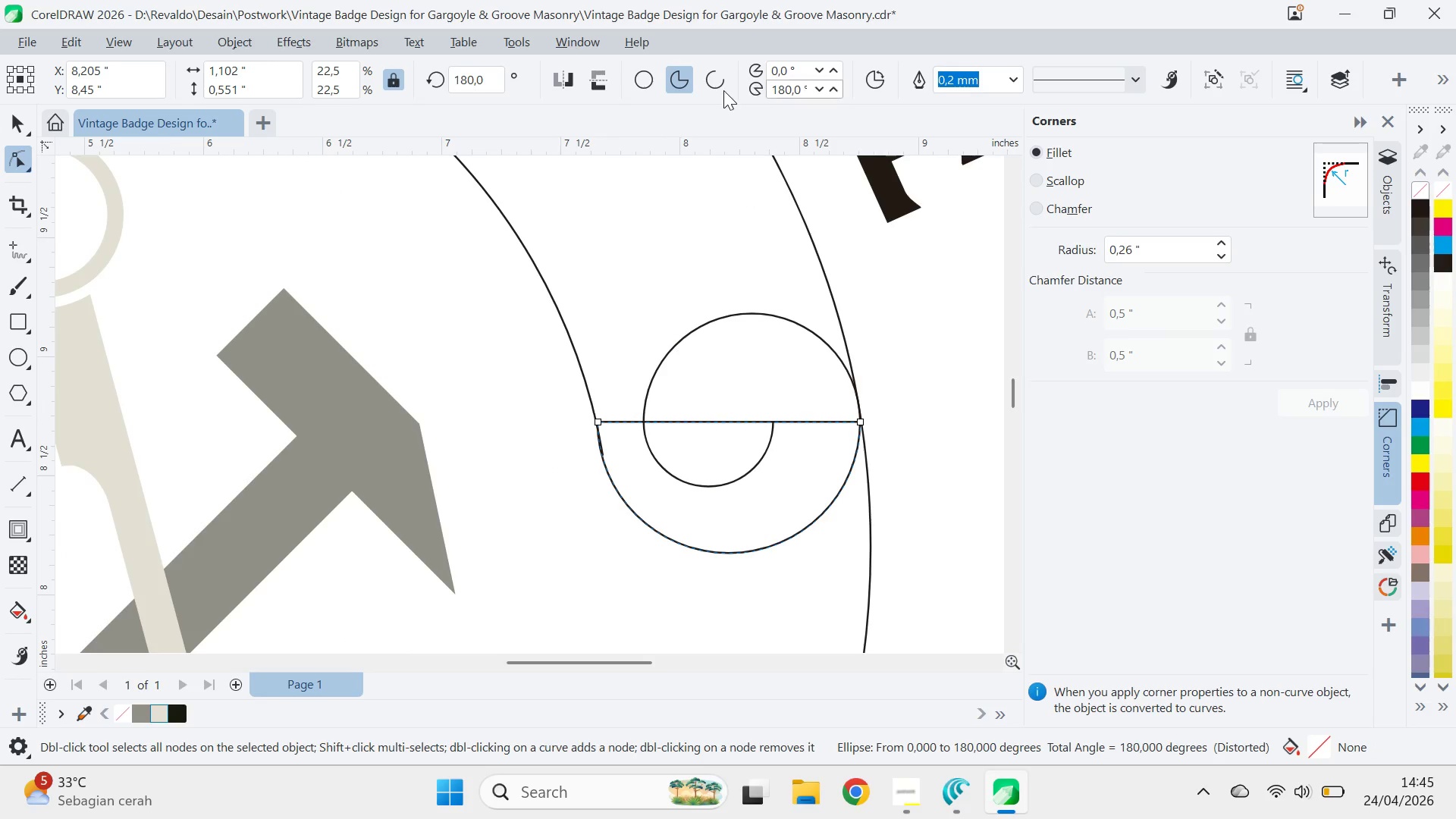 
left_click([720, 83])
 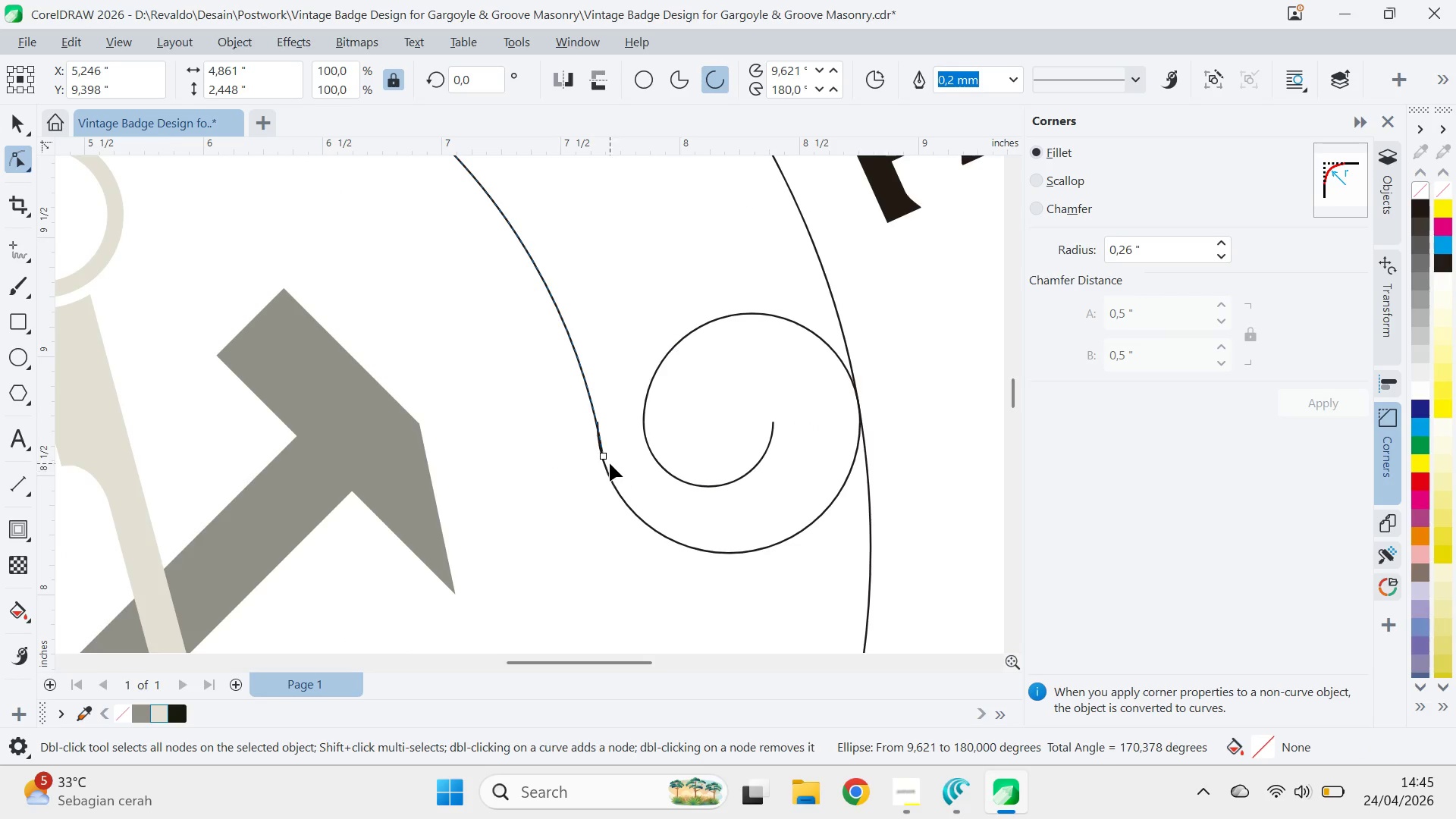 
left_click_drag(start_coordinate=[604, 455], to_coordinate=[599, 418])
 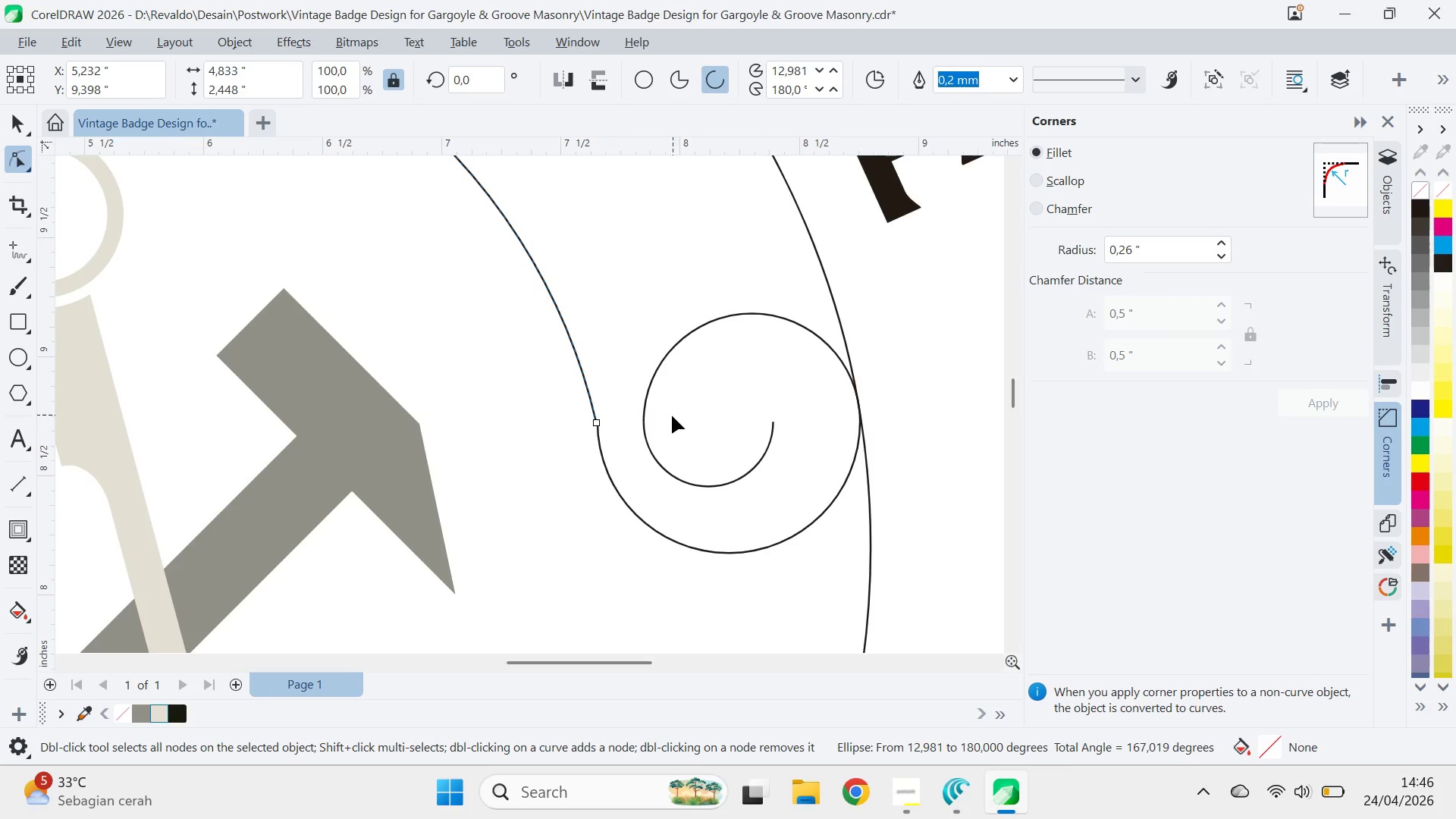 
key(Z)
 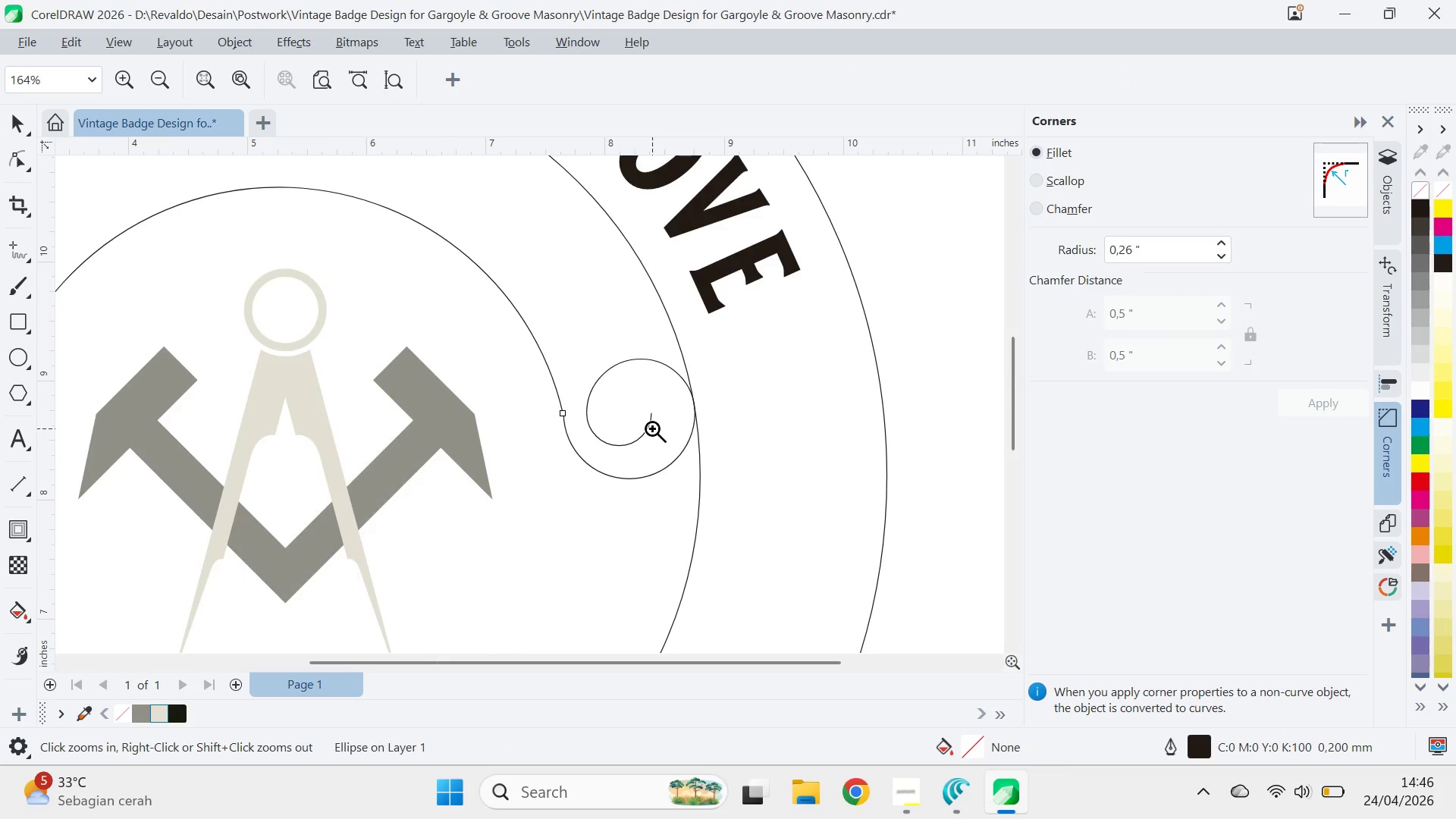 
type(qv)
 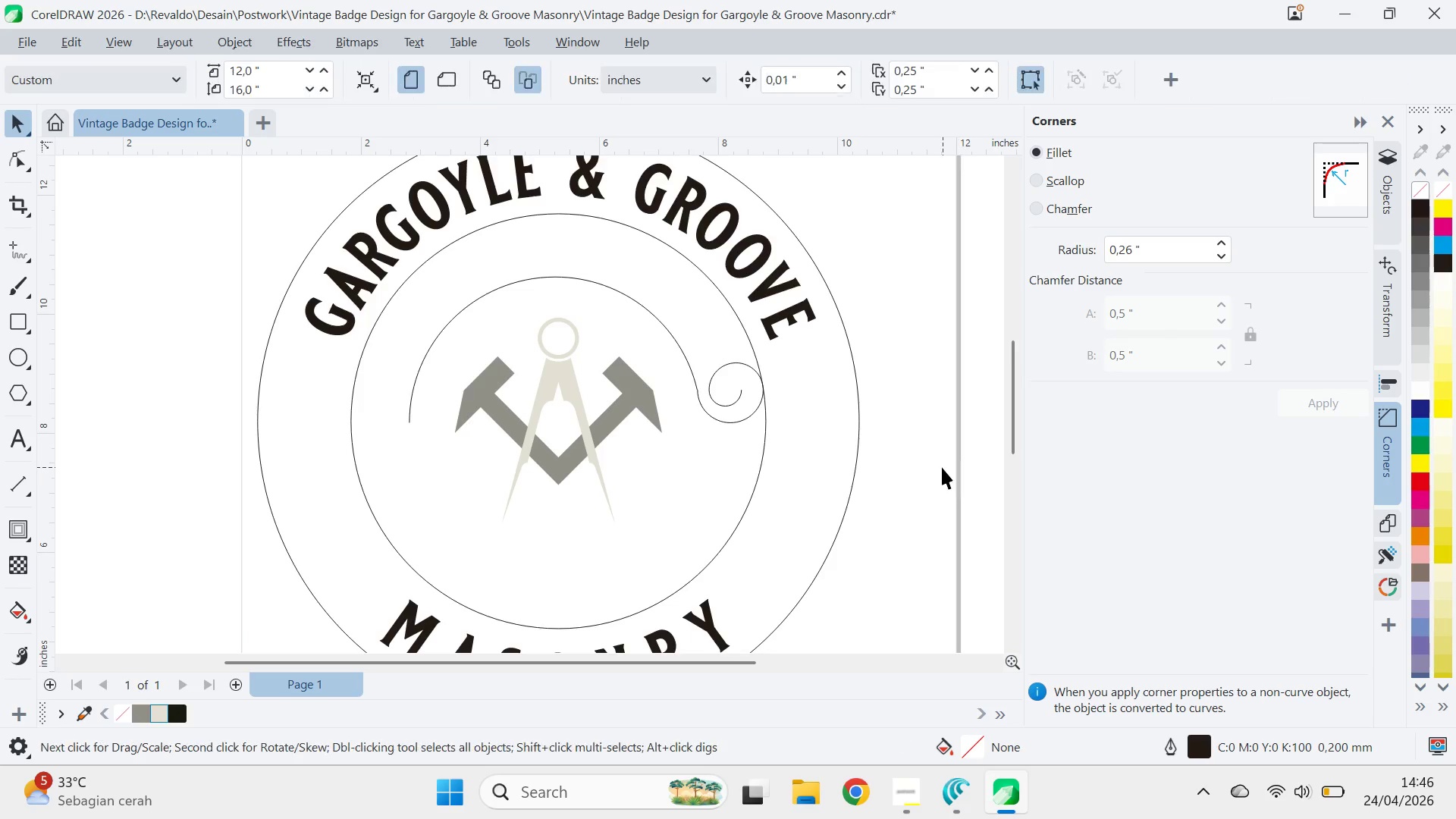 
left_click_drag(start_coordinate=[608, 434], to_coordinate=[759, 415])
 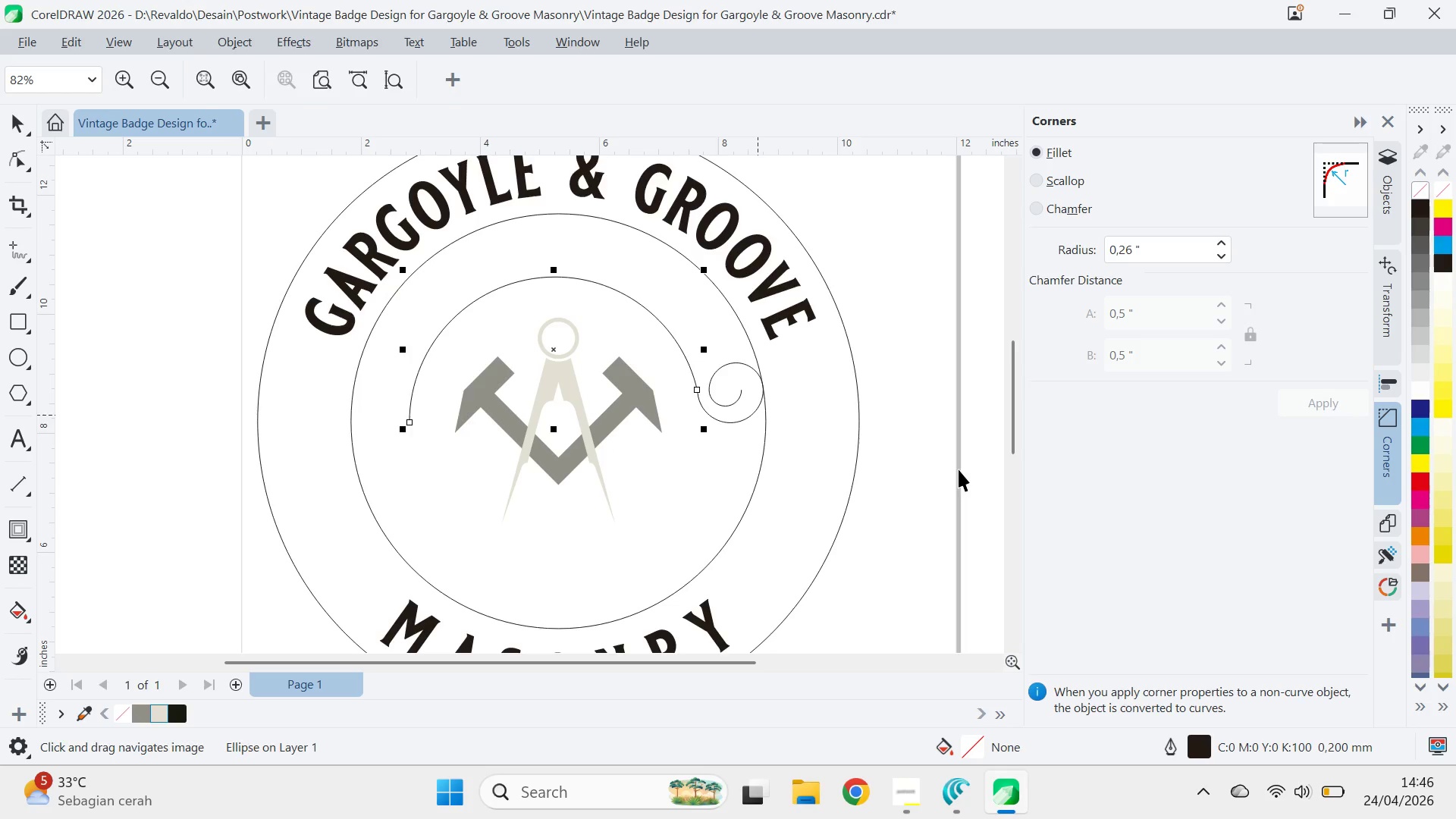 
left_click([959, 469])
 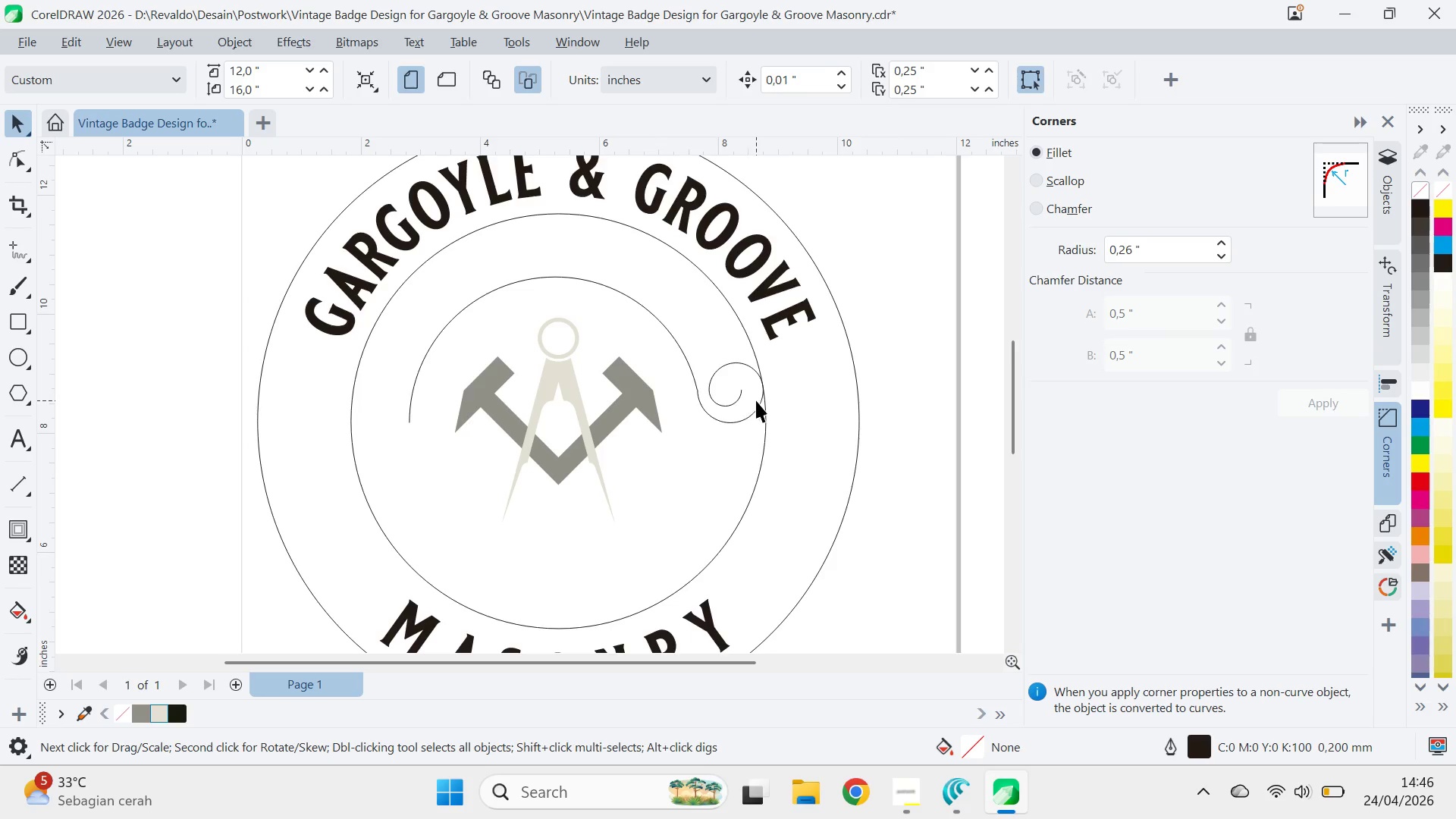 
hold_key(key=ShiftLeft, duration=0.83)
 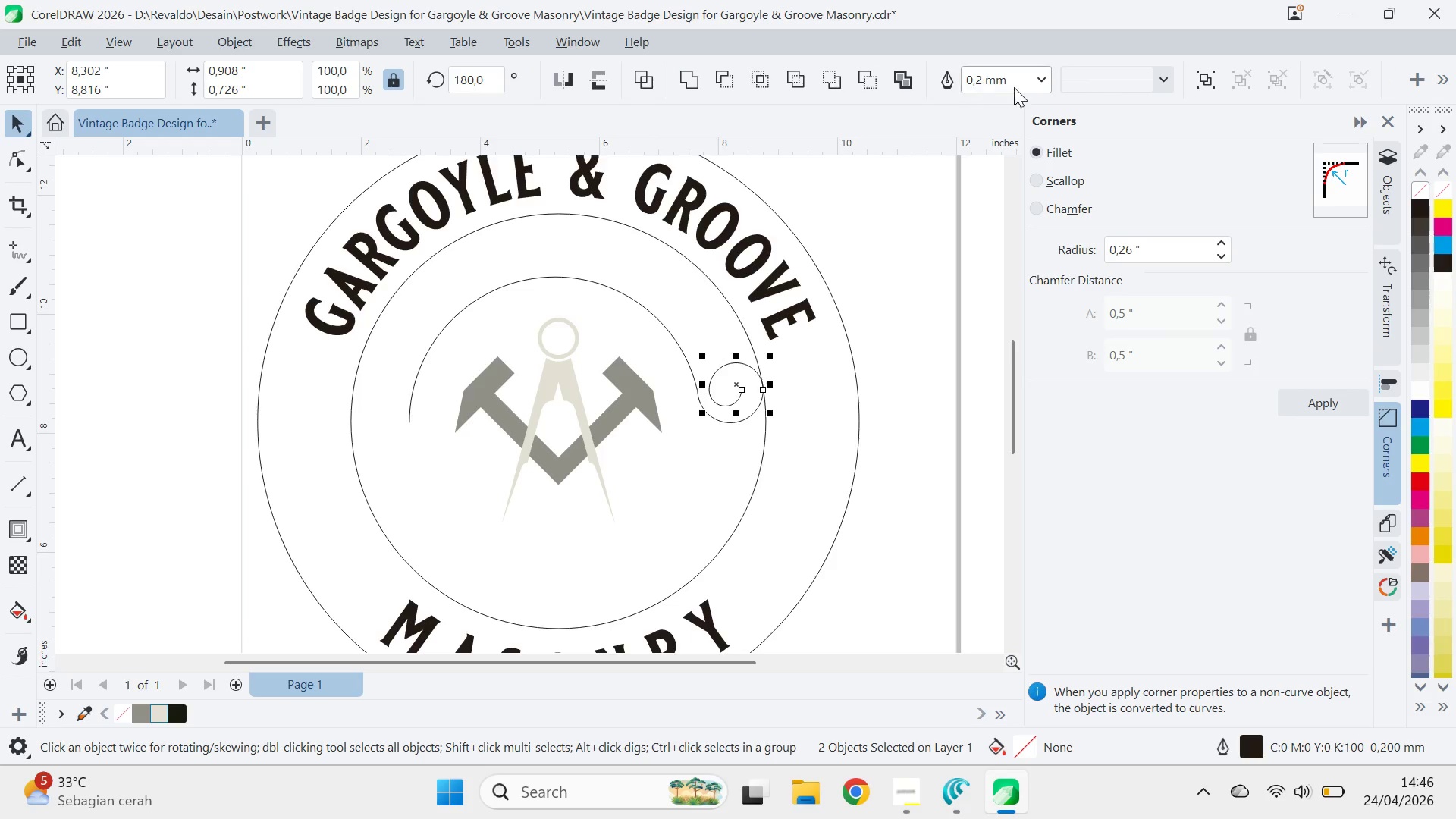 
left_click([1035, 86])
 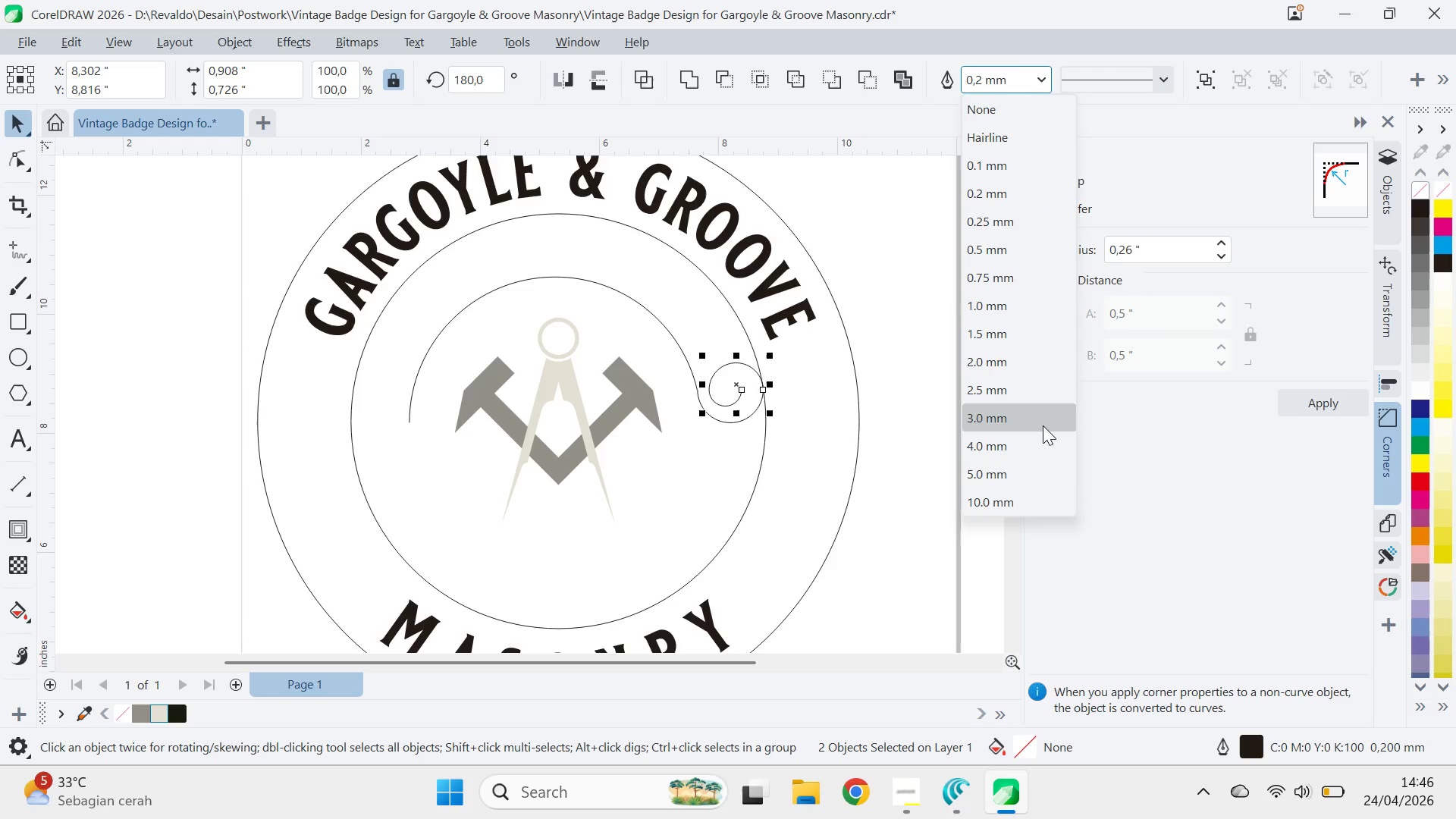 
left_click([1037, 424])
 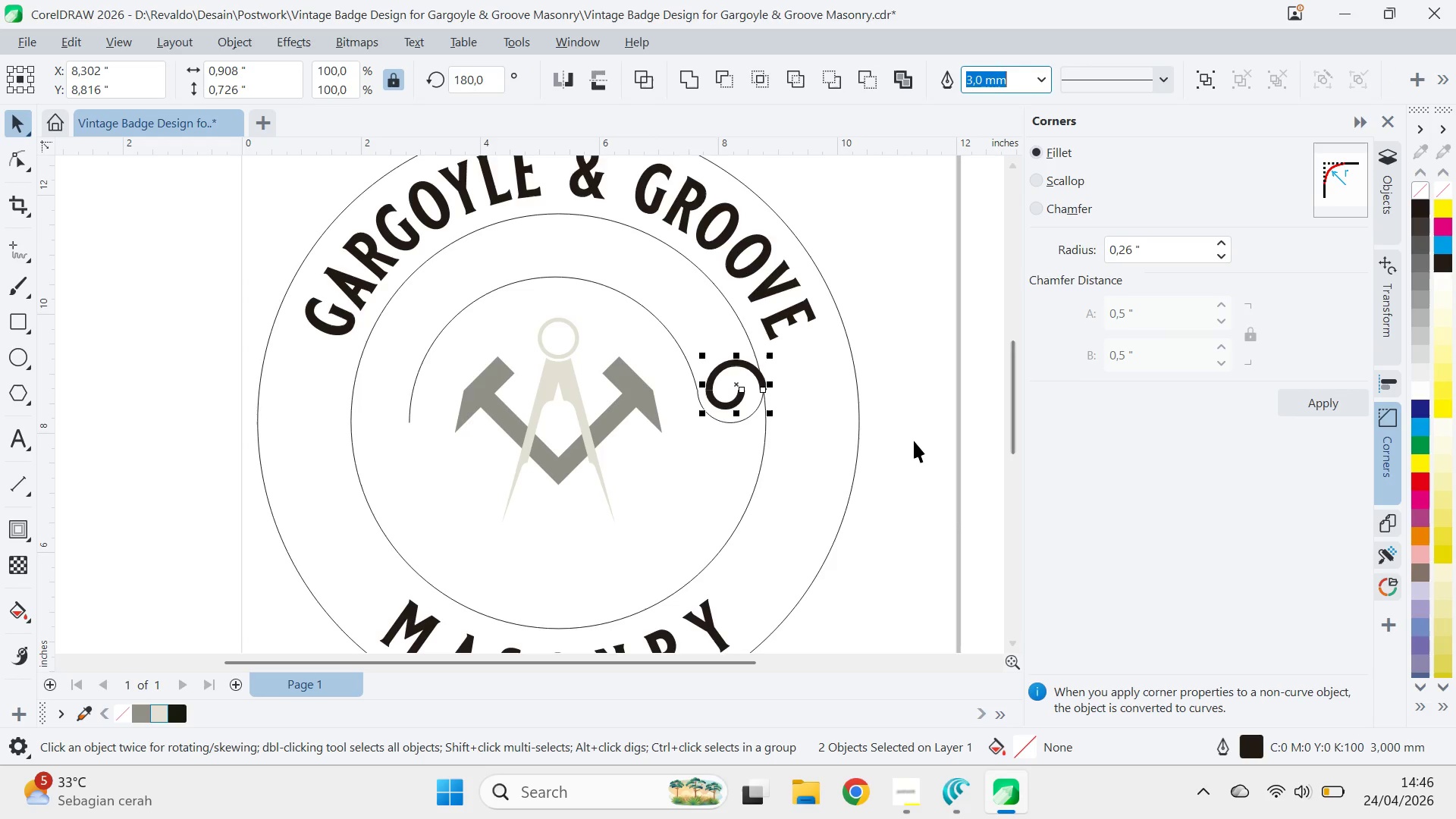 
left_click([914, 441])
 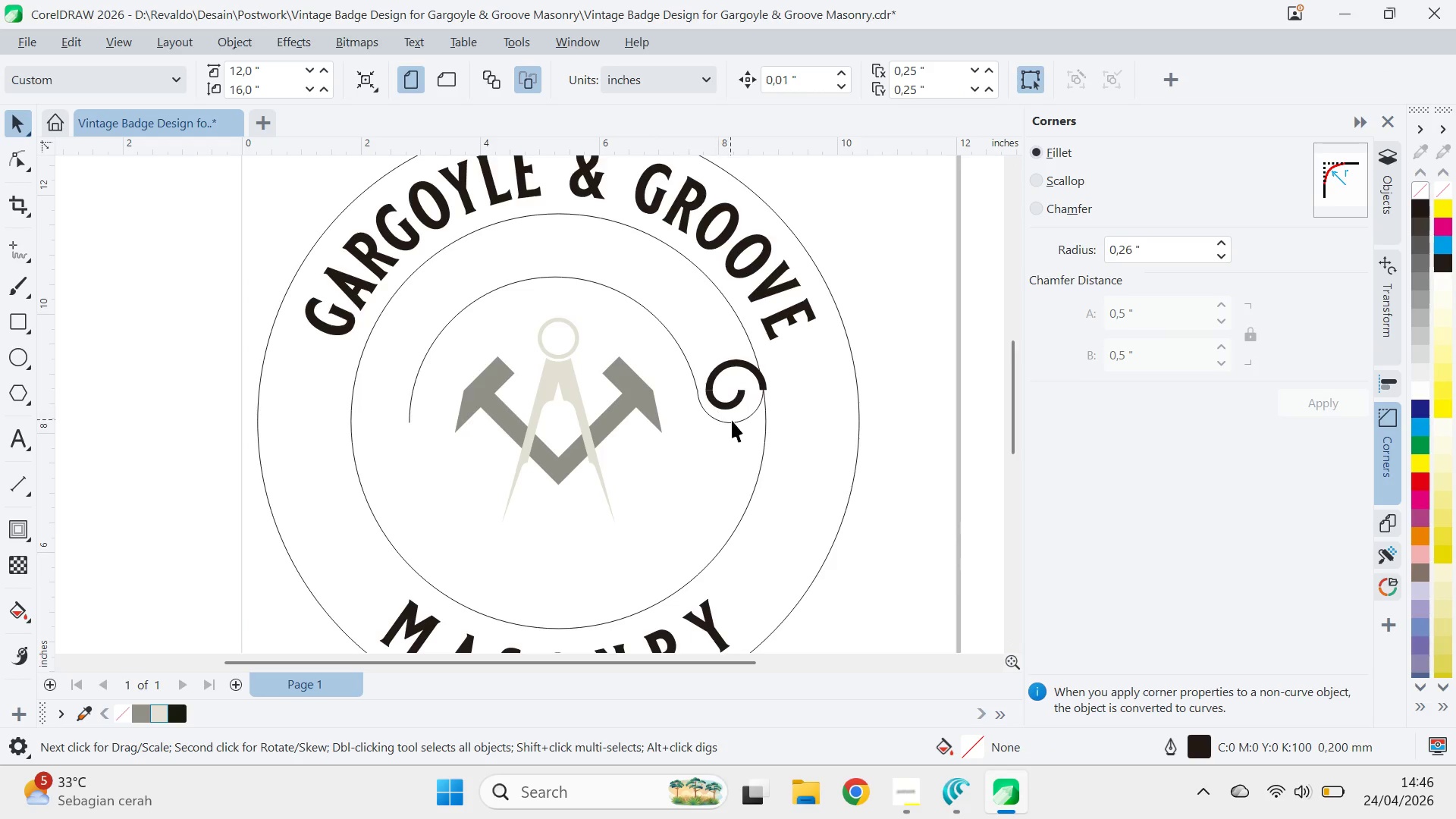 
left_click([735, 421])
 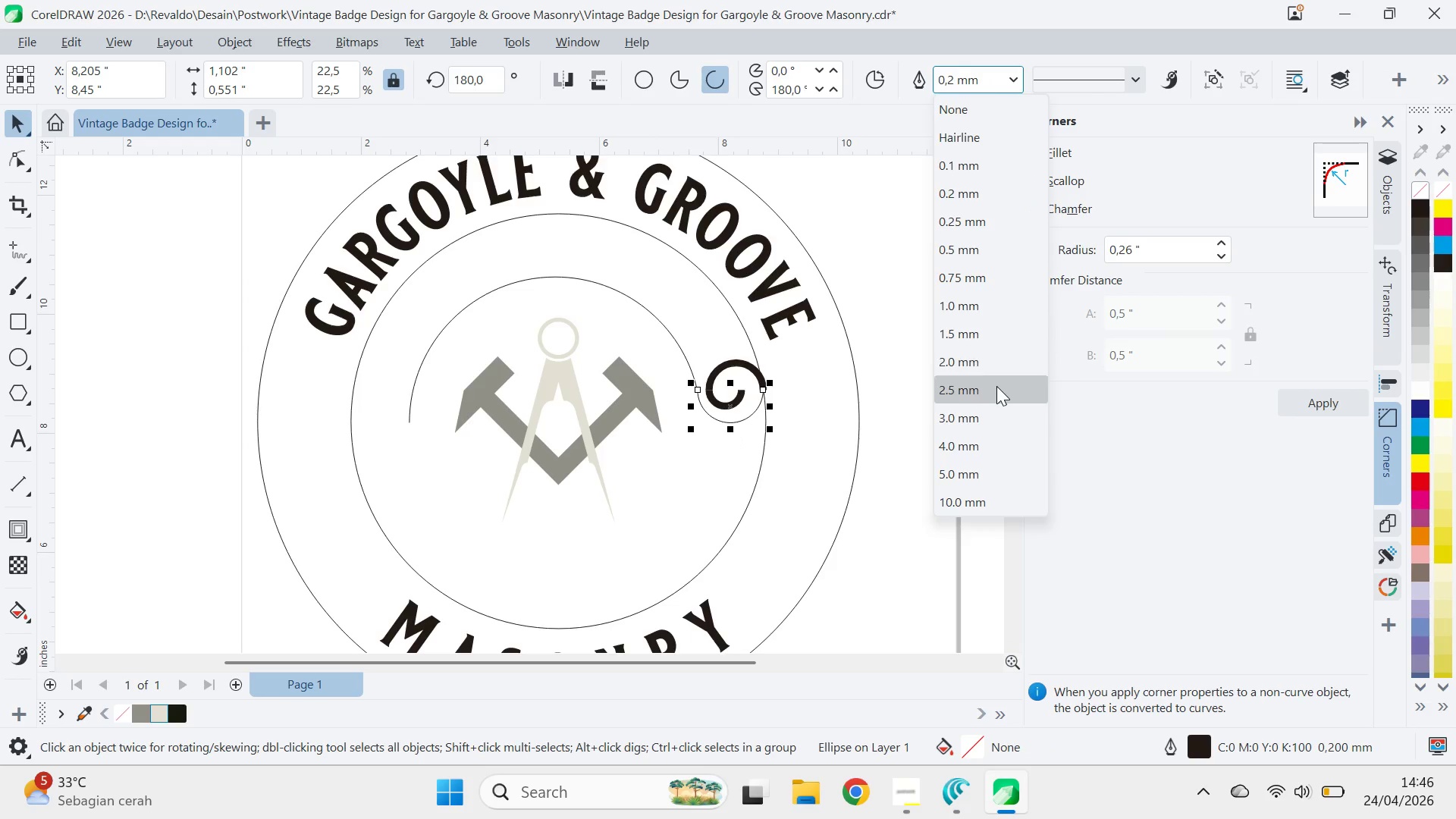 
left_click([993, 406])
 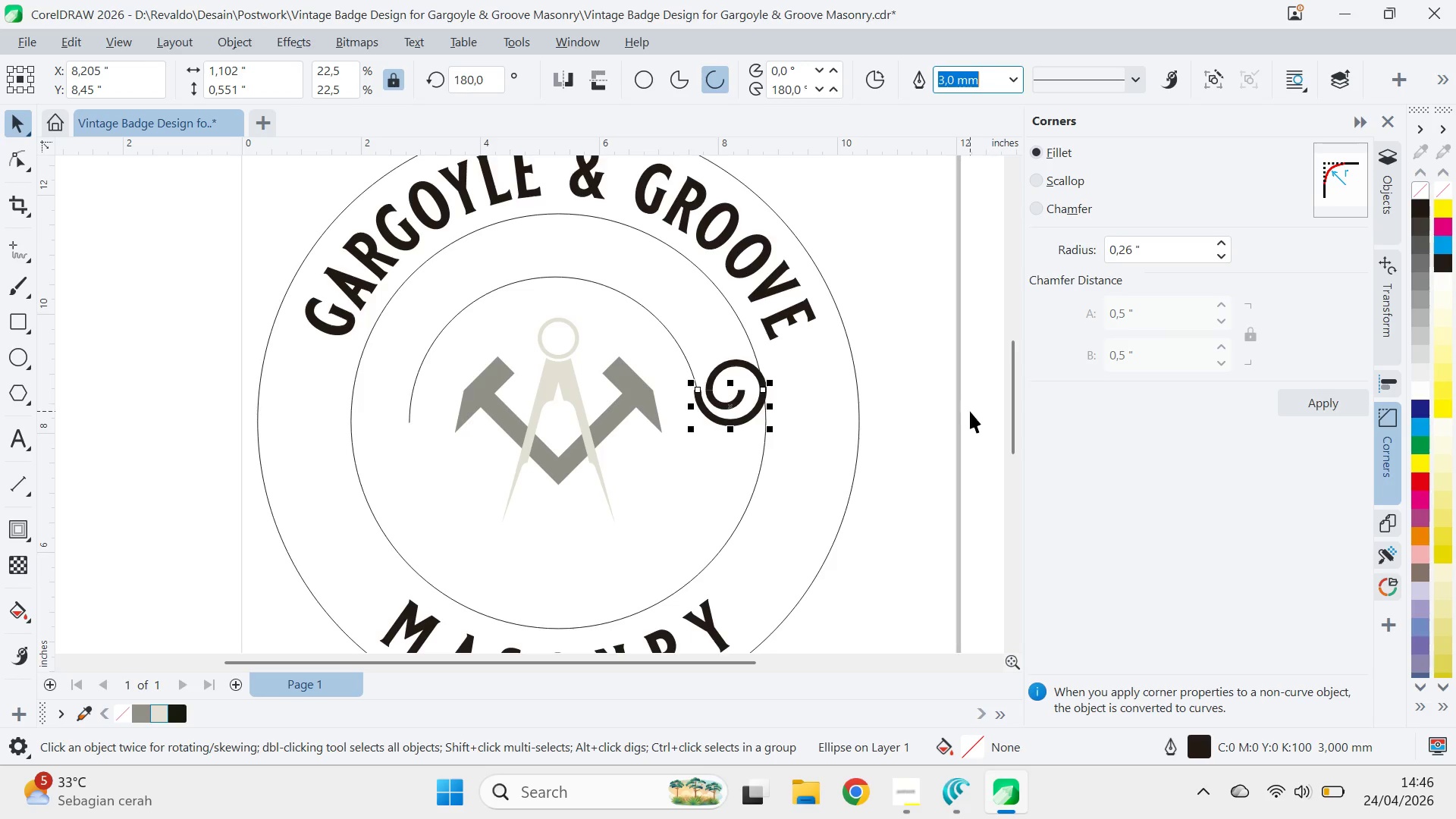 
left_click([970, 411])
 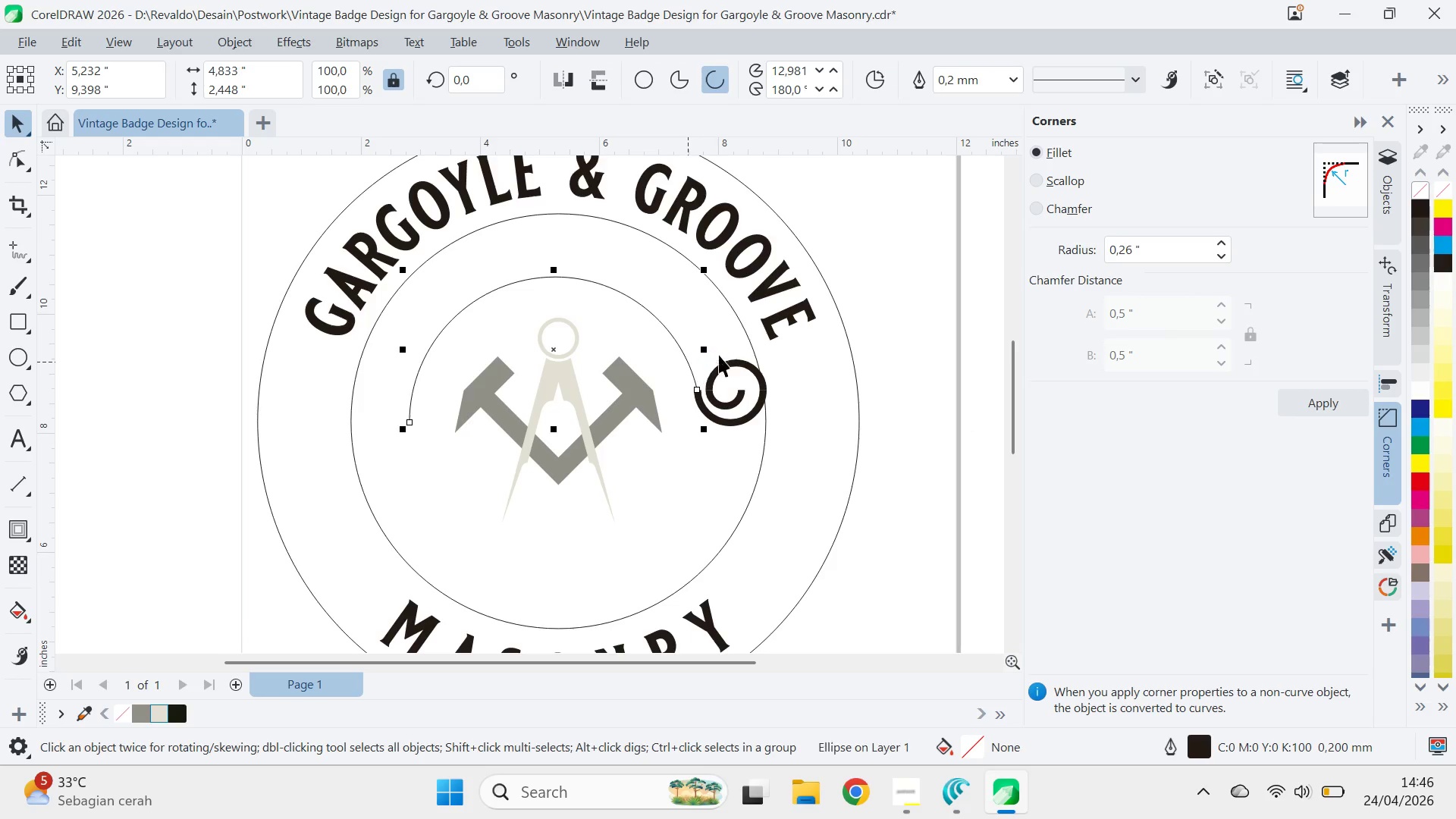 
left_click([1016, 83])
 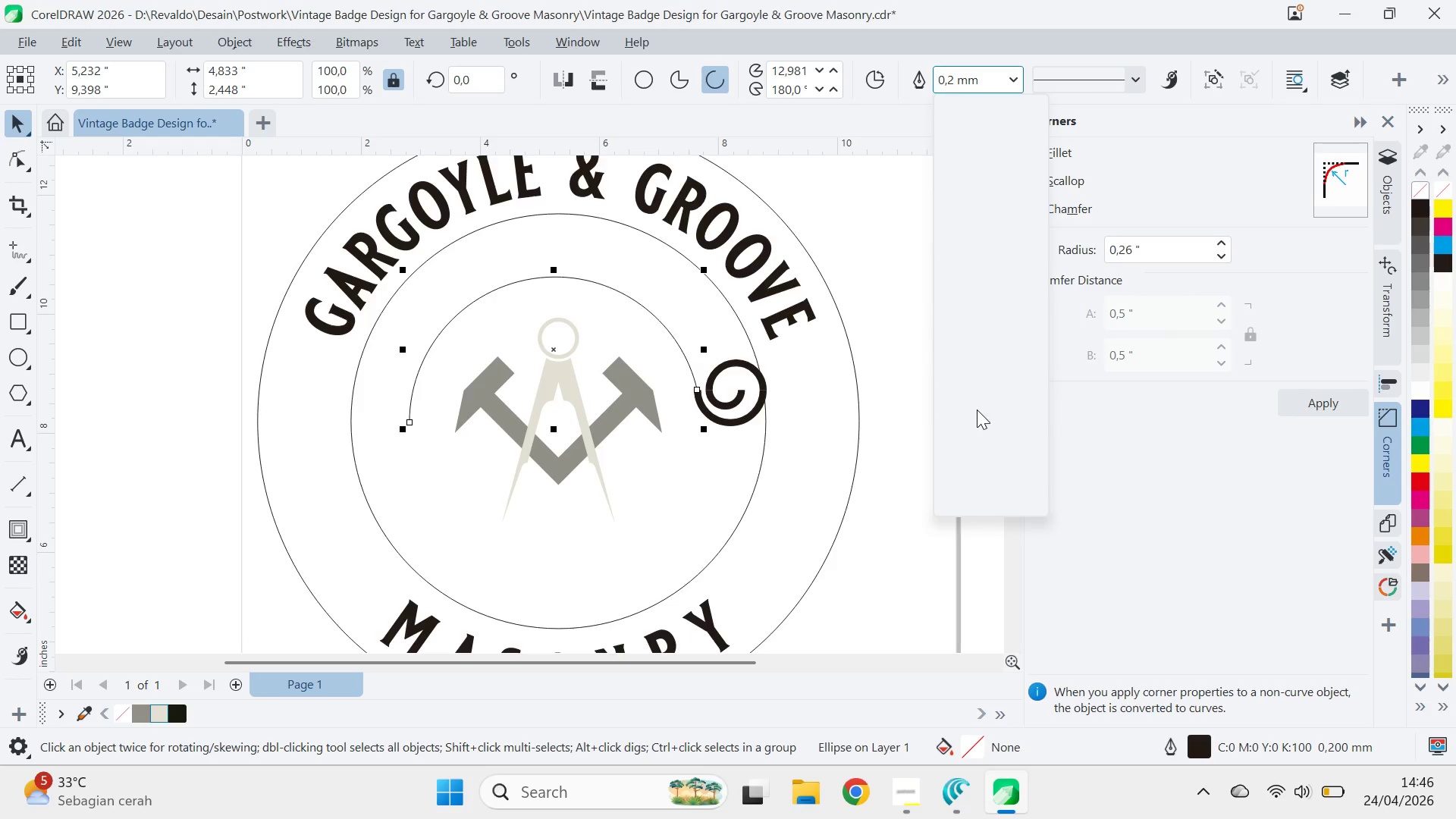 
double_click([890, 497])
 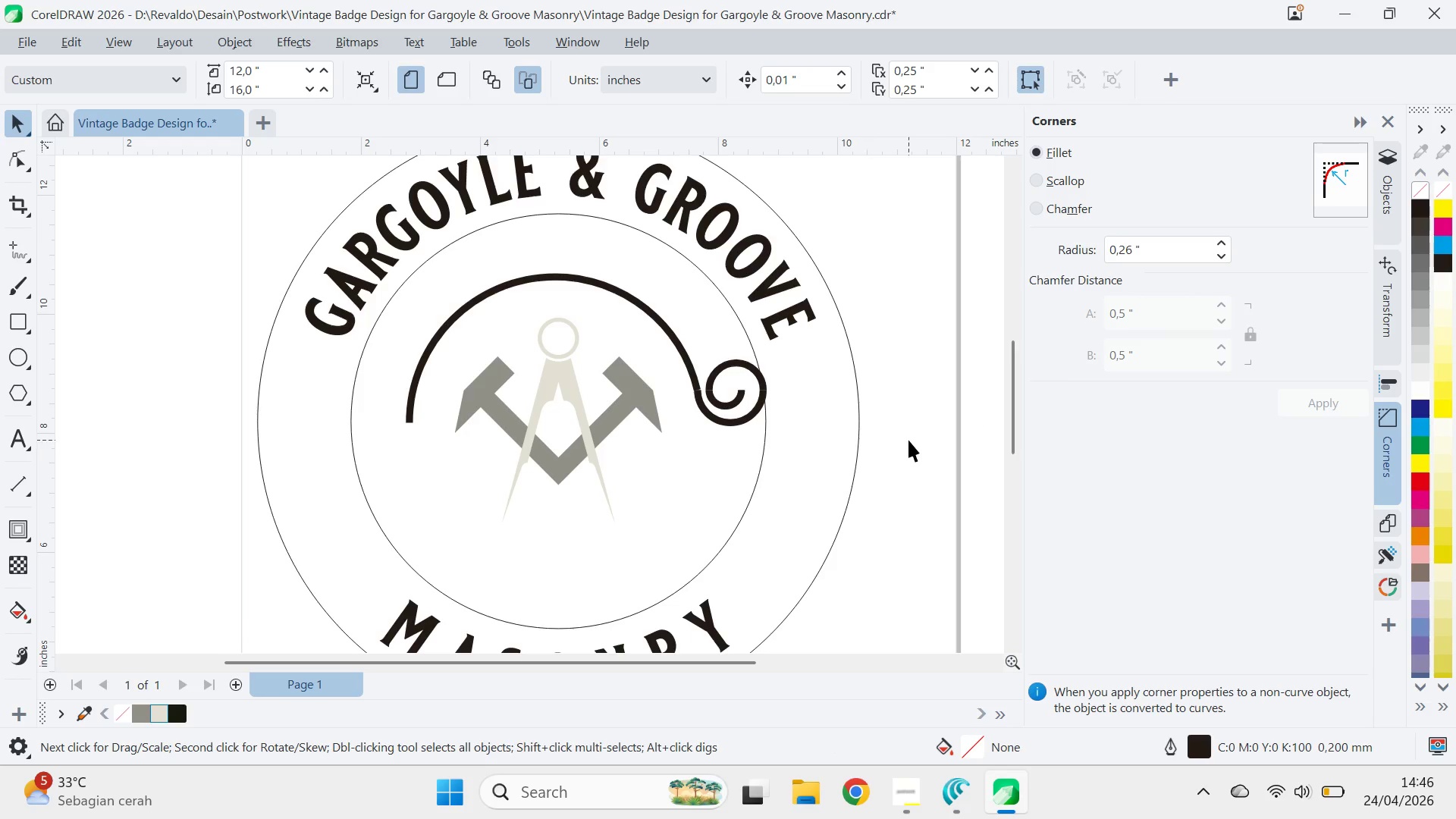 
left_click_drag(start_coordinate=[912, 501], to_coordinate=[682, 344])
 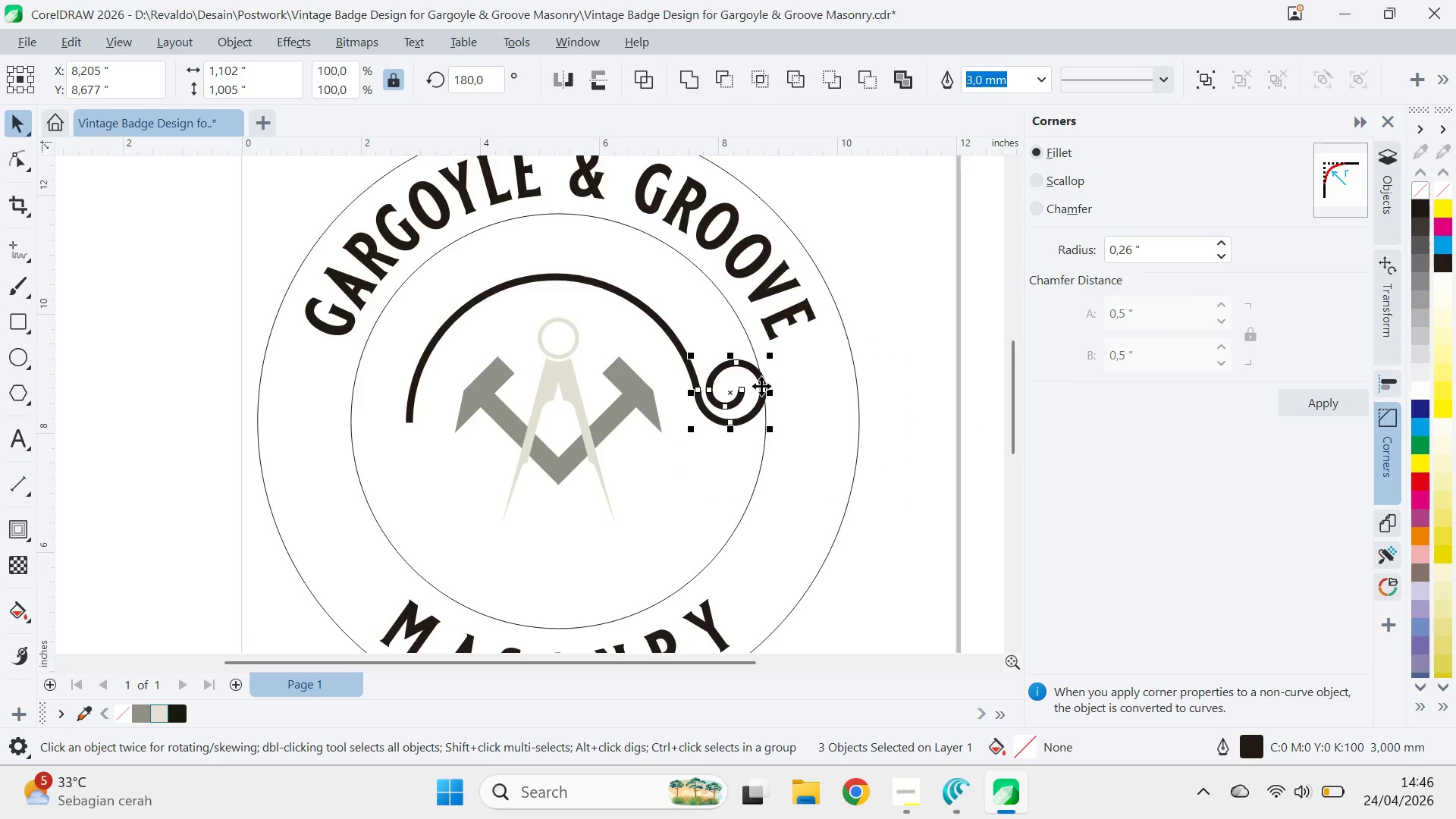 
key(Z)
 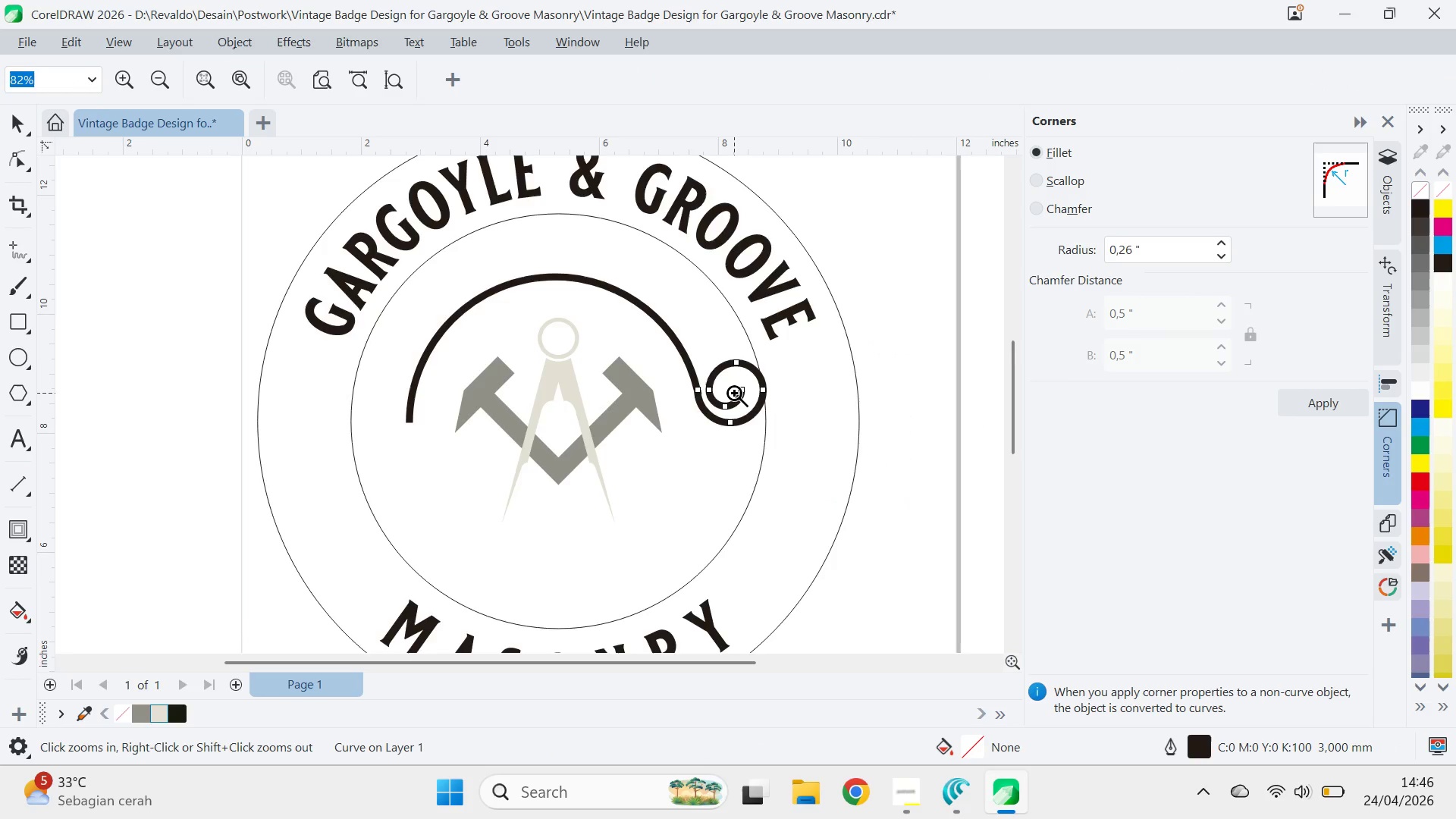 
left_click([734, 393])
 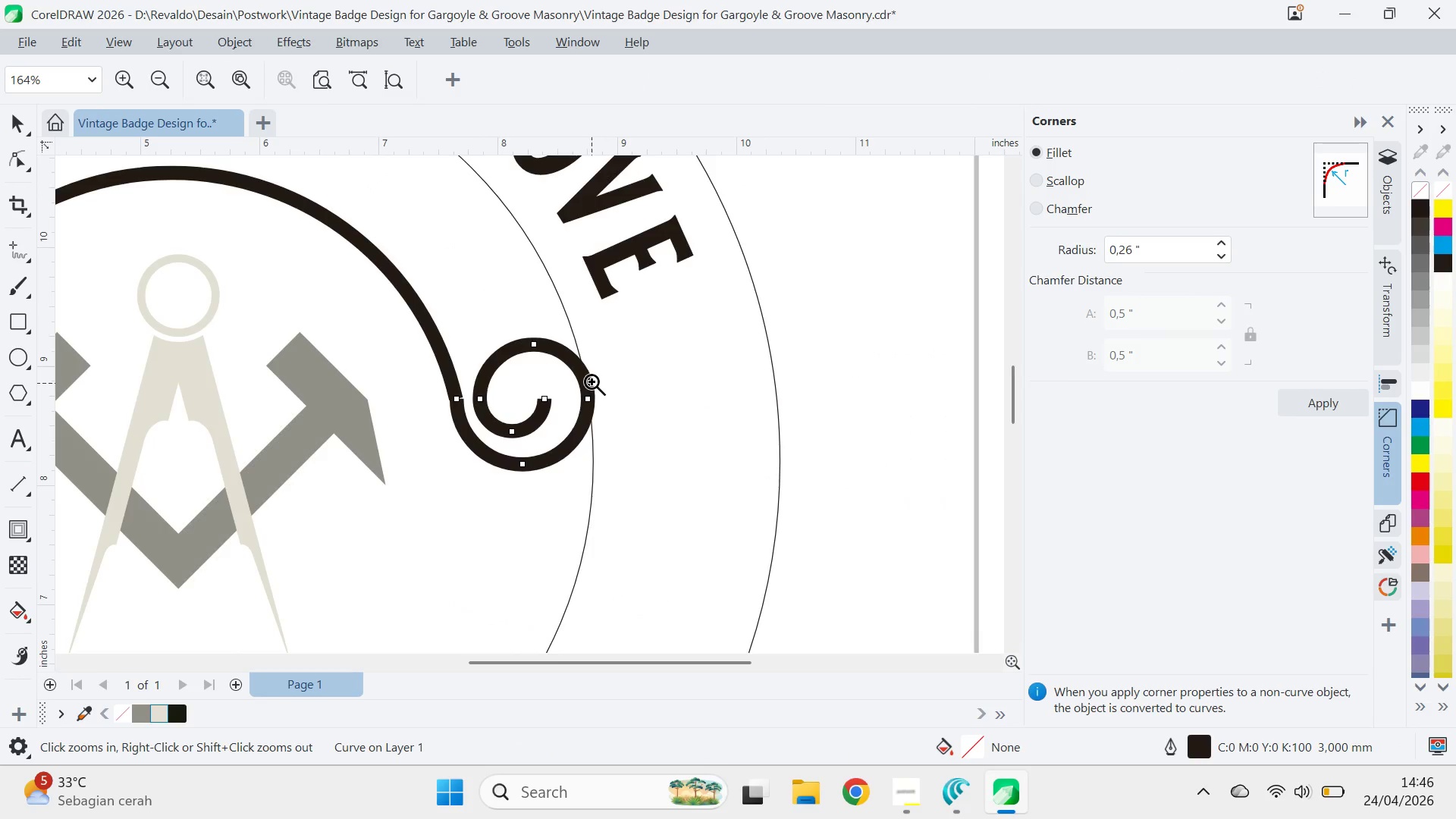 
key(A)
 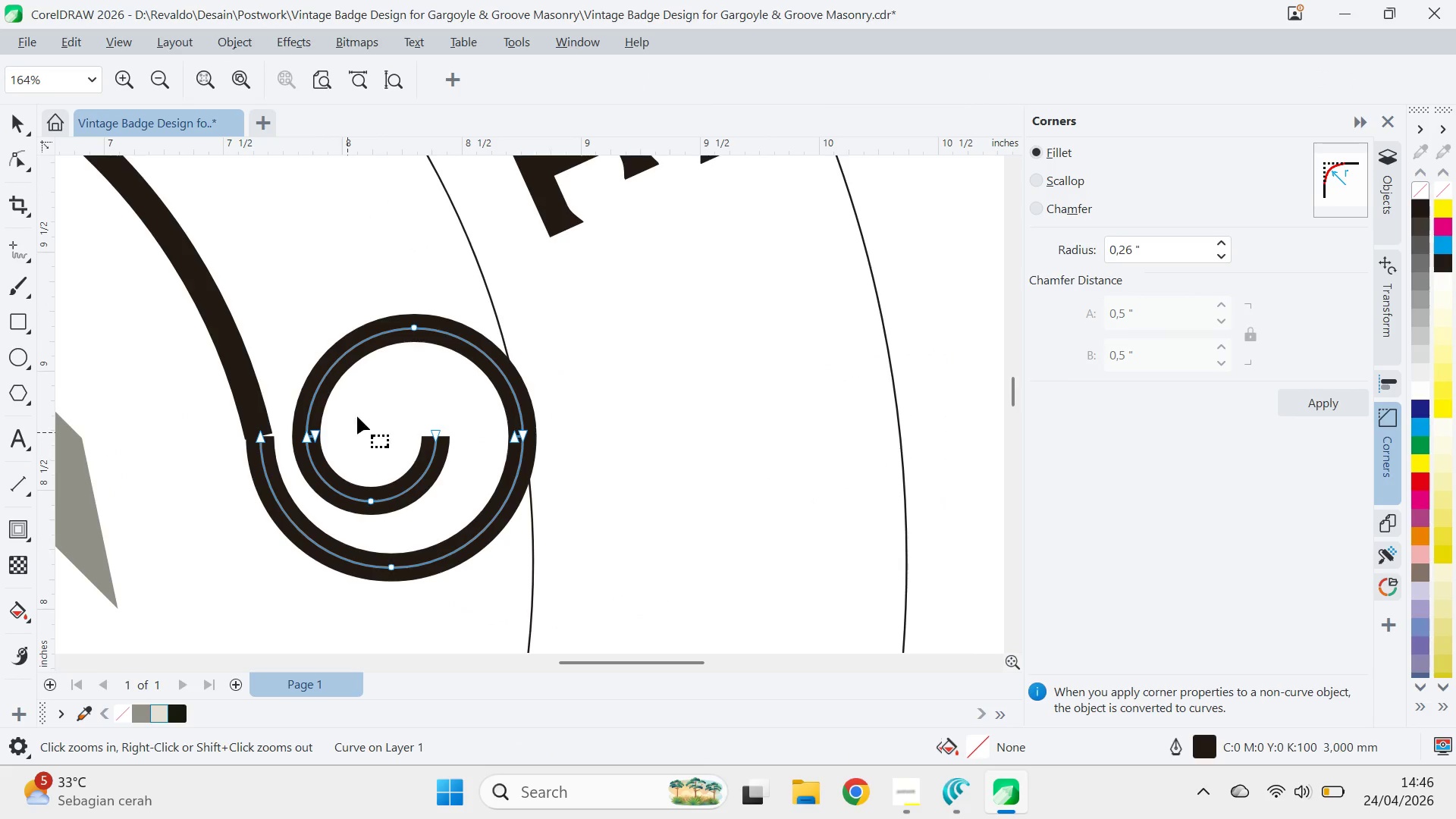 
left_click_drag(start_coordinate=[358, 415], to_coordinate=[280, 452])
 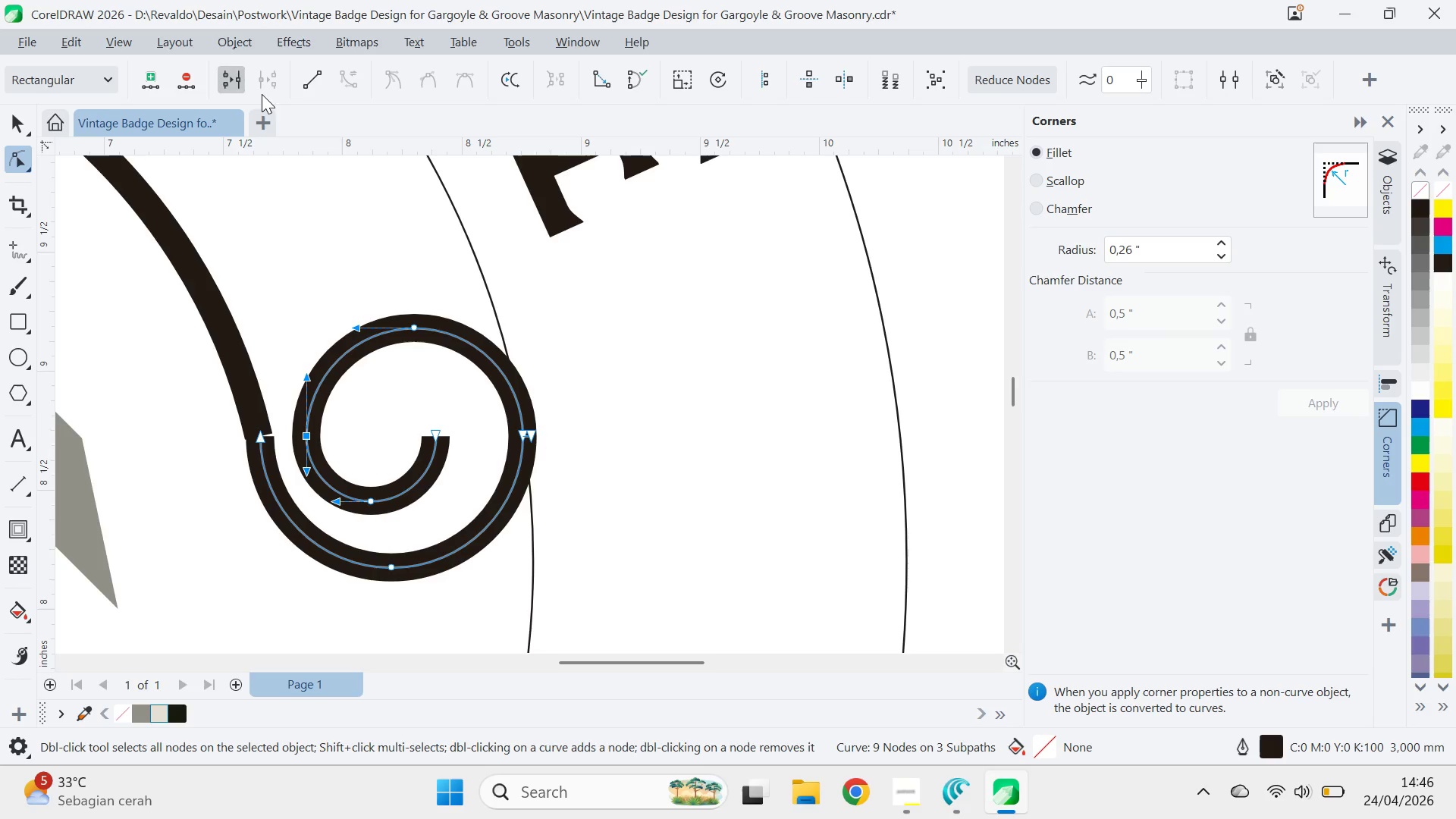 
left_click_drag(start_coordinate=[585, 406], to_coordinate=[482, 453])
 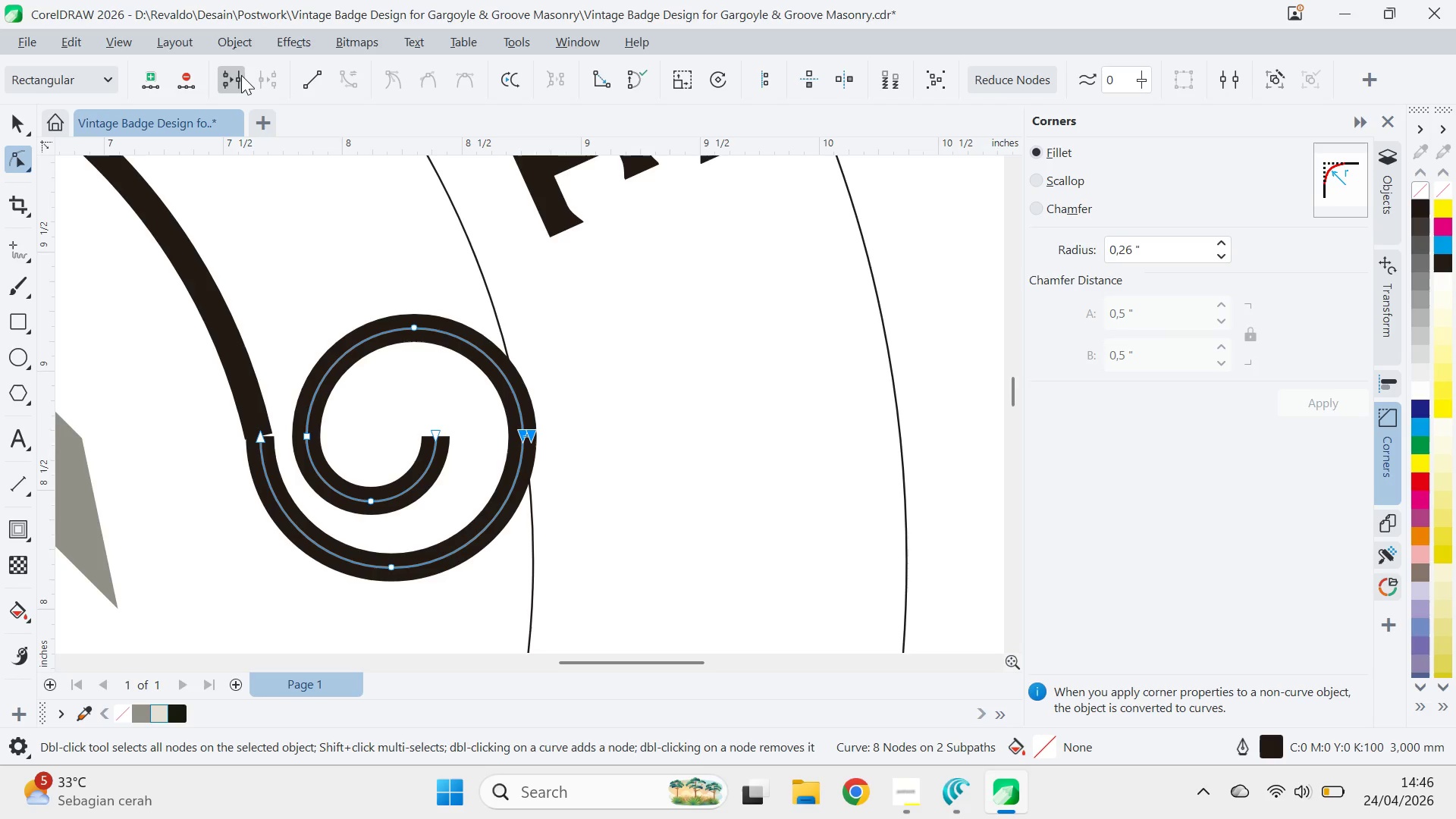 
type(qva)
 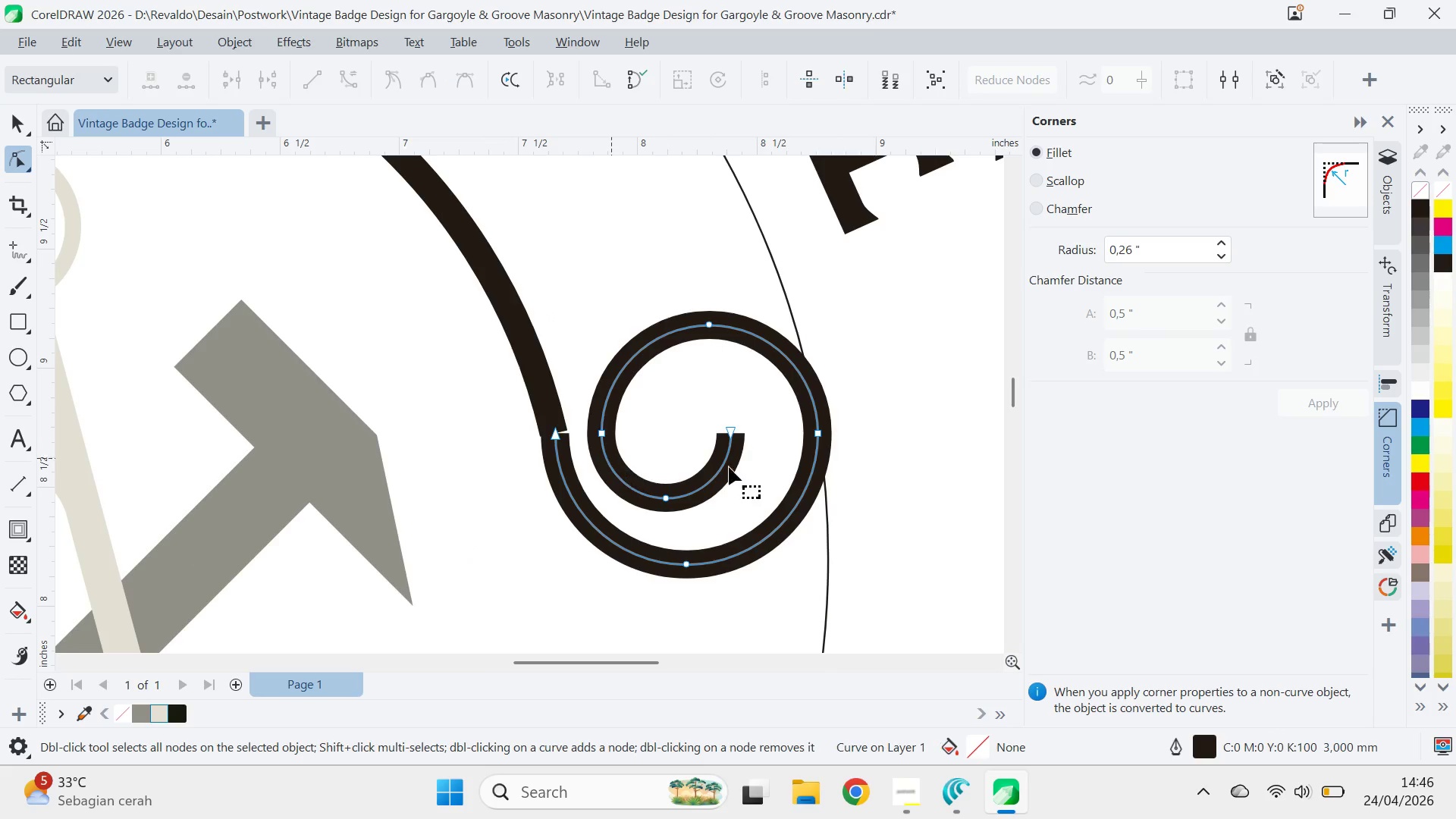 
left_click_drag(start_coordinate=[429, 368], to_coordinate=[724, 365])
 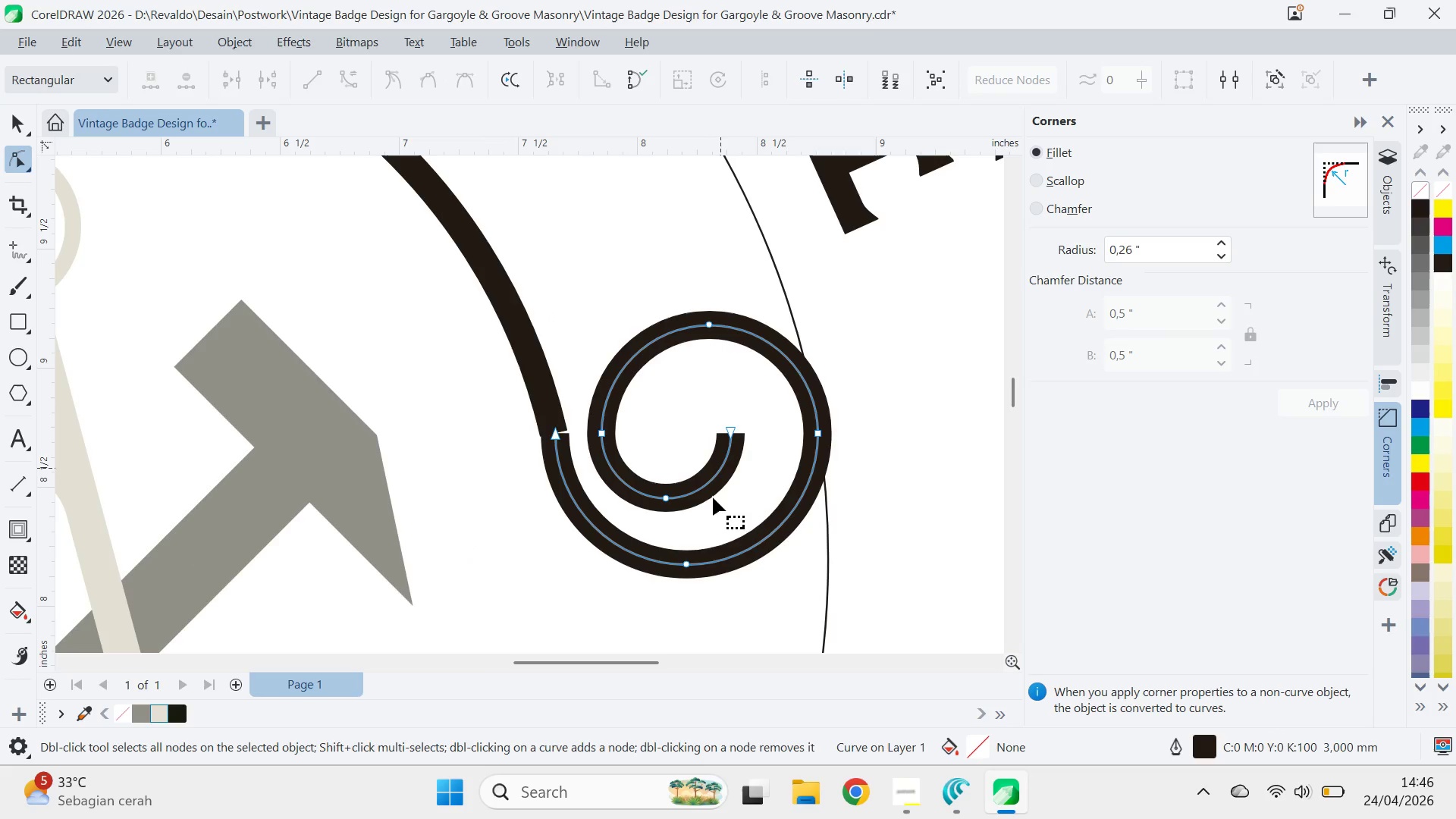 
left_click_drag(start_coordinate=[665, 518], to_coordinate=[780, 405])
 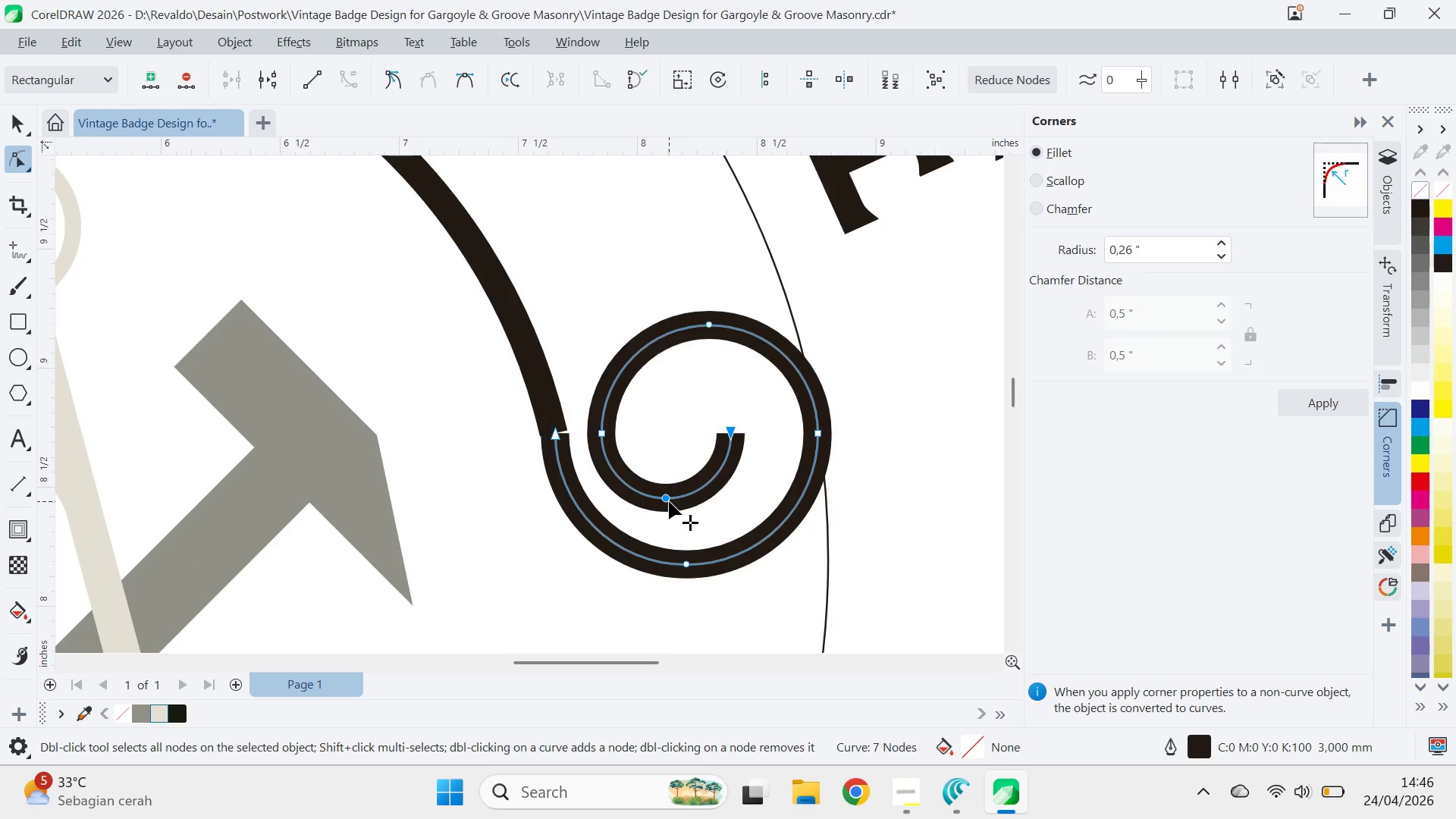 
left_click_drag(start_coordinate=[668, 500], to_coordinate=[673, 498])
 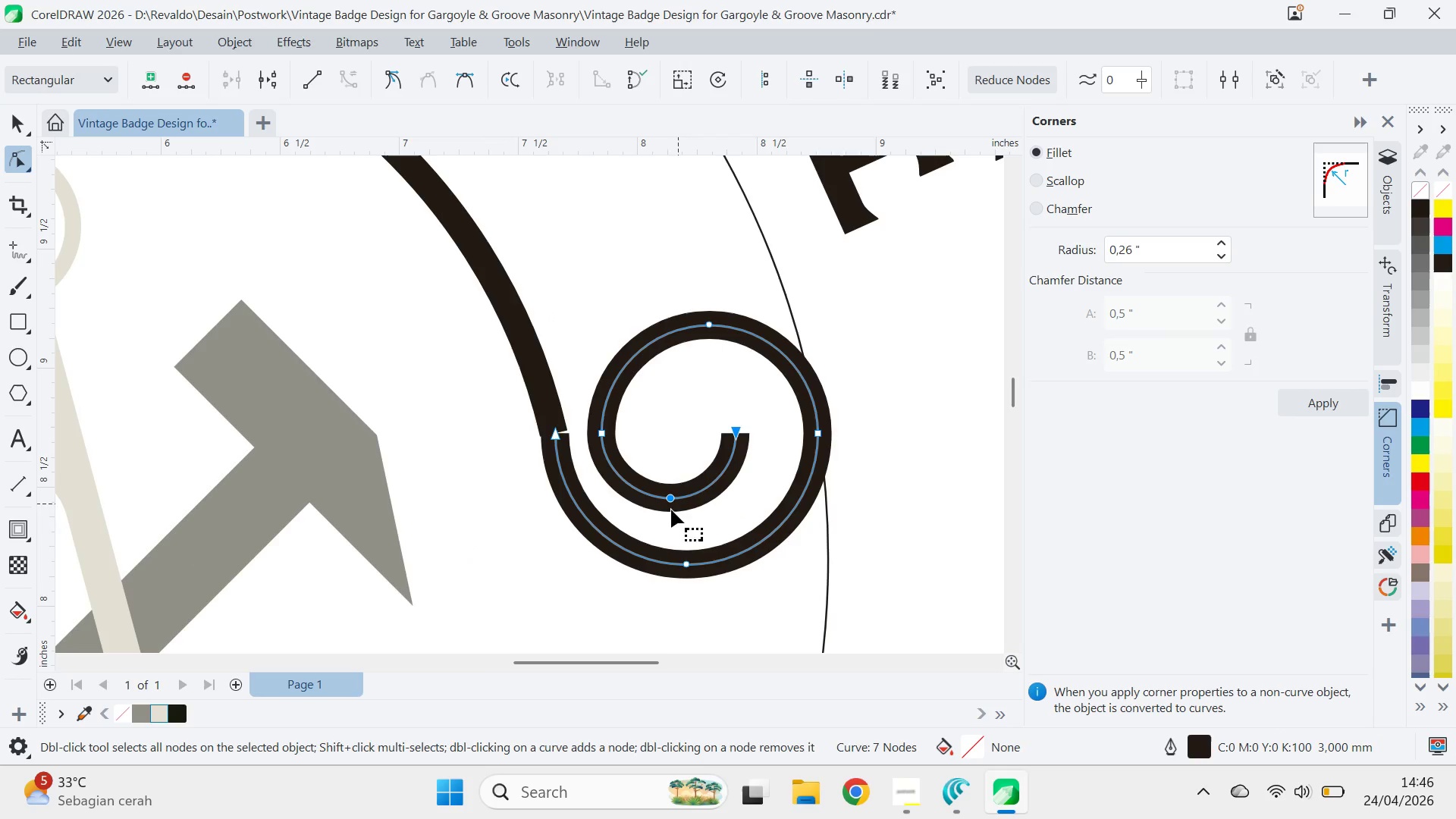 
hold_key(key=ShiftLeft, duration=1.27)
 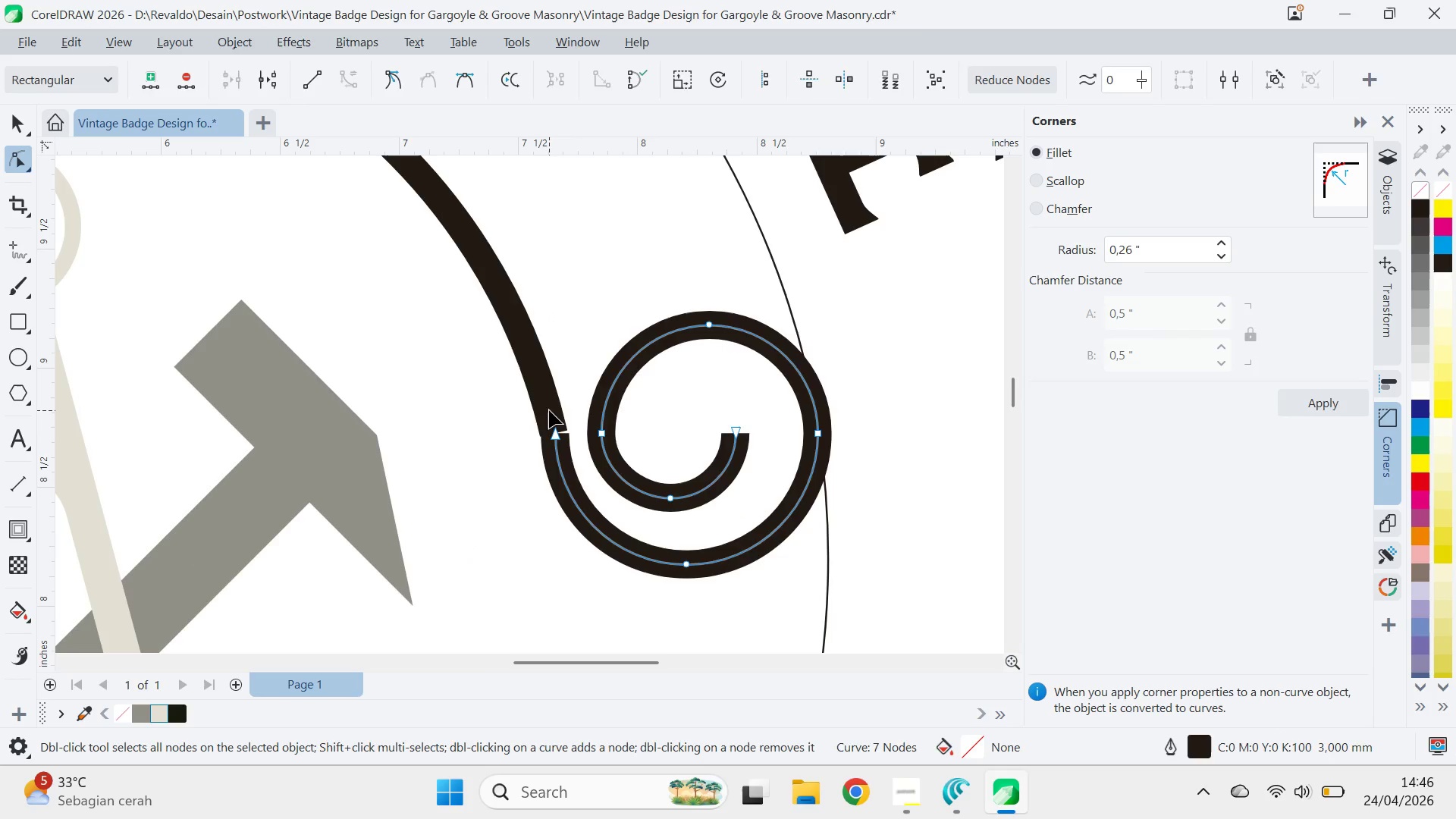 
type(vz)
 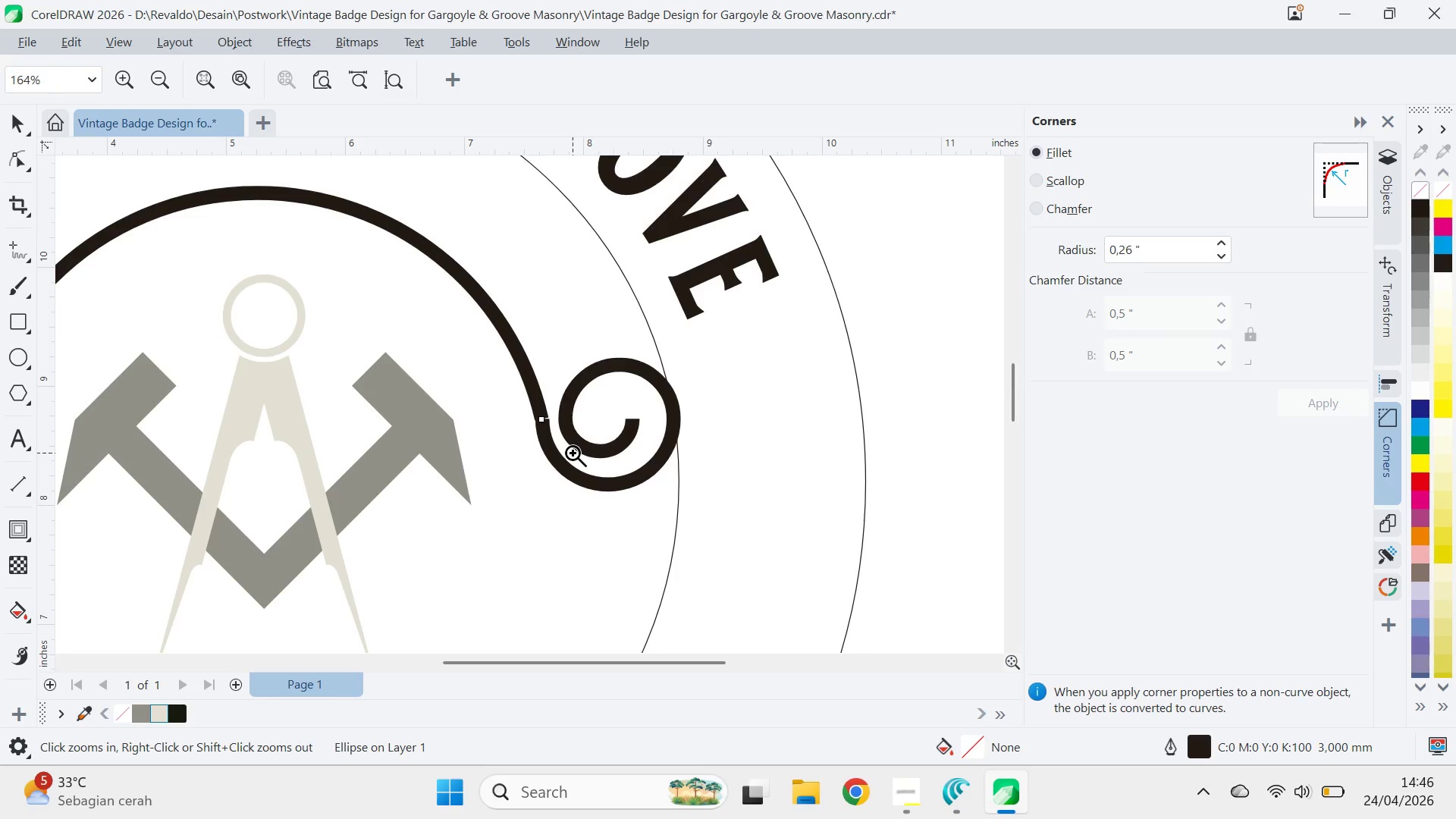 
hold_key(key=ControlLeft, duration=0.38)
 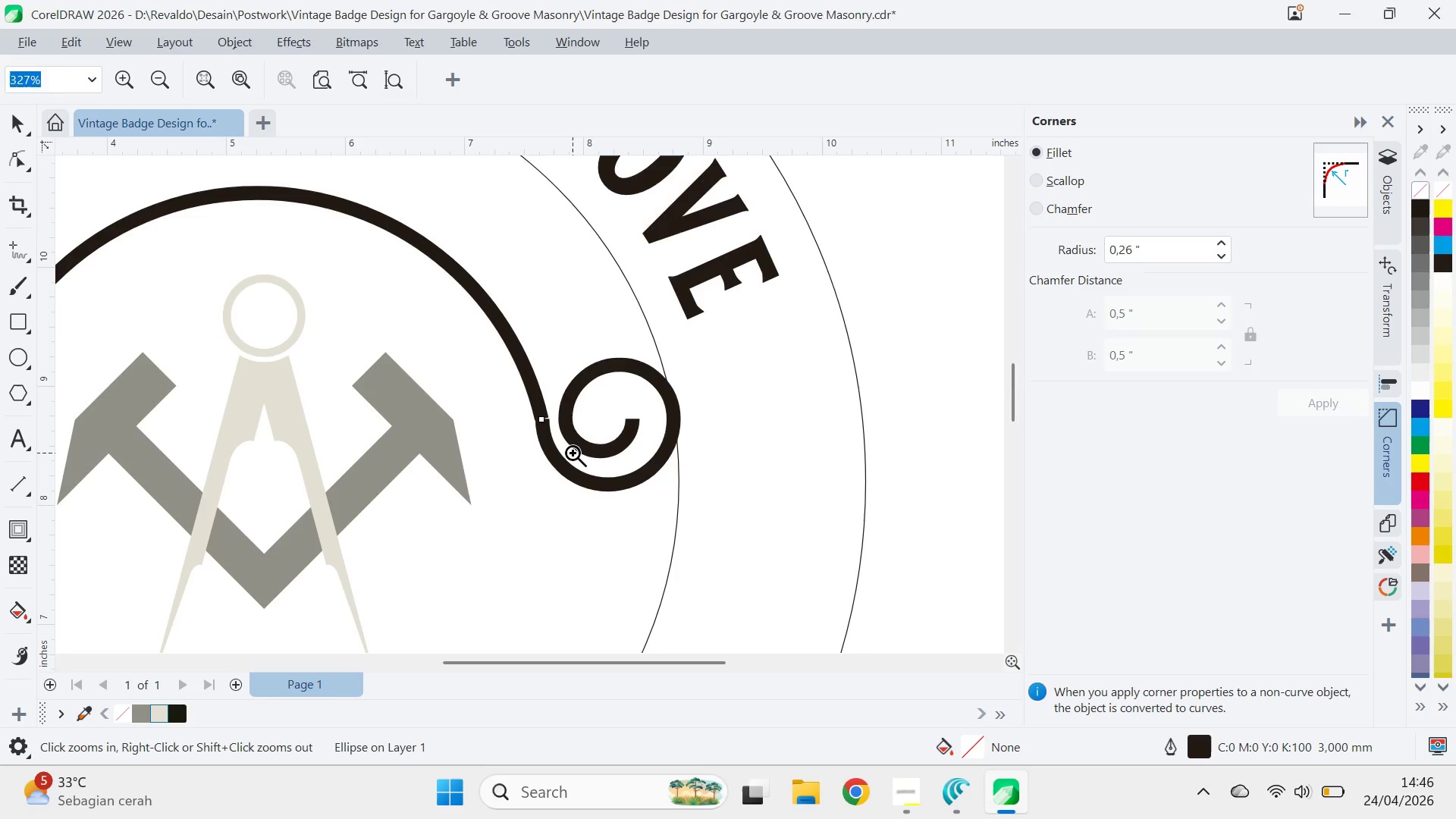 
double_click([573, 453])
 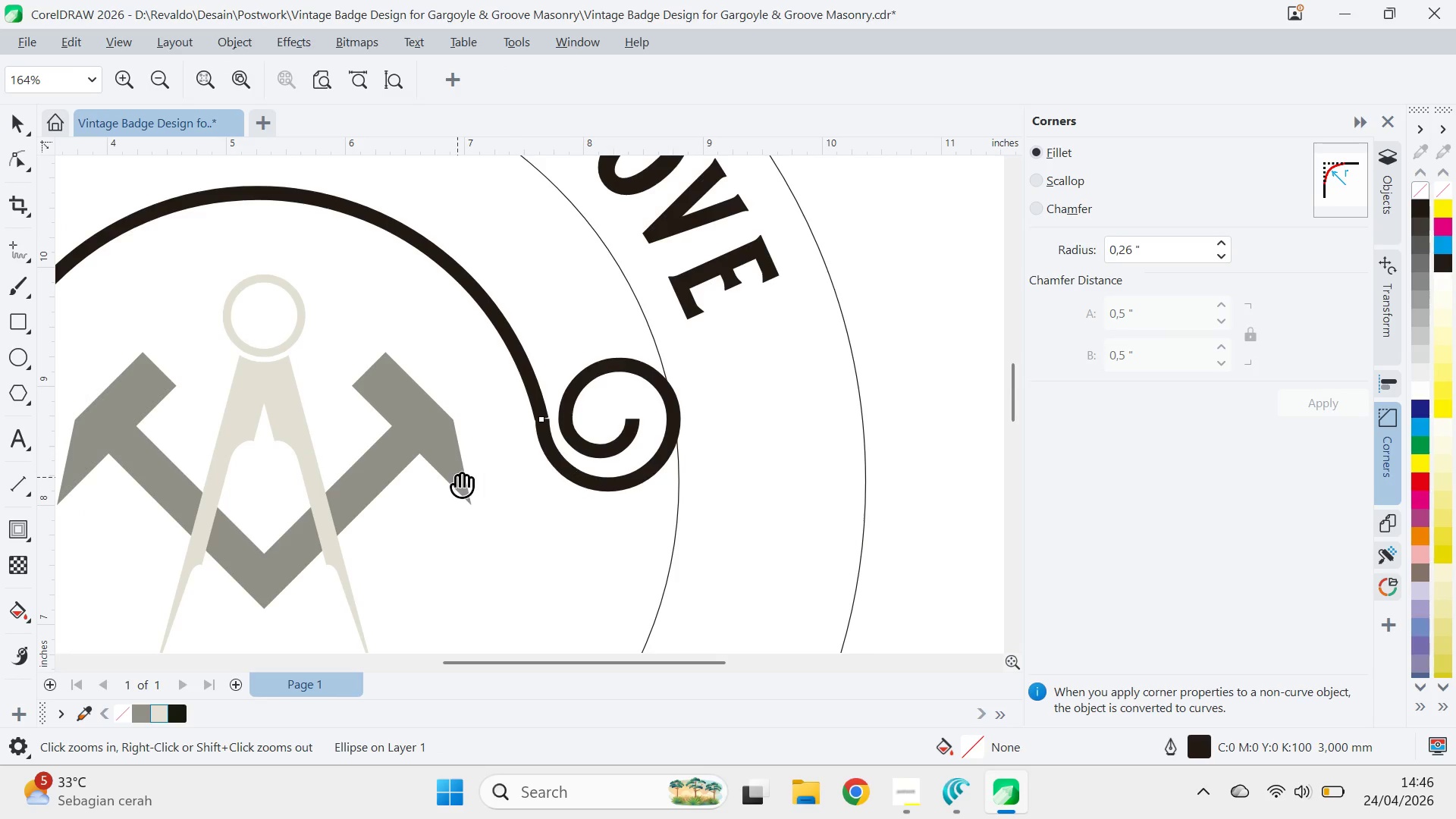 
type(qvqv)
 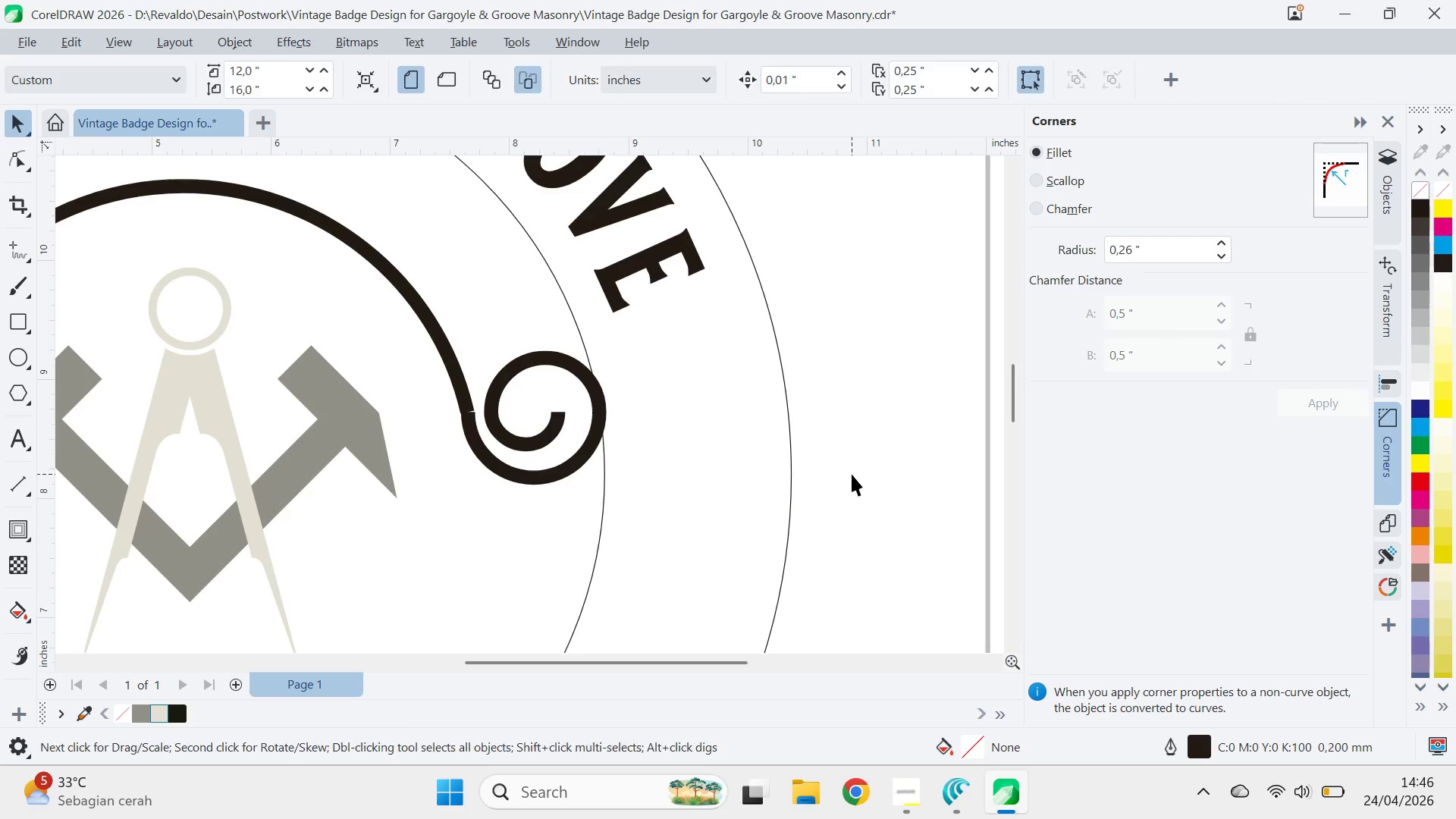 
left_click_drag(start_coordinate=[457, 475], to_coordinate=[470, 480])
 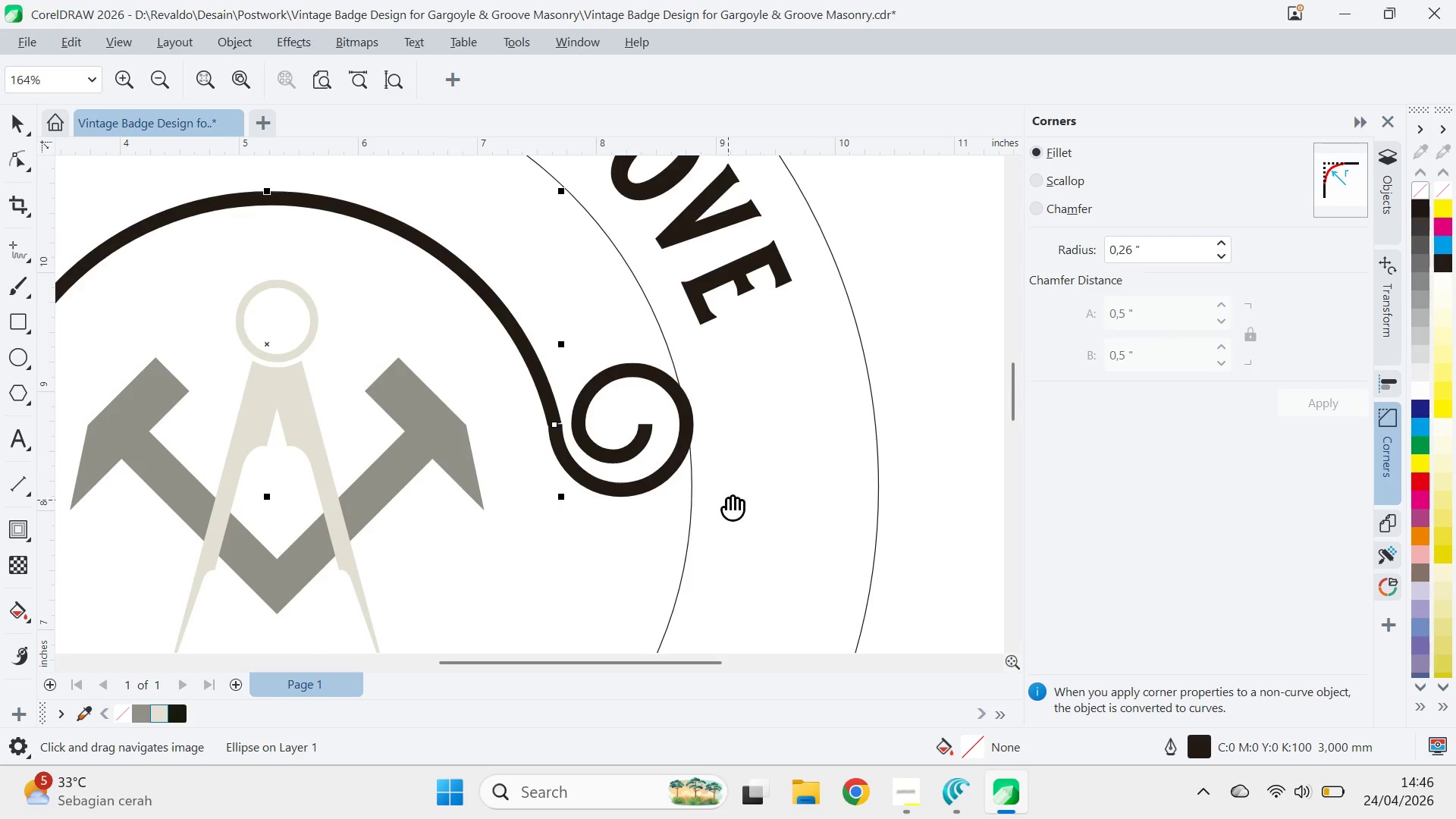 
left_click_drag(start_coordinate=[711, 488], to_coordinate=[624, 476])
 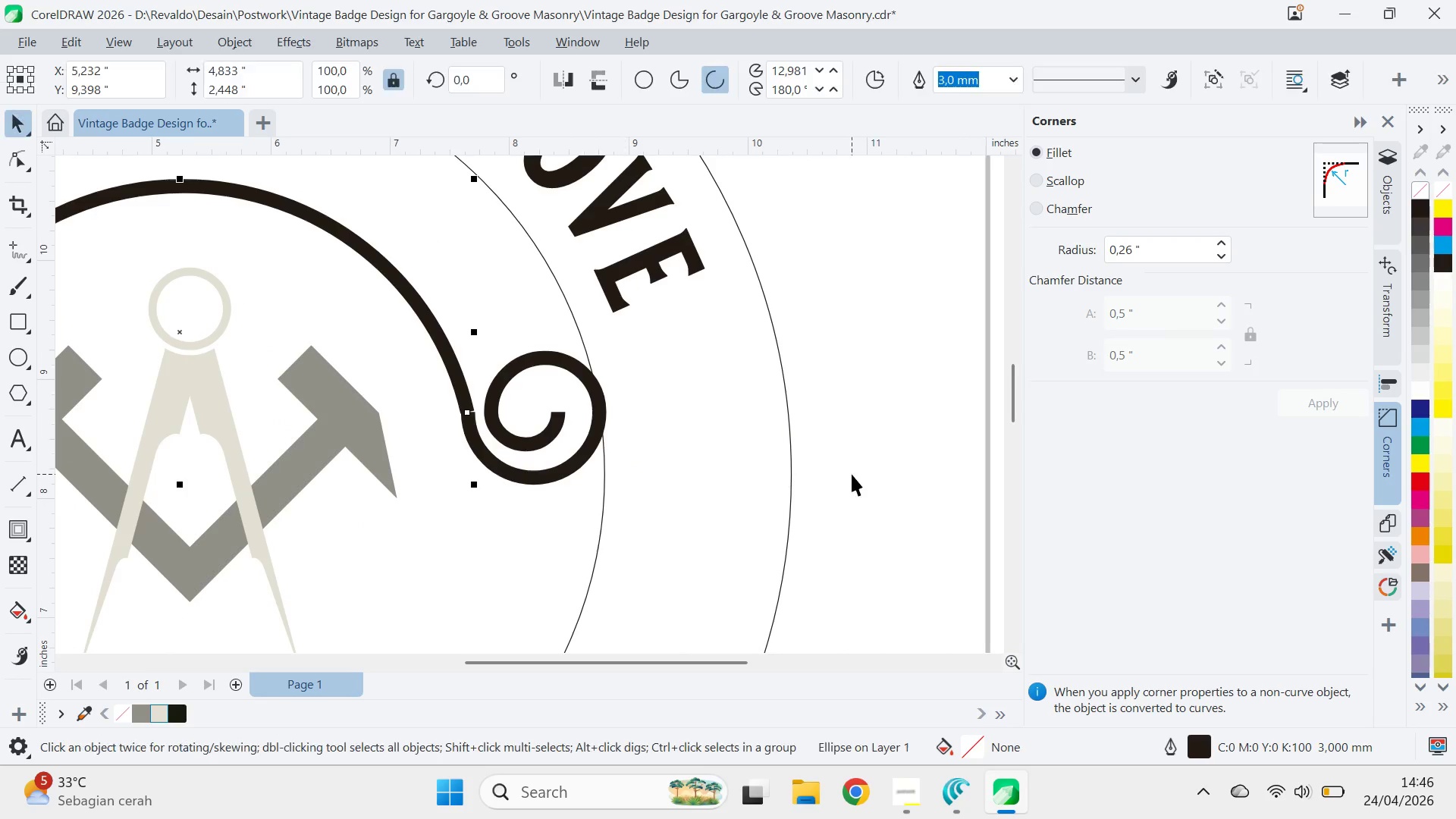 
left_click([852, 474])
 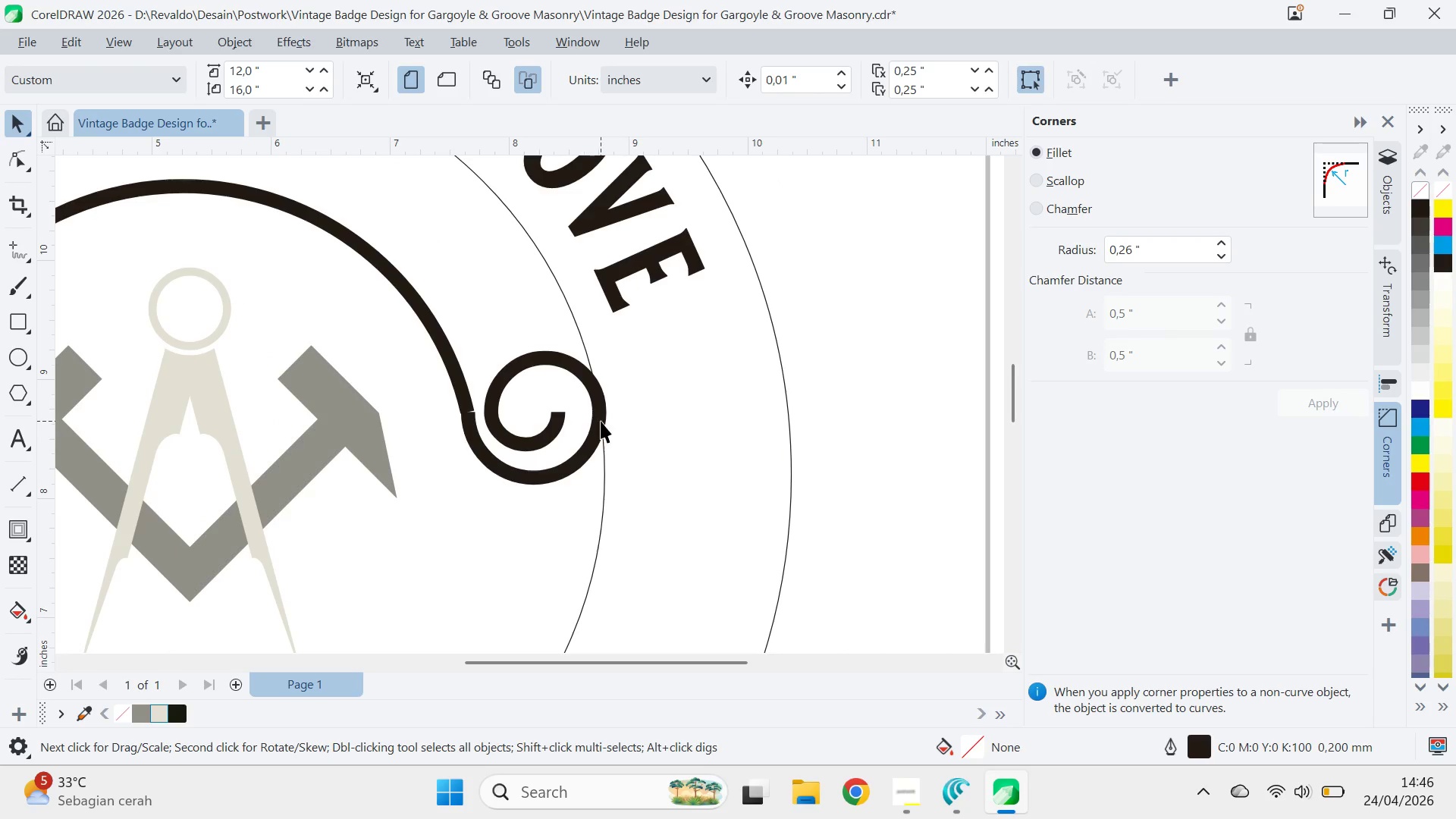 
left_click([604, 410])
 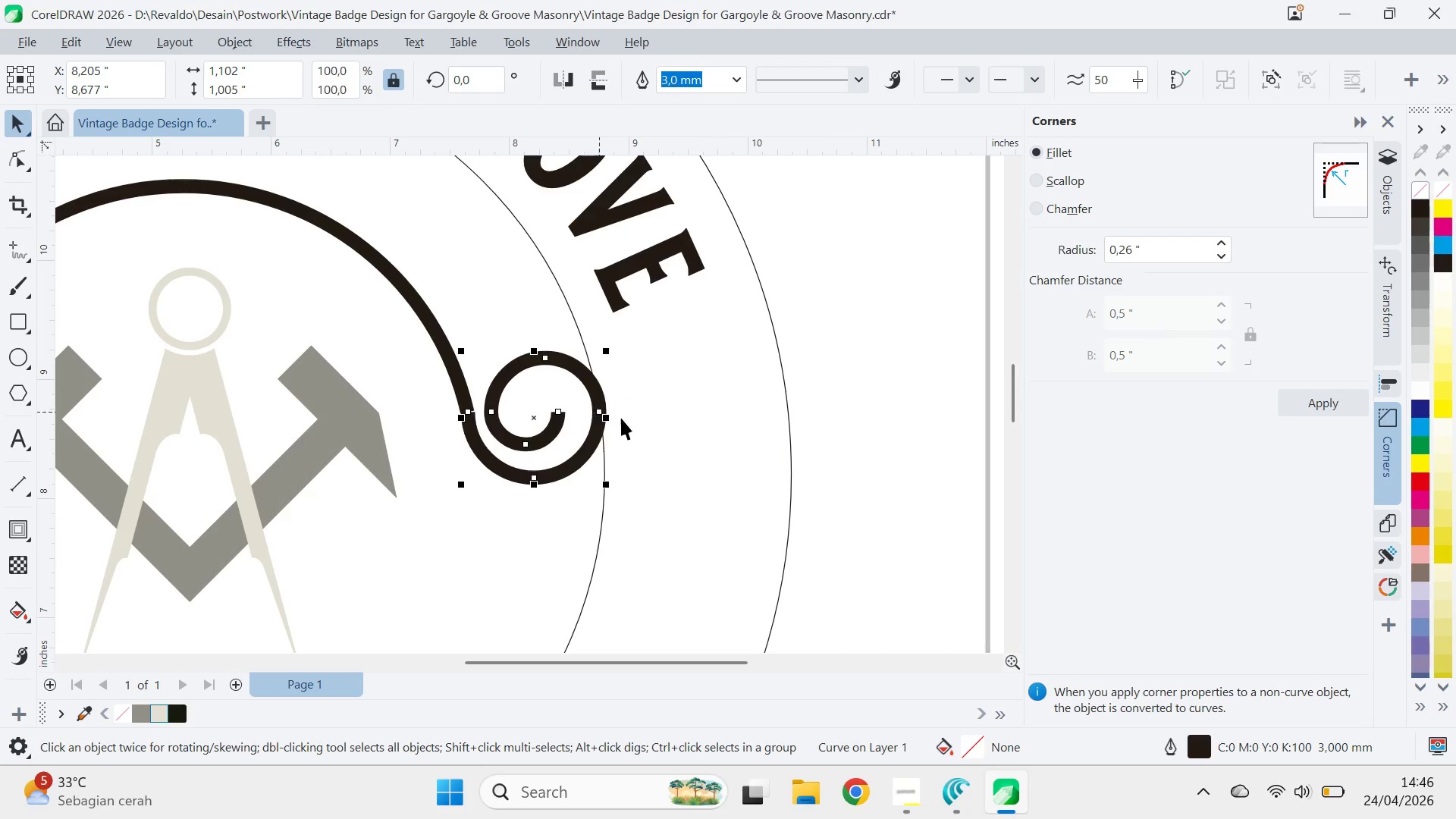 
hold_key(key=ControlLeft, duration=1.25)
left_click_drag(start_coordinate=[607, 416], to_coordinate=[425, 457])
 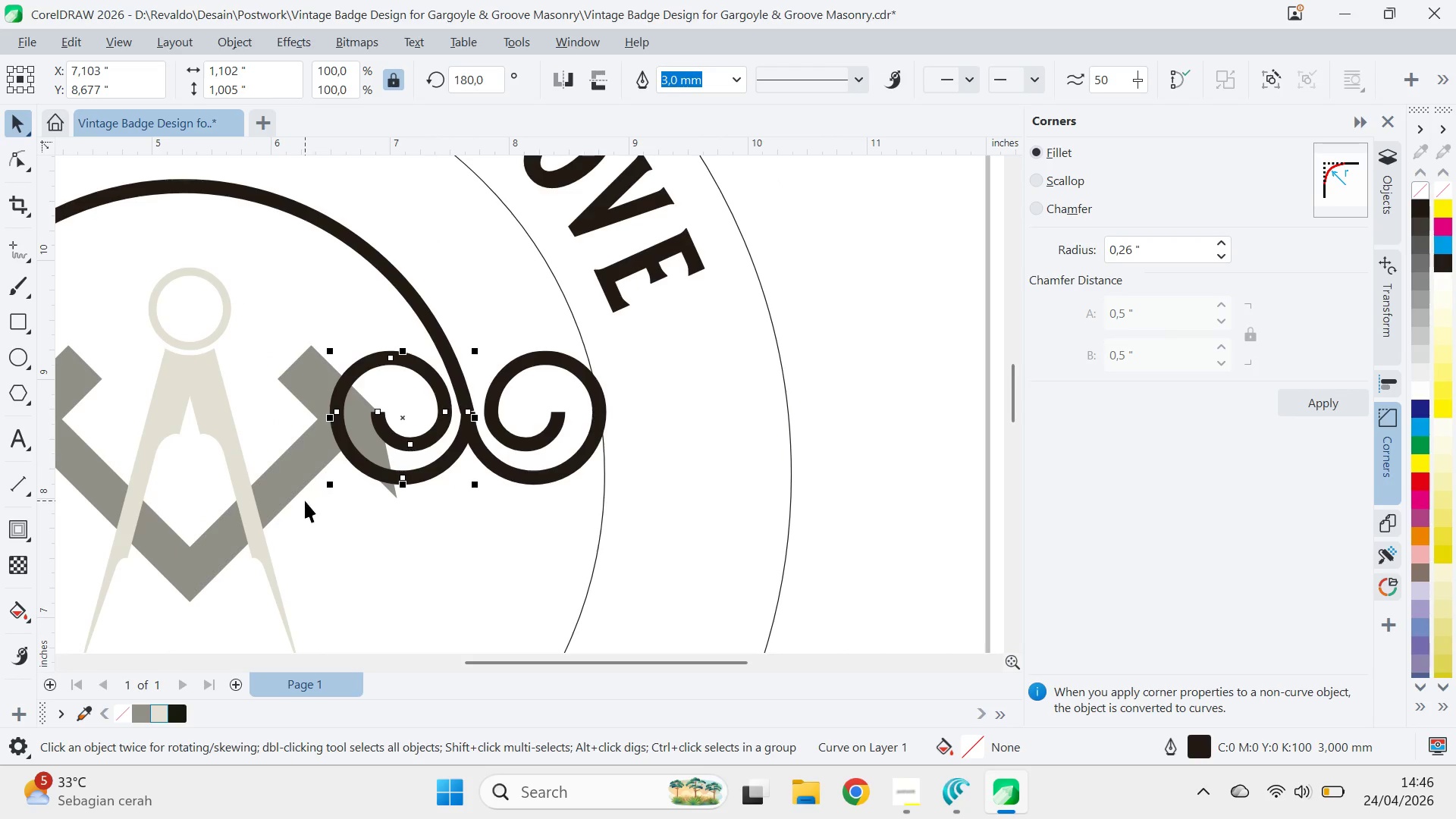 
right_click([422, 457])
 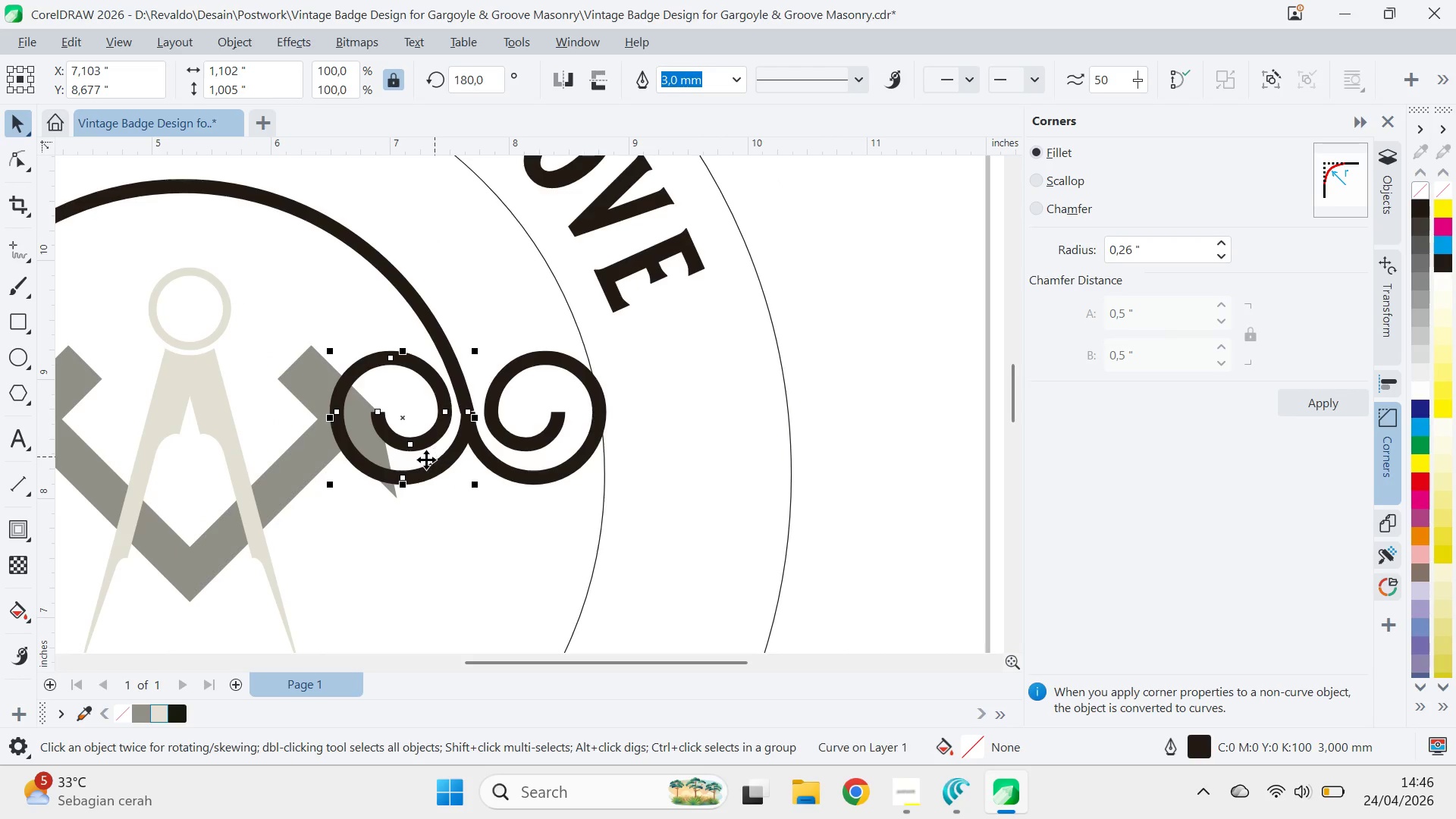 
type(QV)
 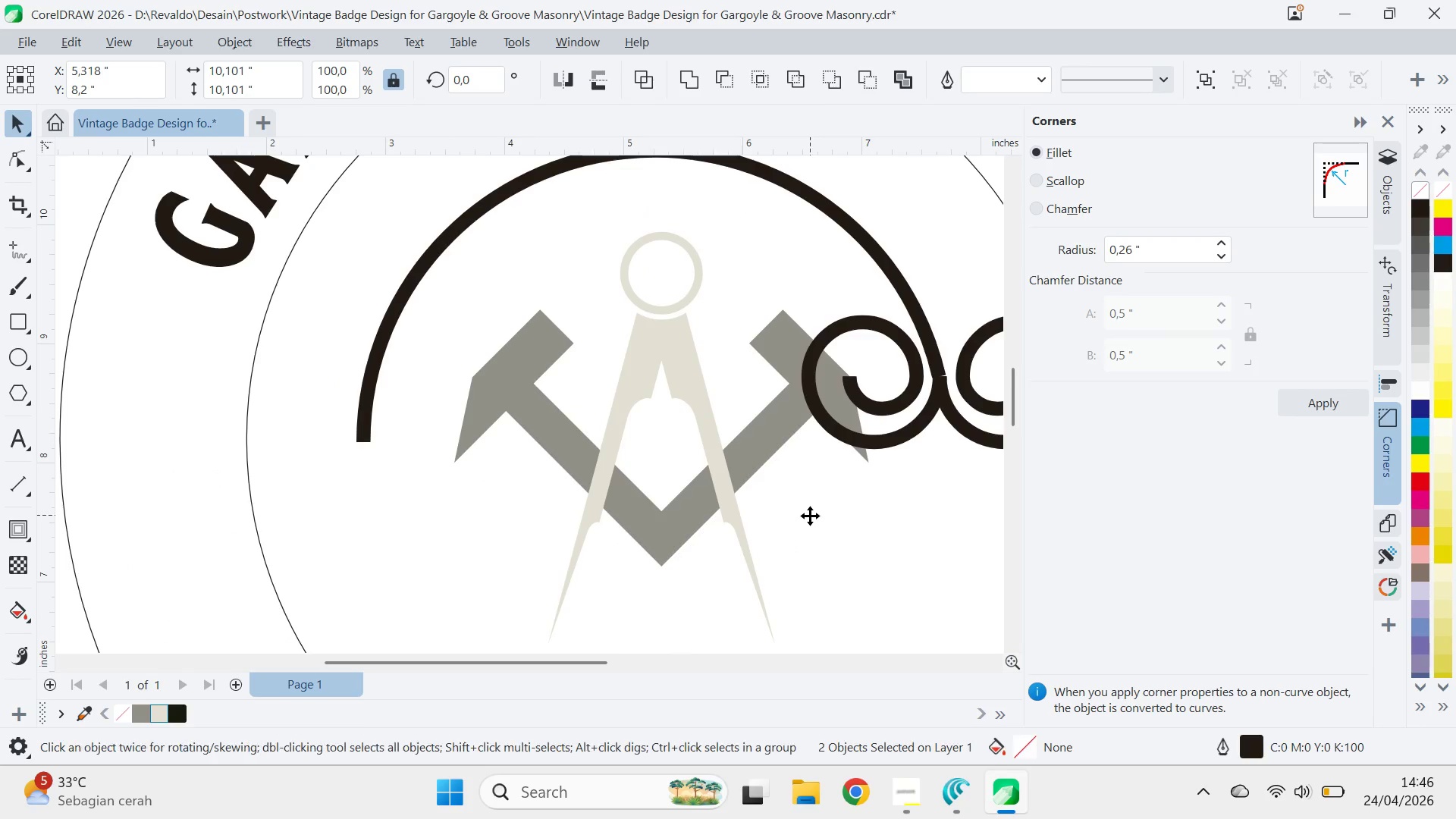 
left_click_drag(start_coordinate=[306, 500], to_coordinate=[636, 490])
 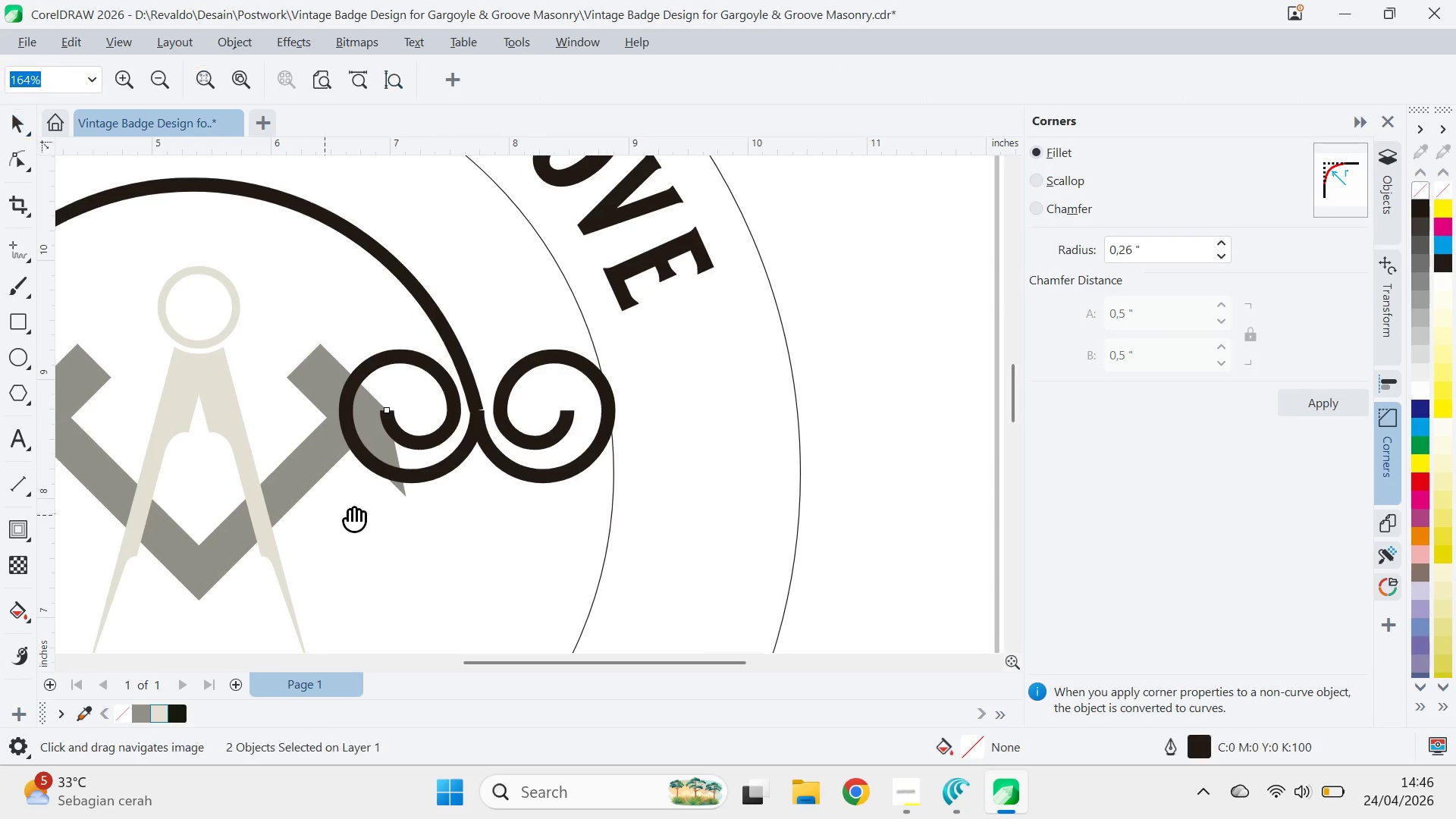 
left_click_drag(start_coordinate=[325, 515], to_coordinate=[796, 479])
 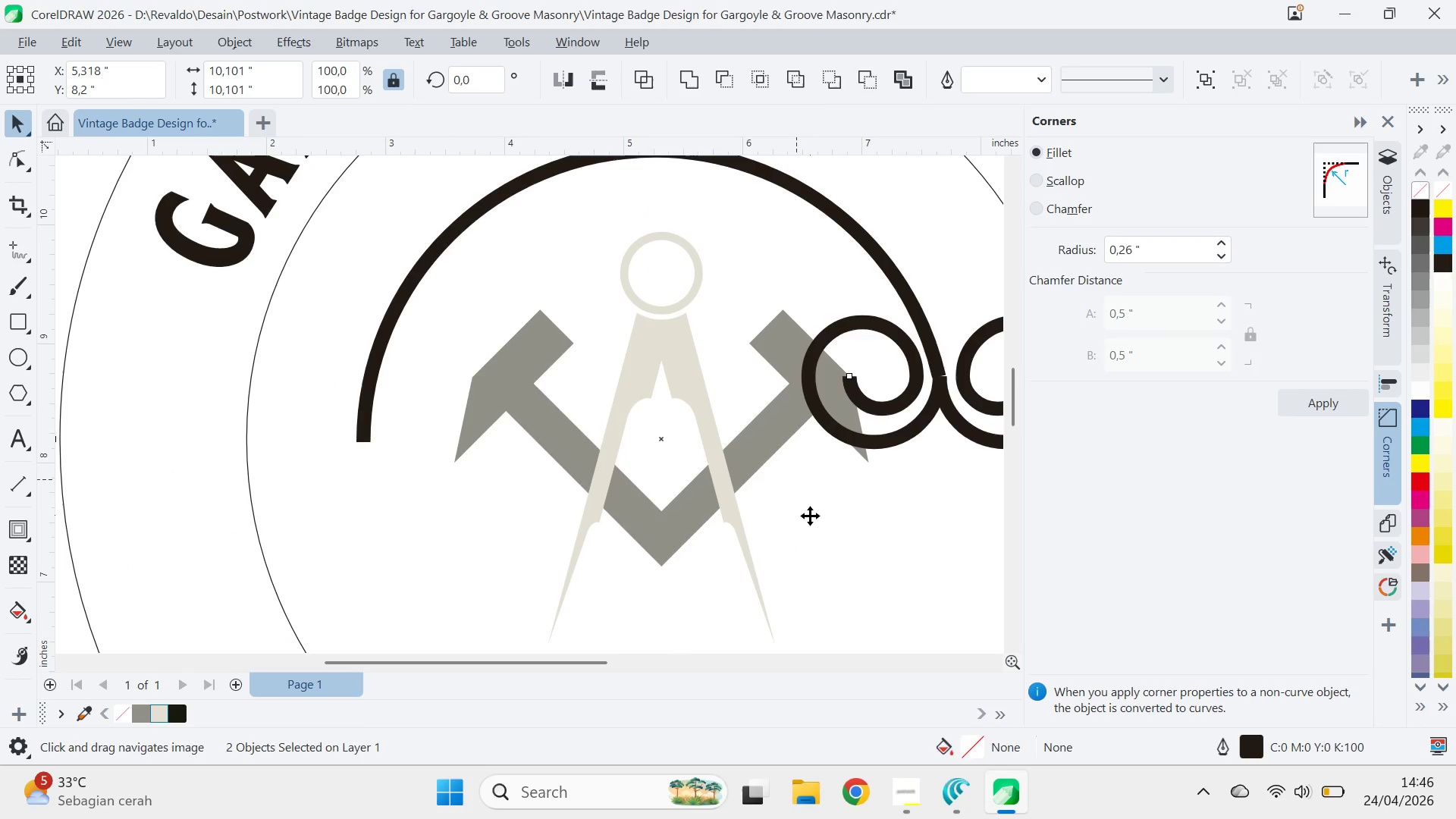 
left_click([810, 516])
 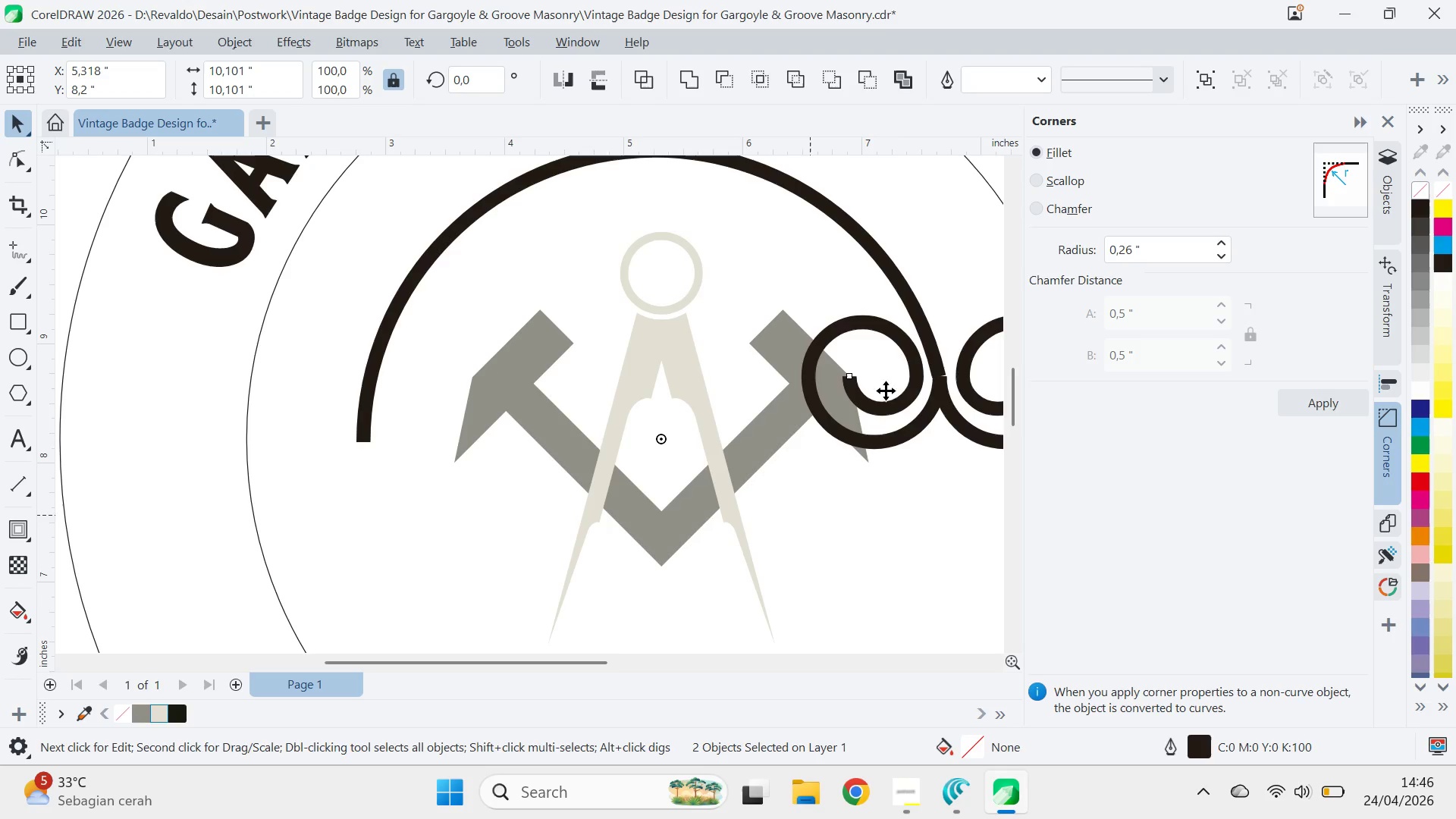 
left_click([915, 516])
 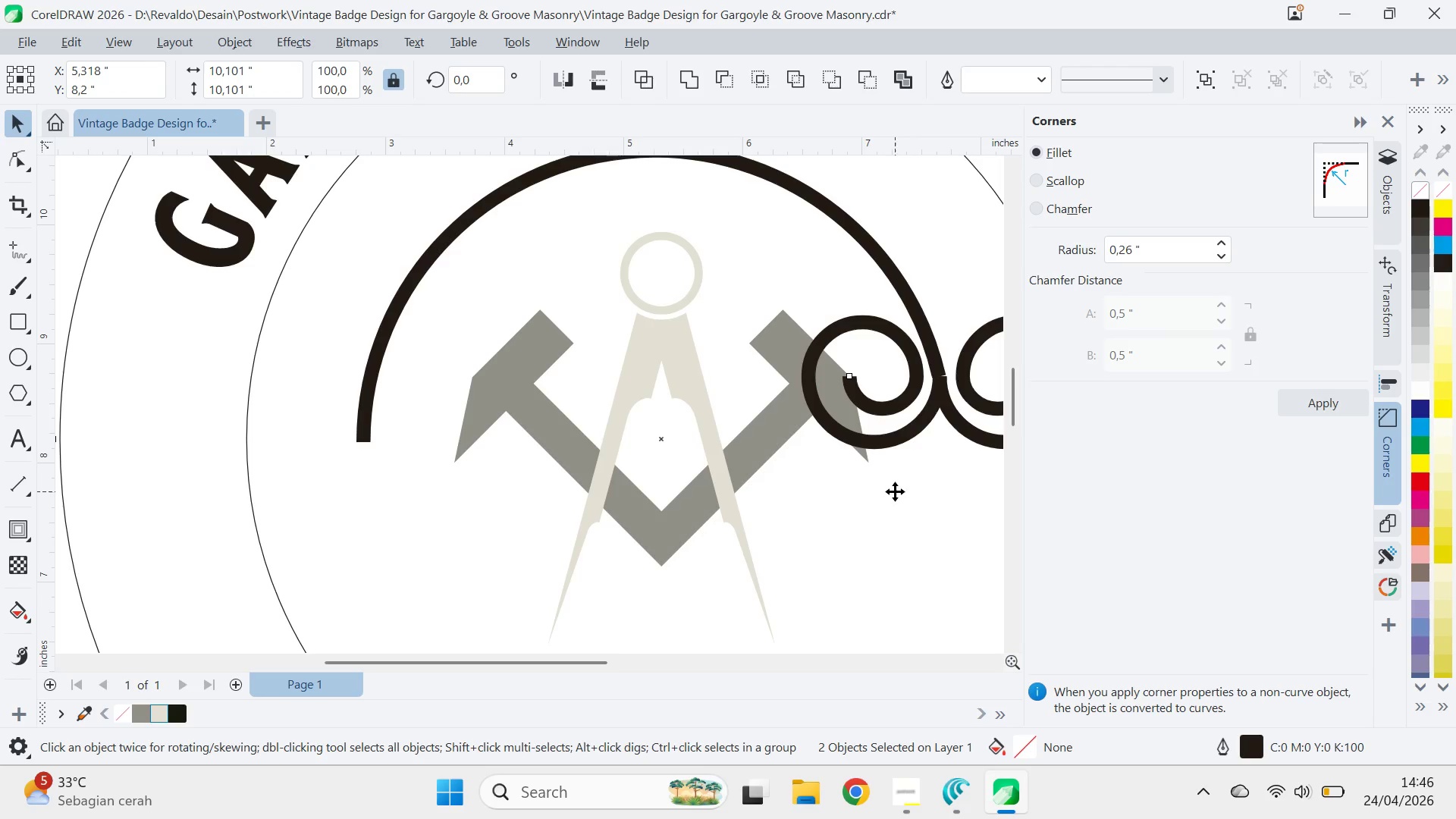 
type(QV)
 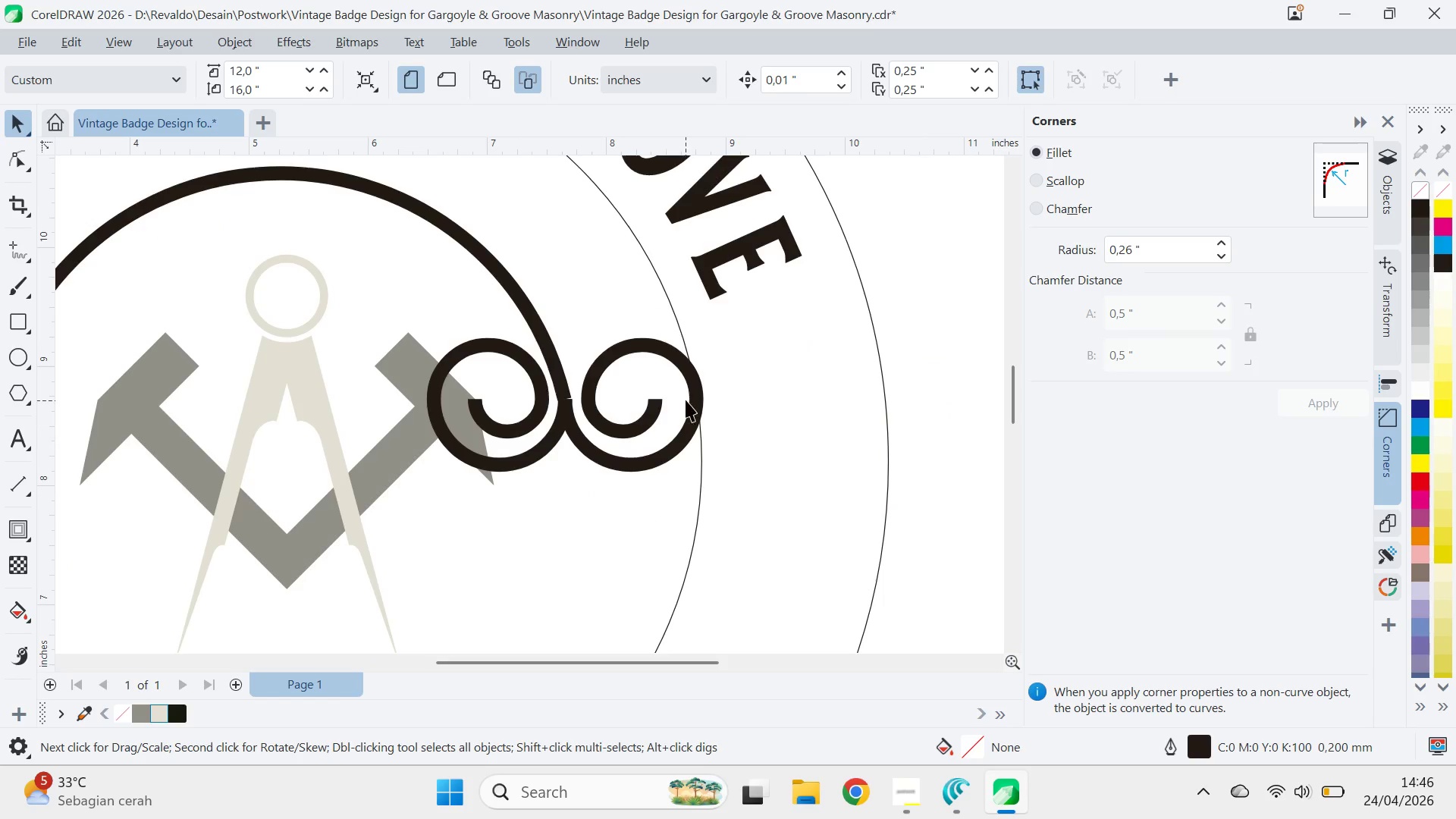 
left_click_drag(start_coordinate=[893, 491], to_coordinate=[519, 514])
 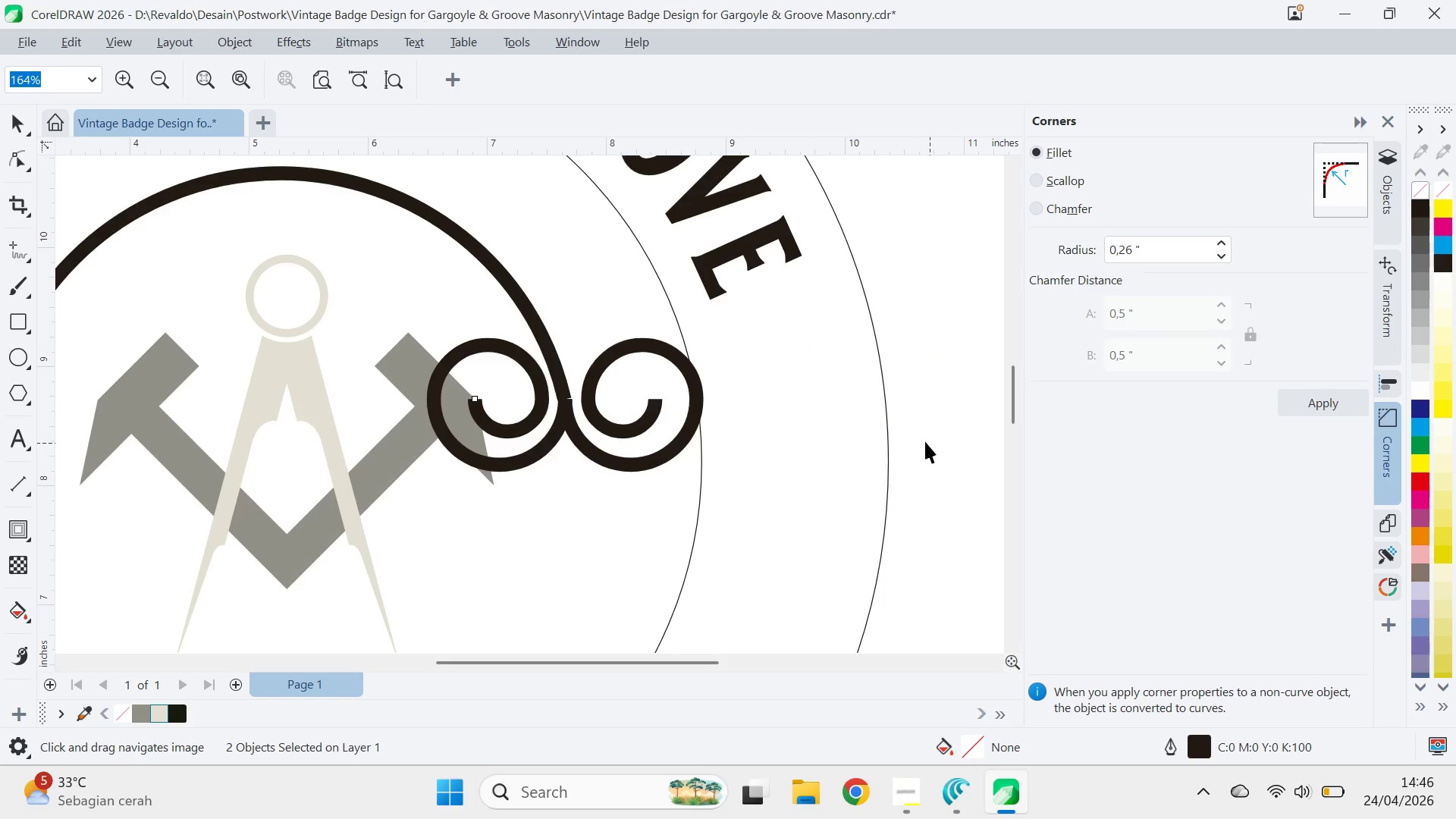 
double_click([920, 439])
 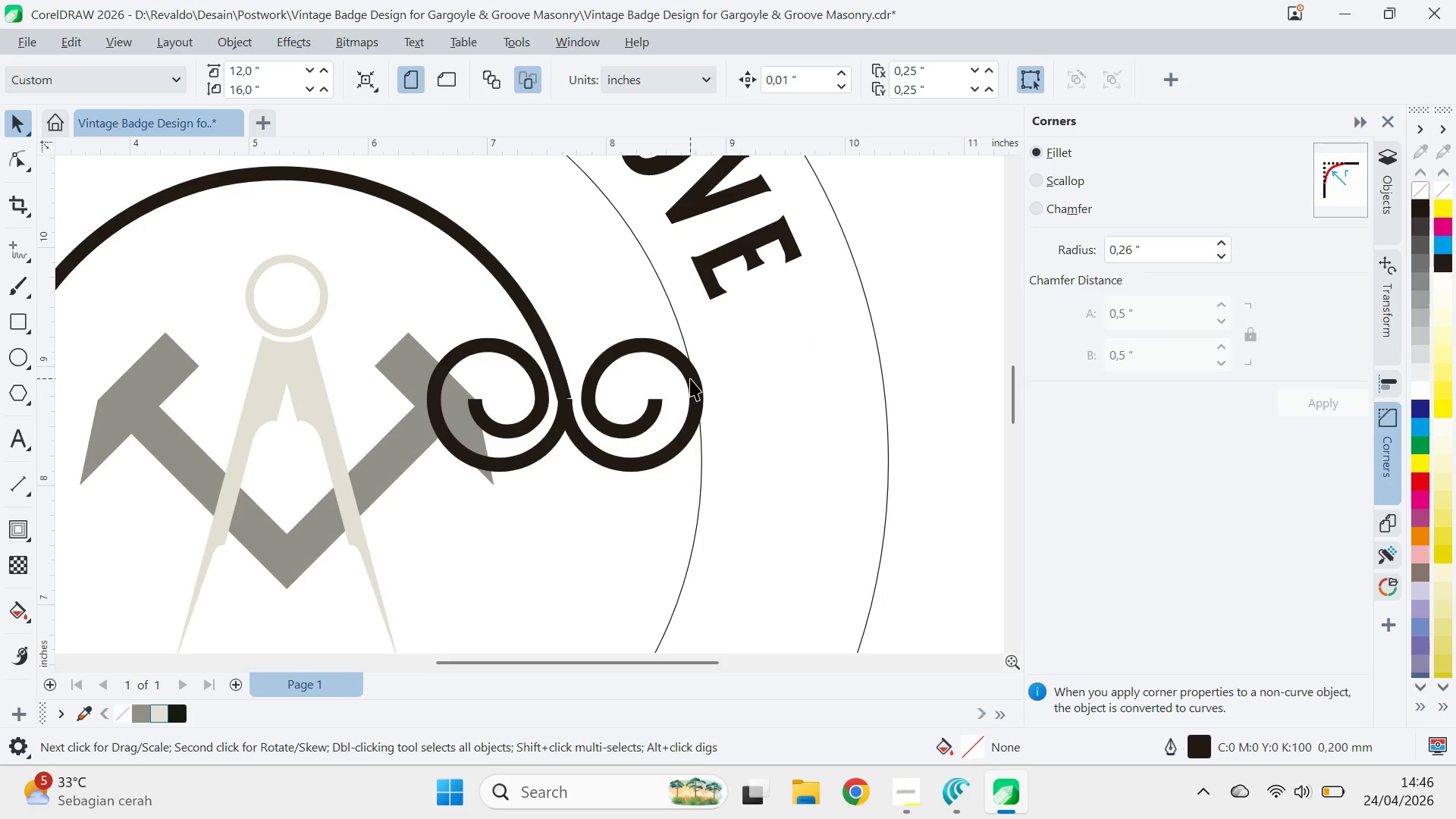 
hold_key(key=ShiftLeft, duration=0.8)
 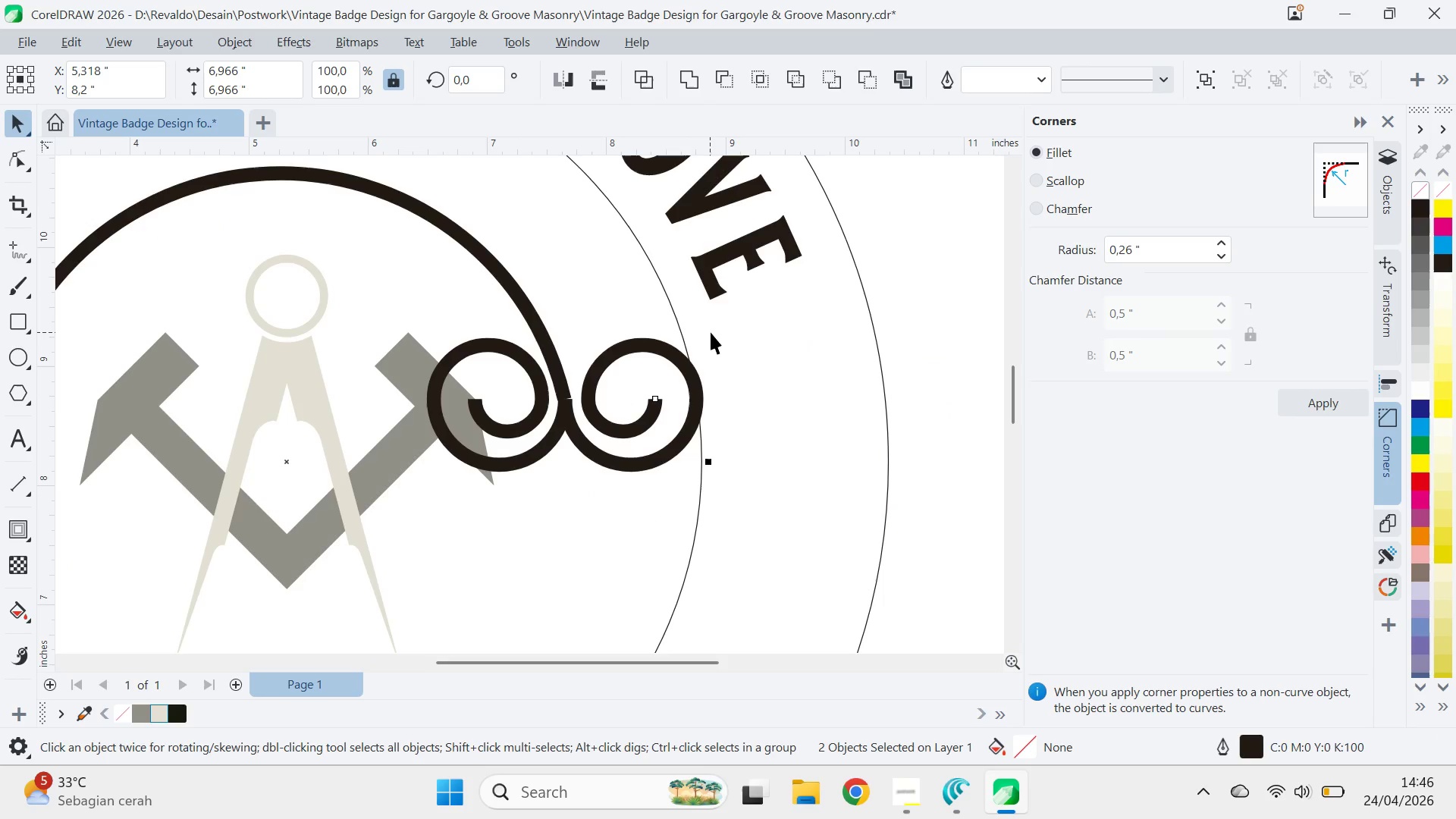 
key(R)
 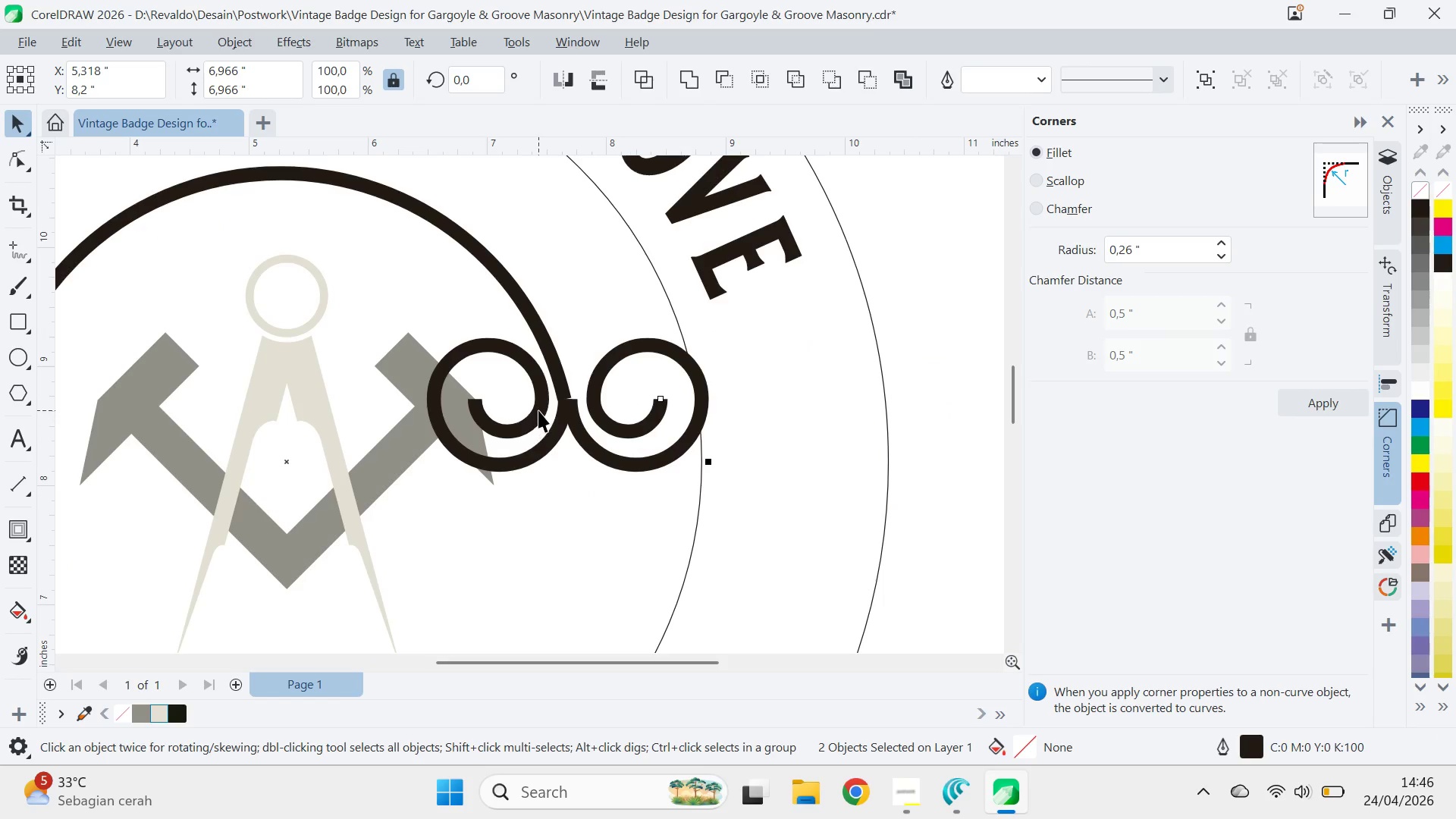 
hold_key(key=ShiftLeft, duration=0.44)
double_click([631, 553])
 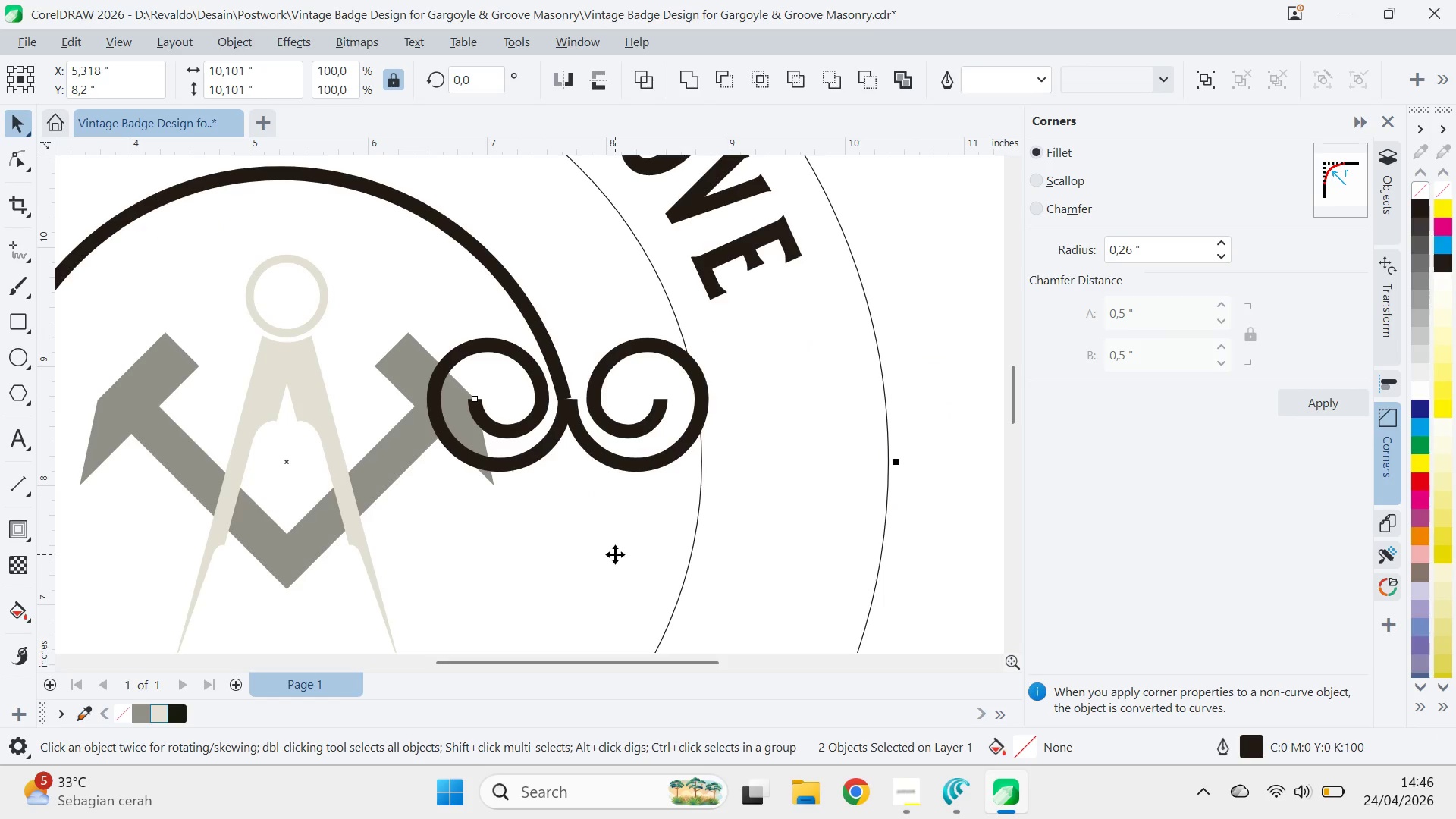 
key(L)
 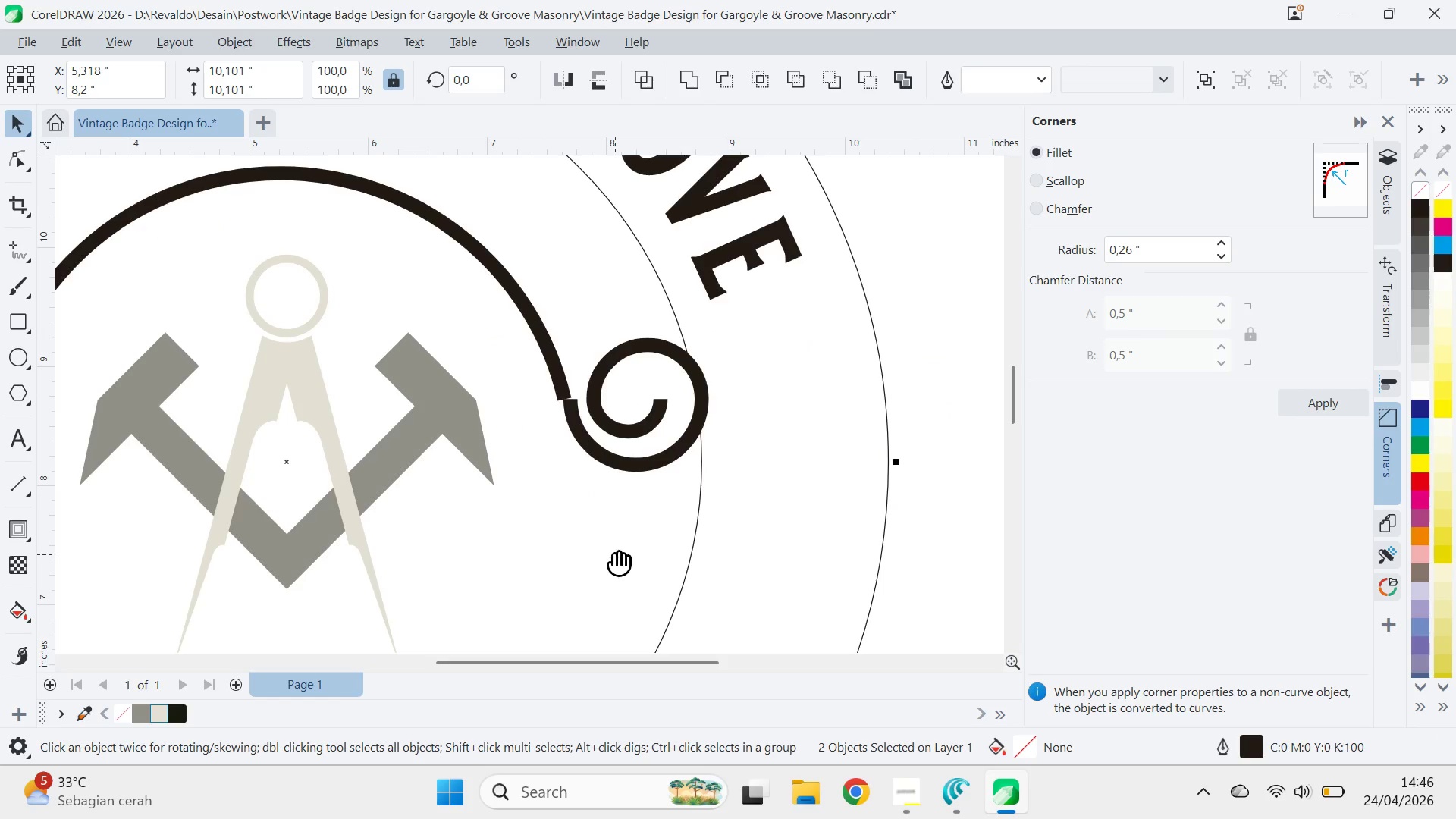 
type(QV)
 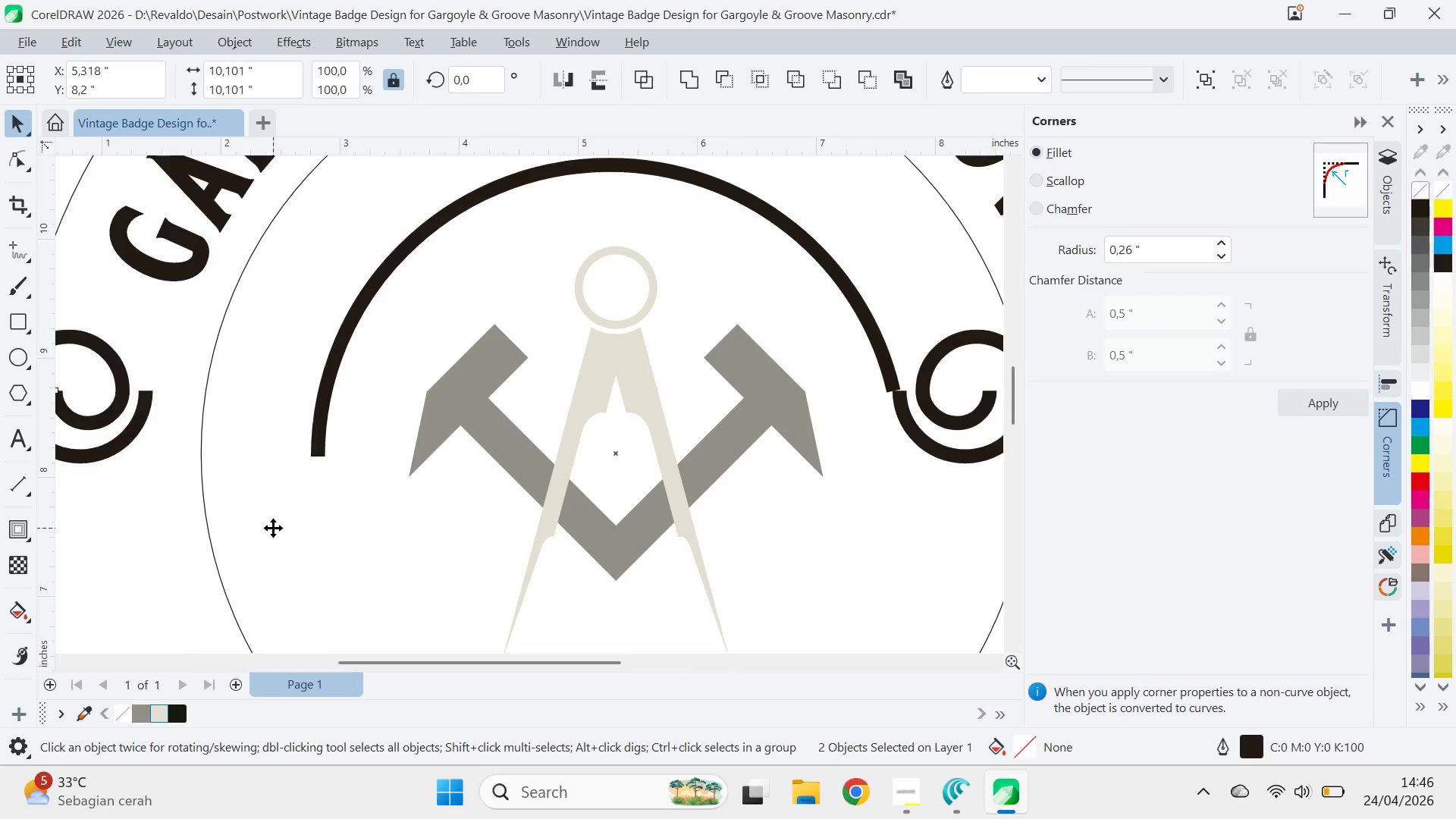 
left_click_drag(start_coordinate=[411, 502], to_coordinate=[748, 516])
 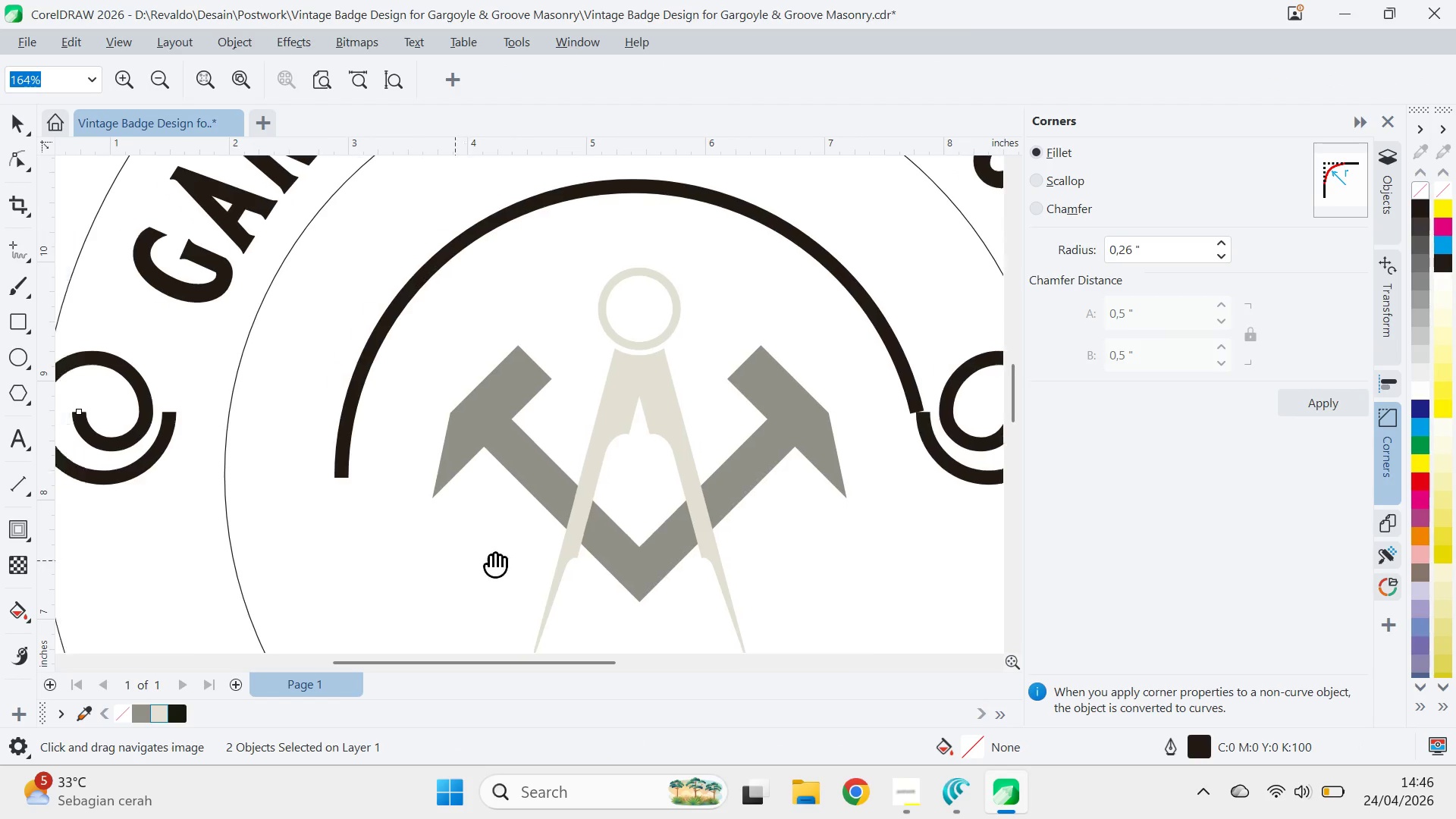 
left_click_drag(start_coordinate=[455, 560], to_coordinate=[447, 538])
 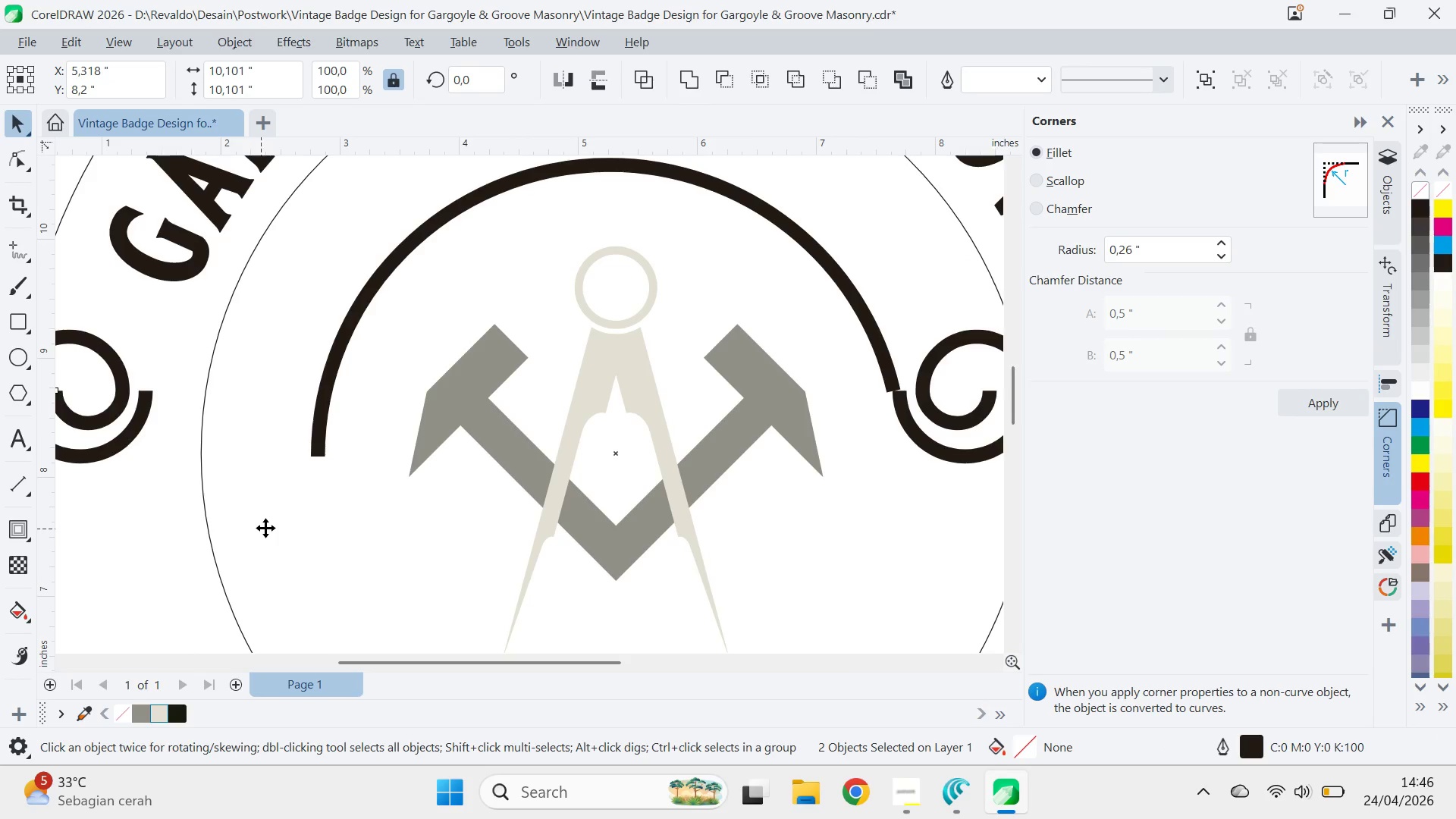 
key(Control+ControlLeft)
 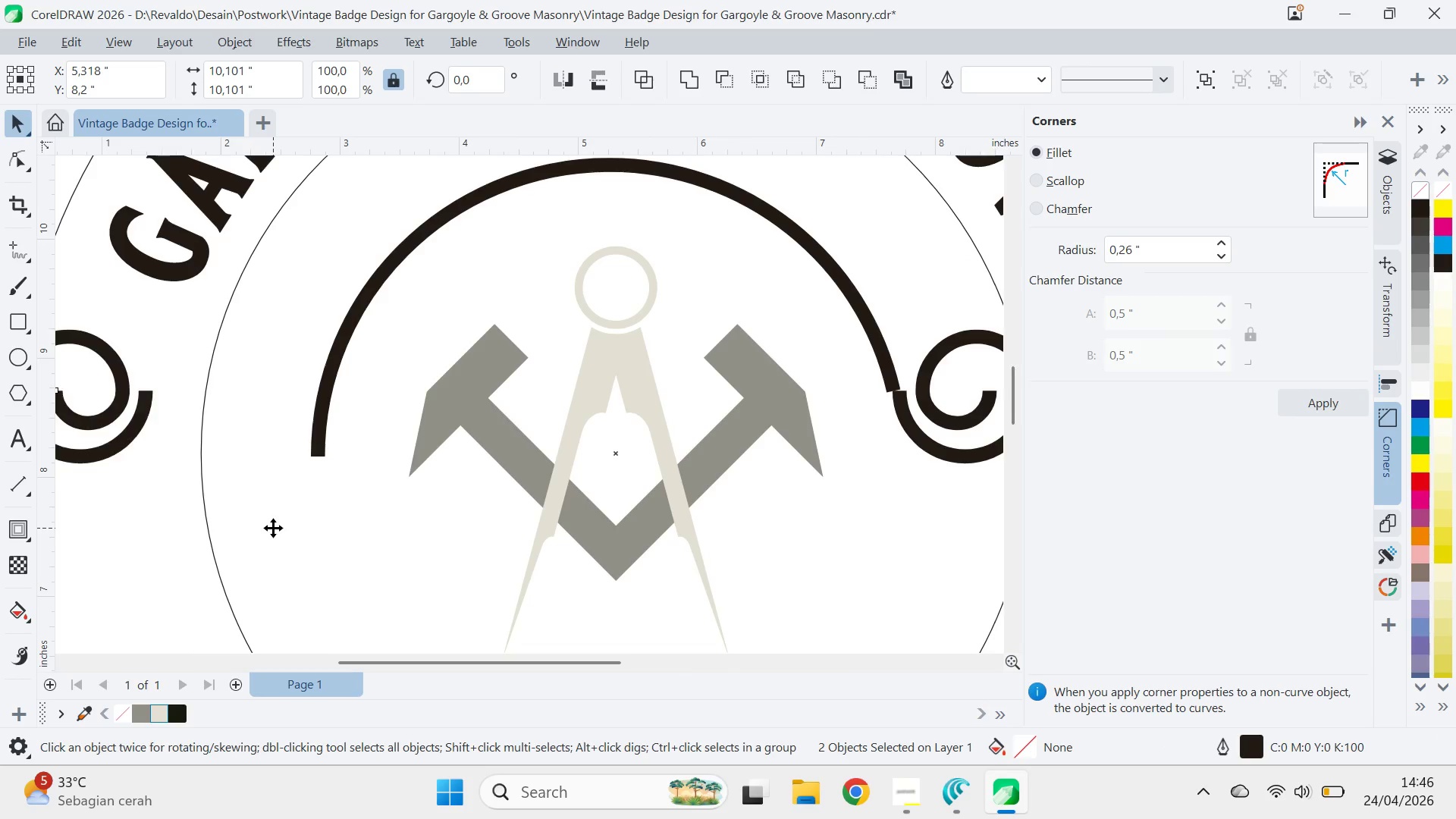 
key(Control+Z)
 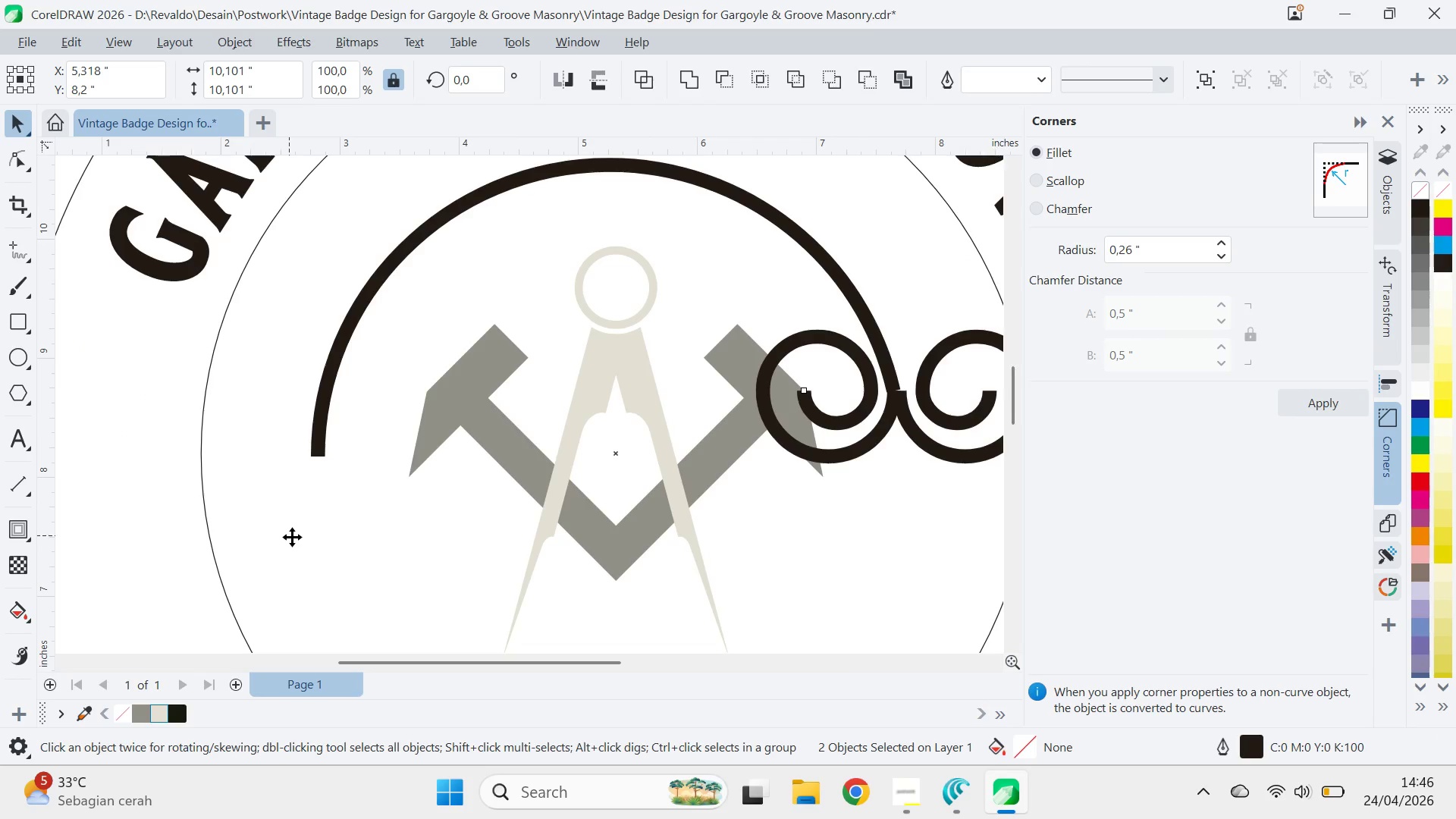 
hold_key(key=ShiftLeft, duration=2.38)
 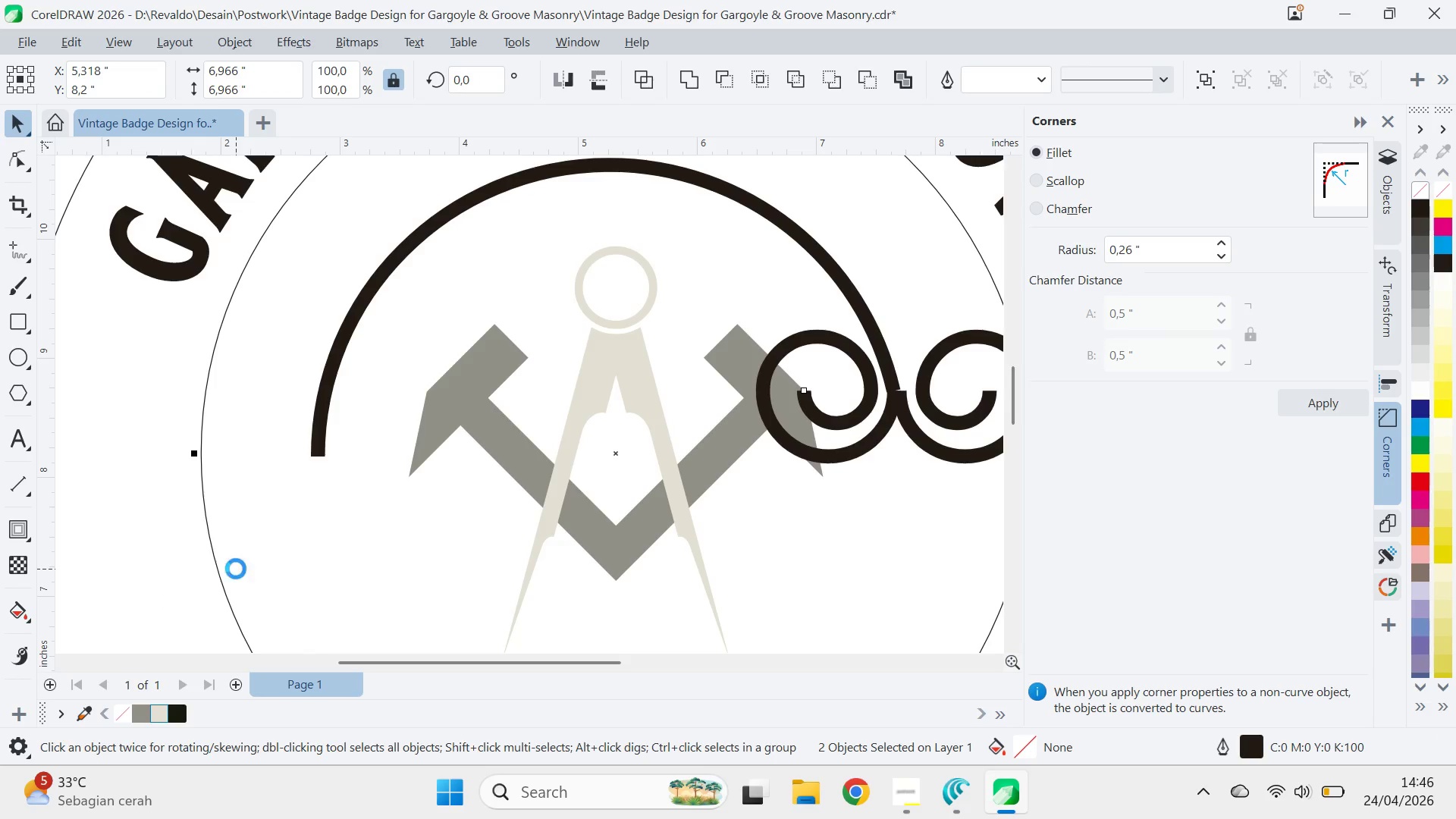 
key(L)
 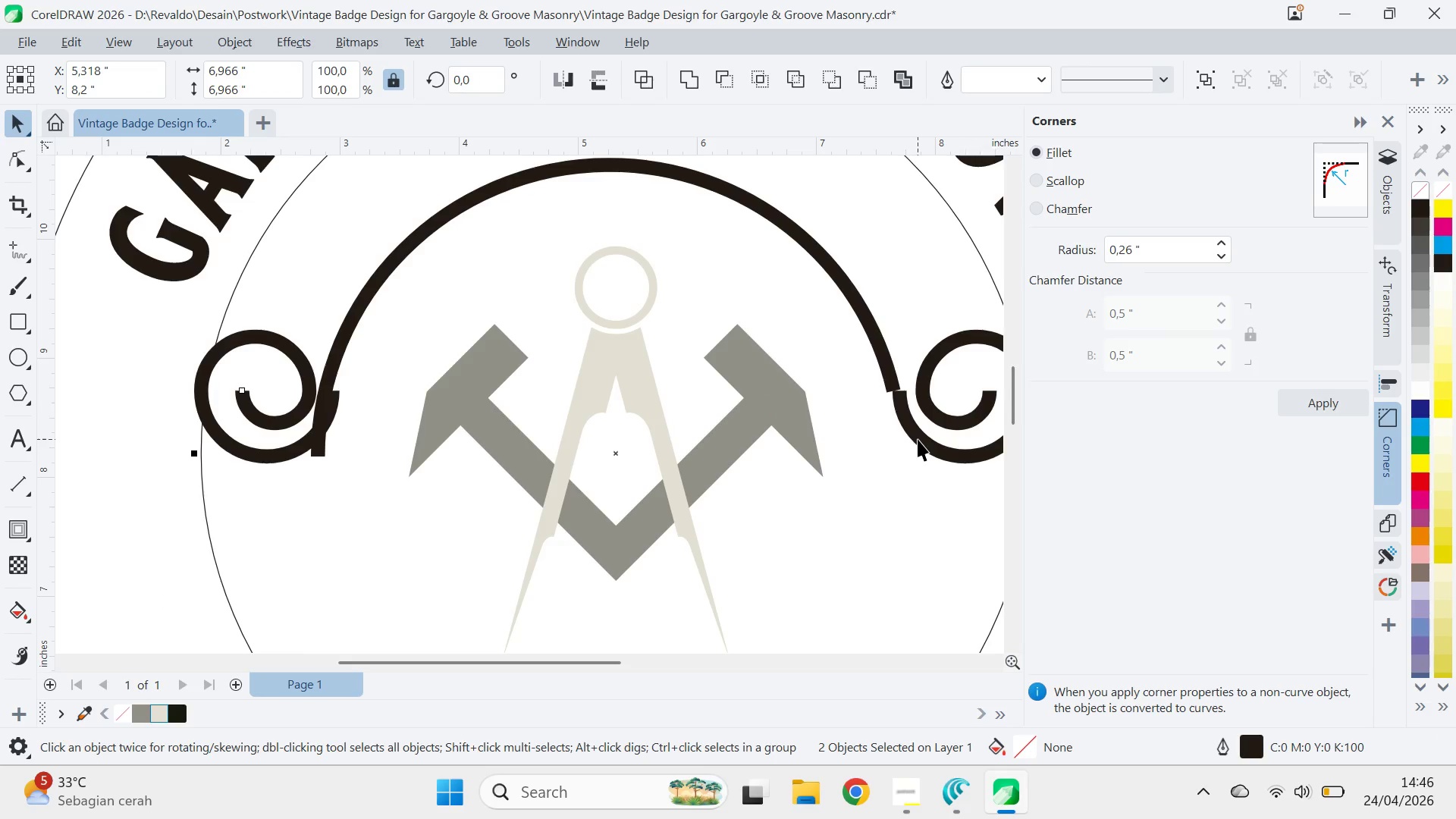 
type(QV)
 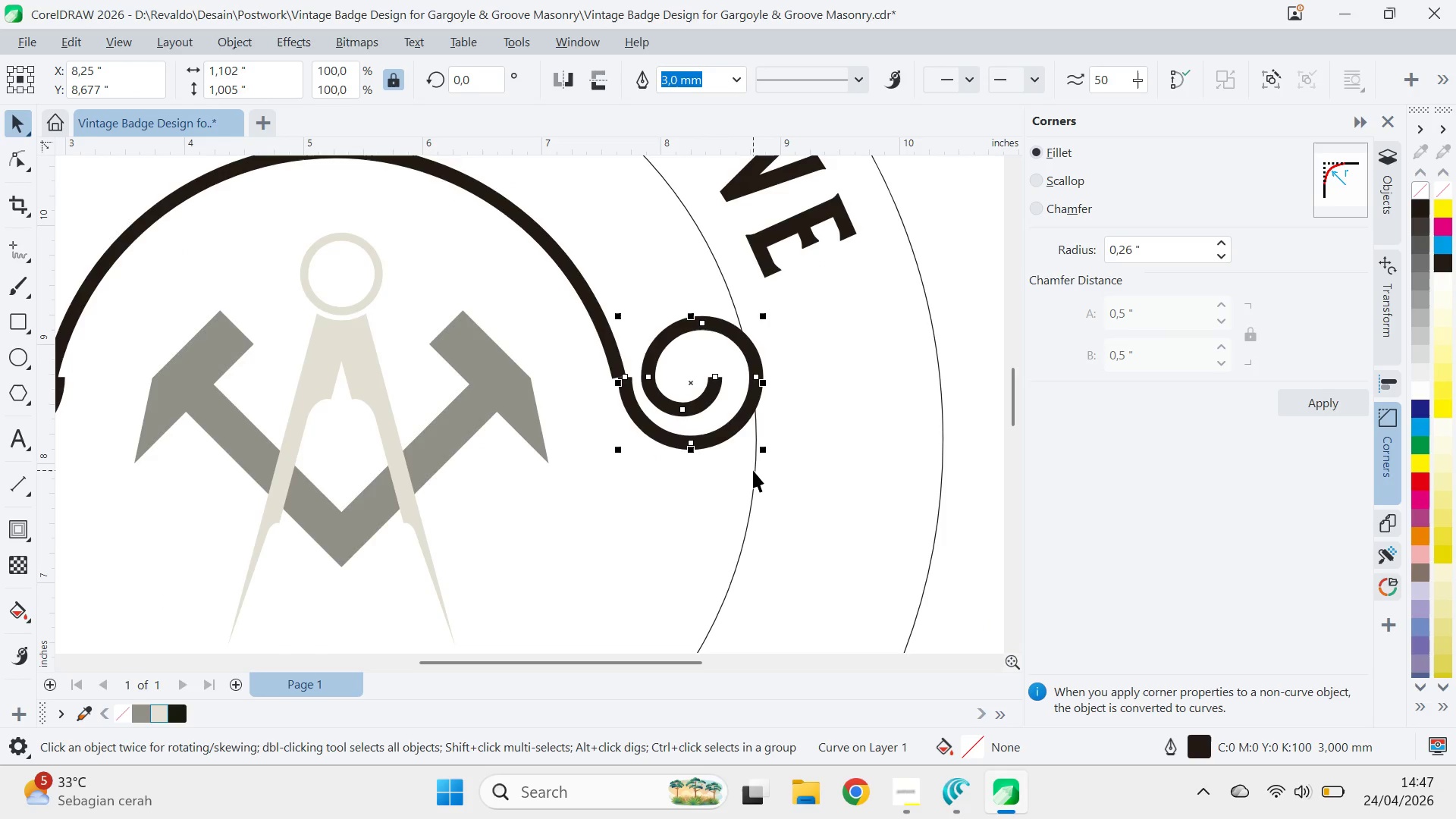 
left_click_drag(start_coordinate=[898, 476], to_coordinate=[623, 463])
 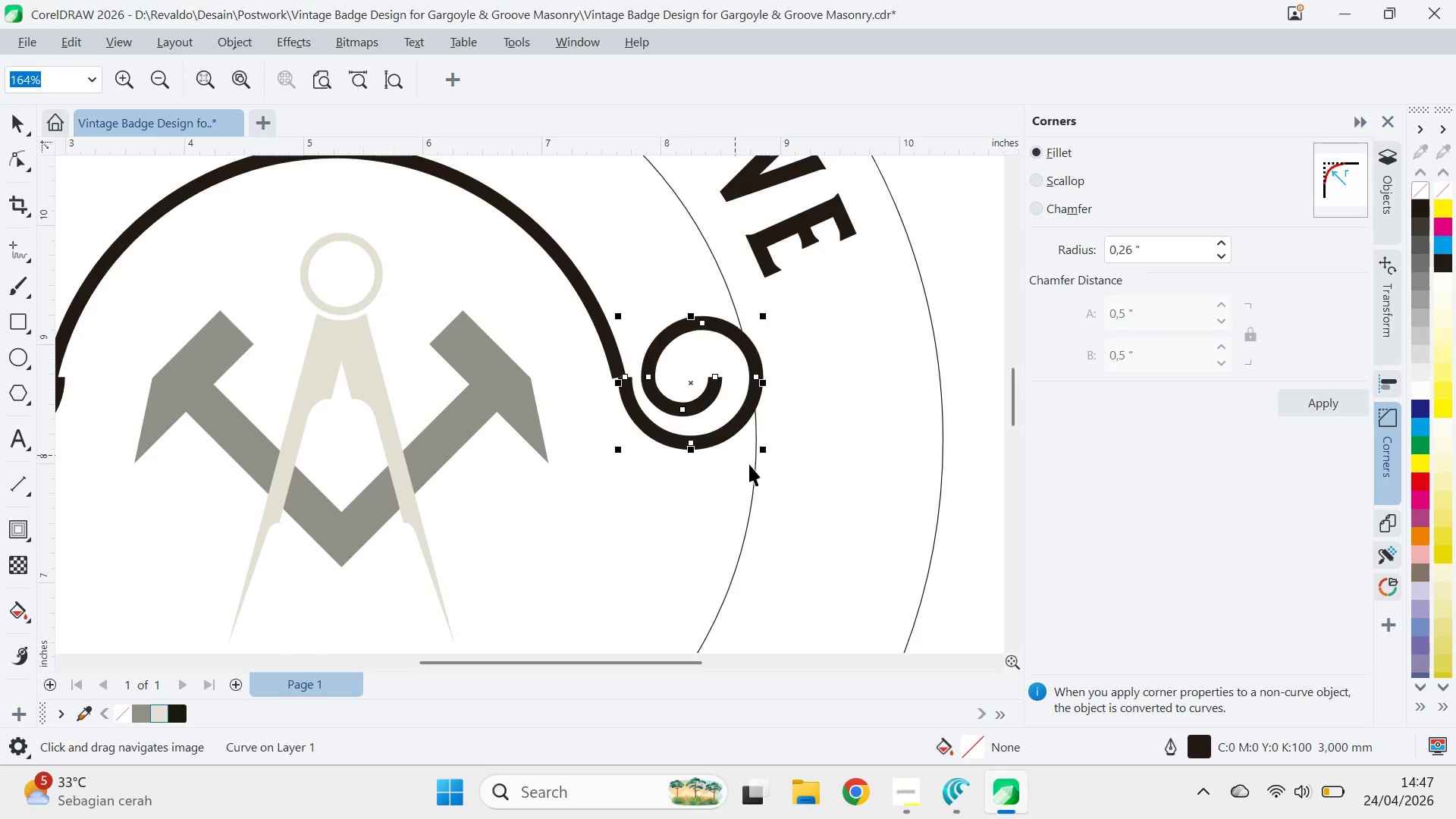 
hold_key(key=ShiftLeft, duration=1.02)
left_click([755, 469])
 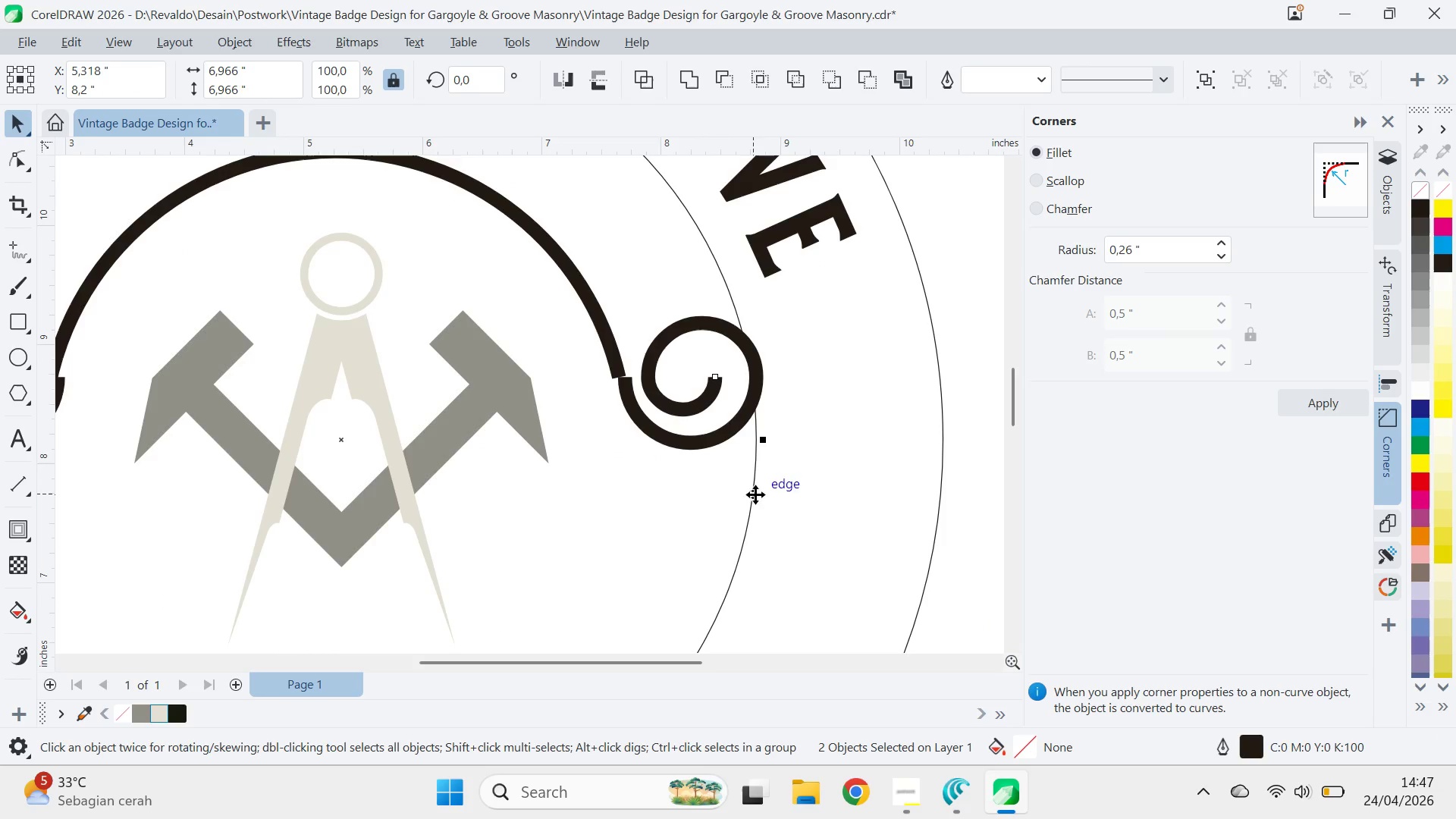 
type(RQVA)
 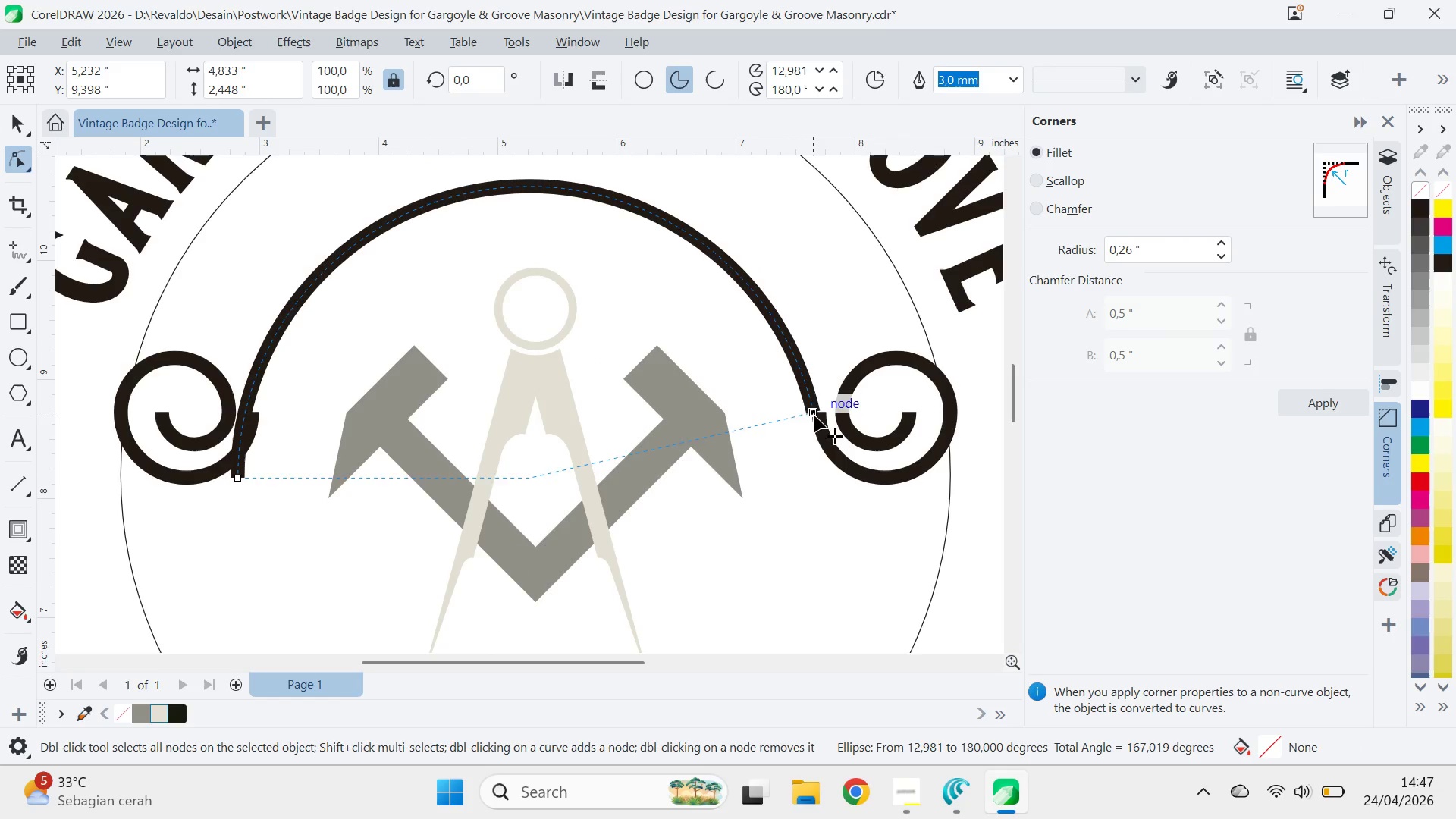 
left_click_drag(start_coordinate=[650, 471], to_coordinate=[844, 506])
 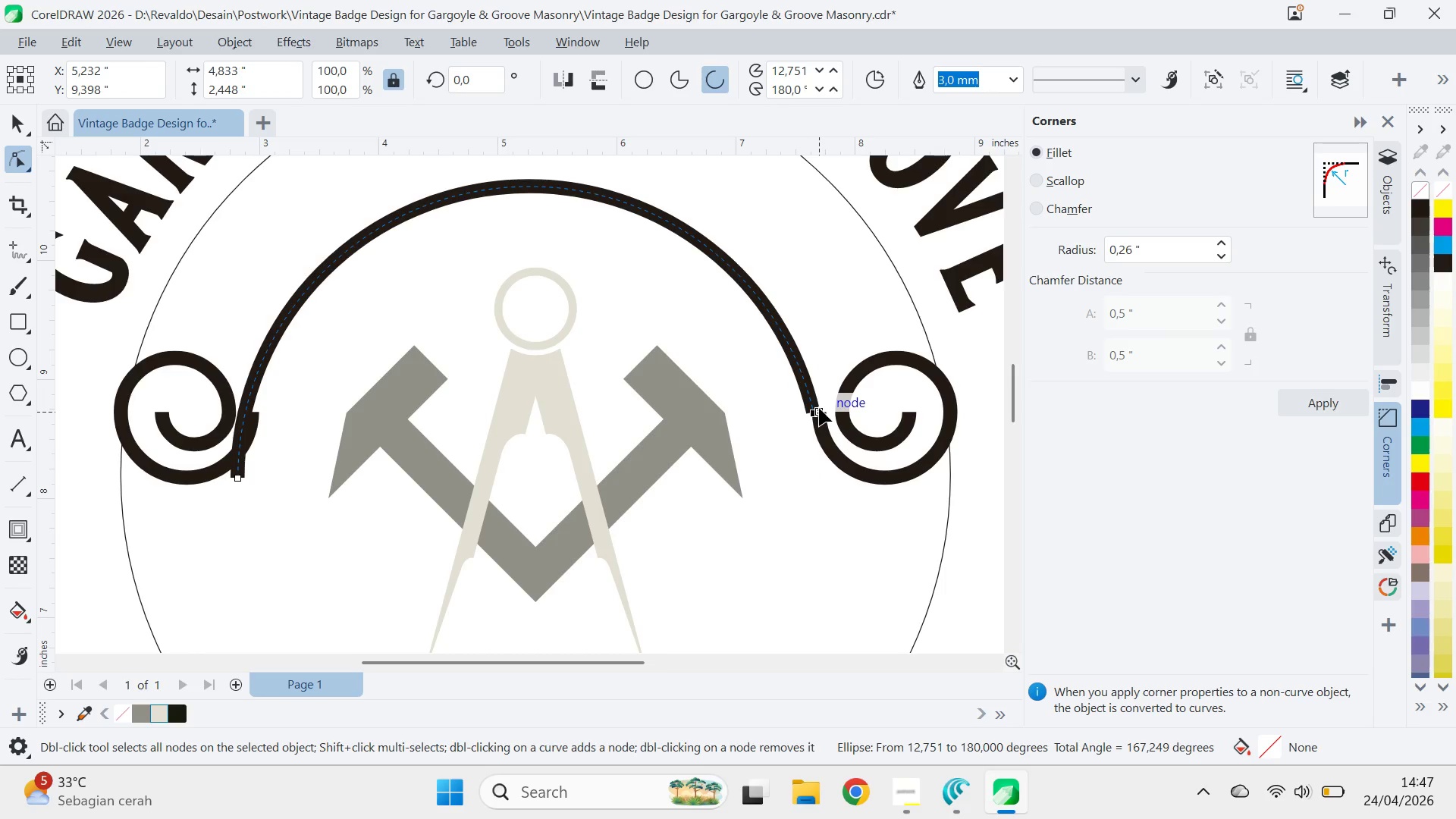 
left_click([824, 443])
 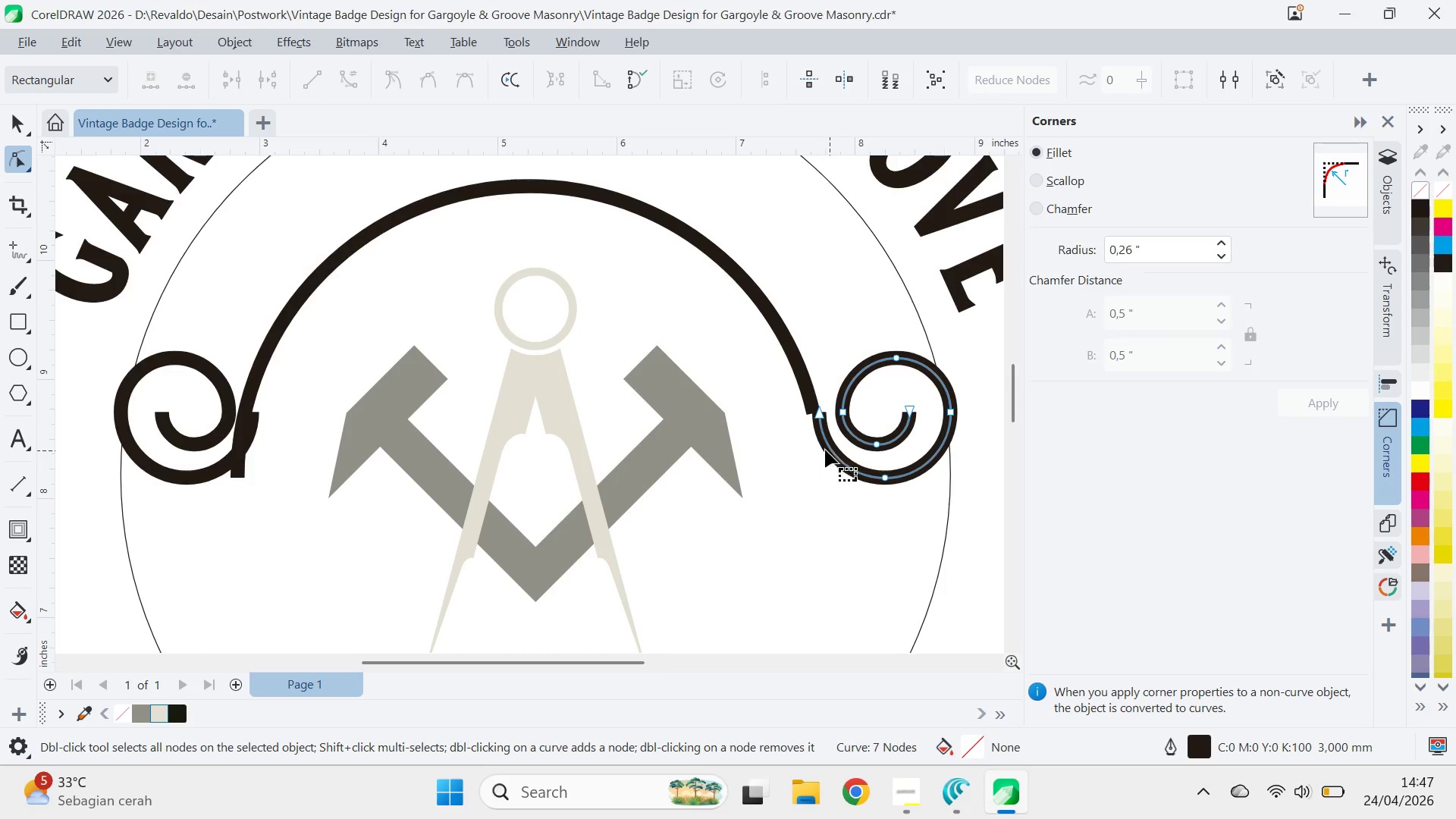 
key(V)
 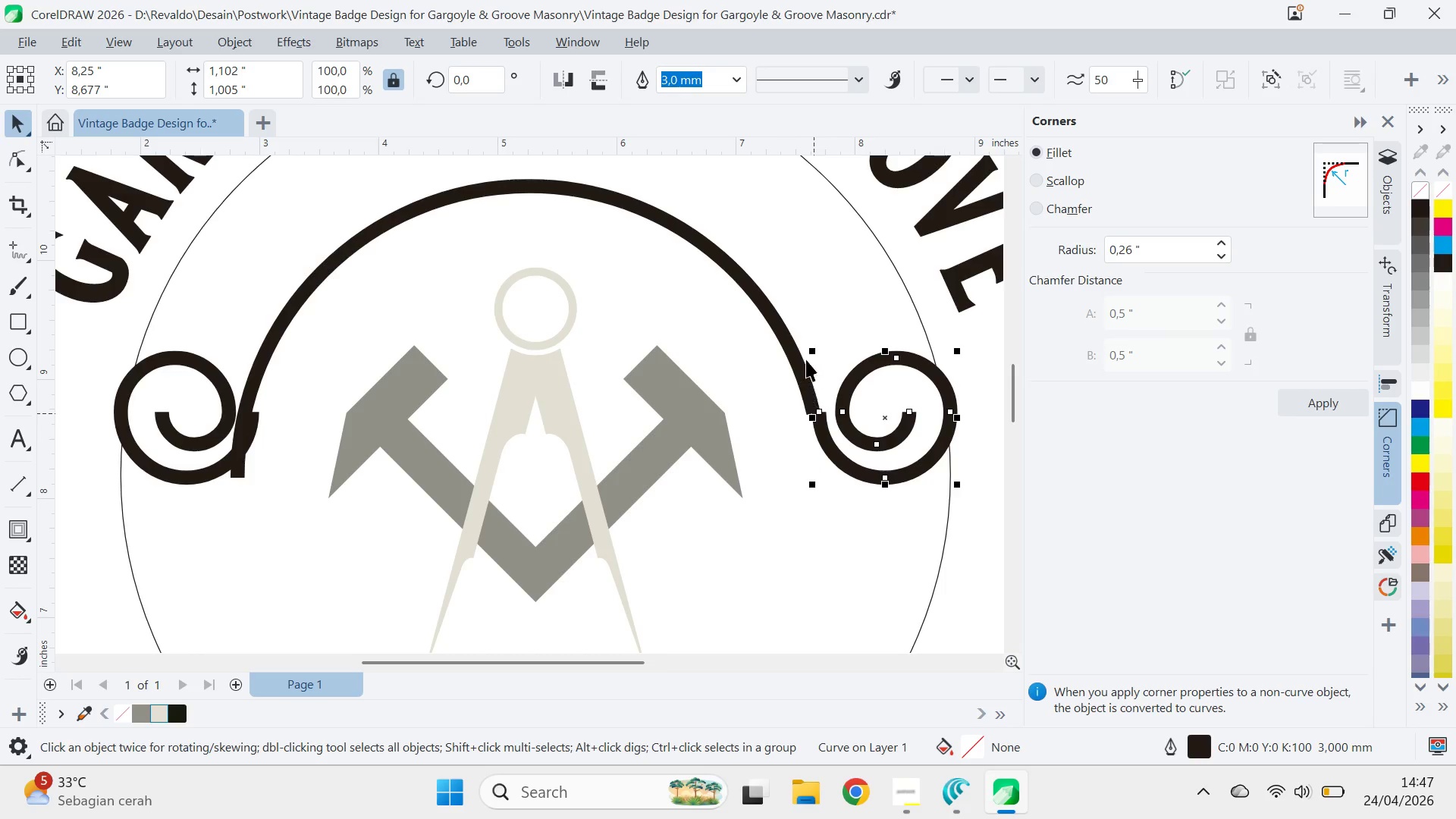 
left_click_drag(start_coordinate=[806, 347], to_coordinate=[797, 343])
 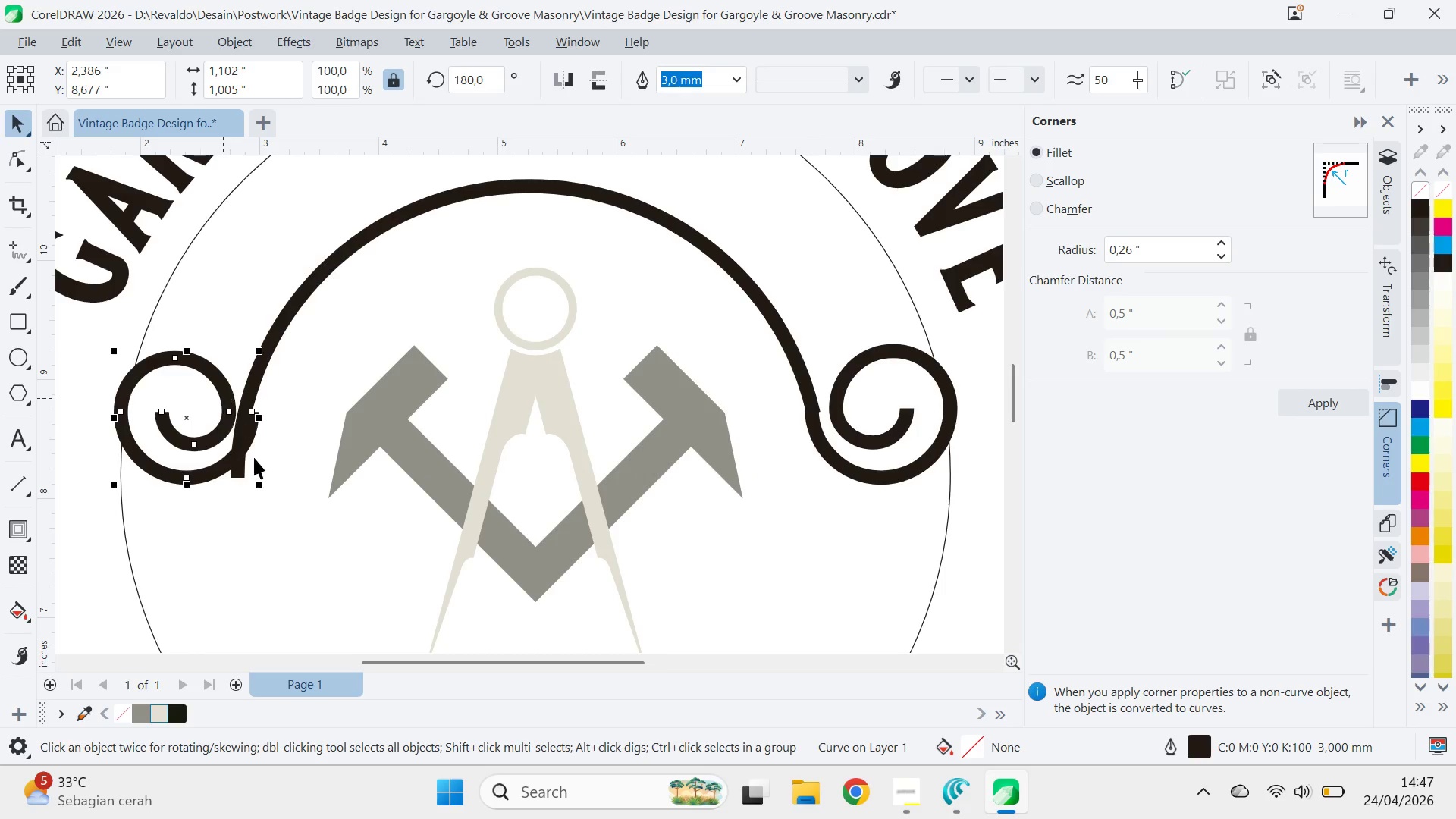 
key(Delete)
 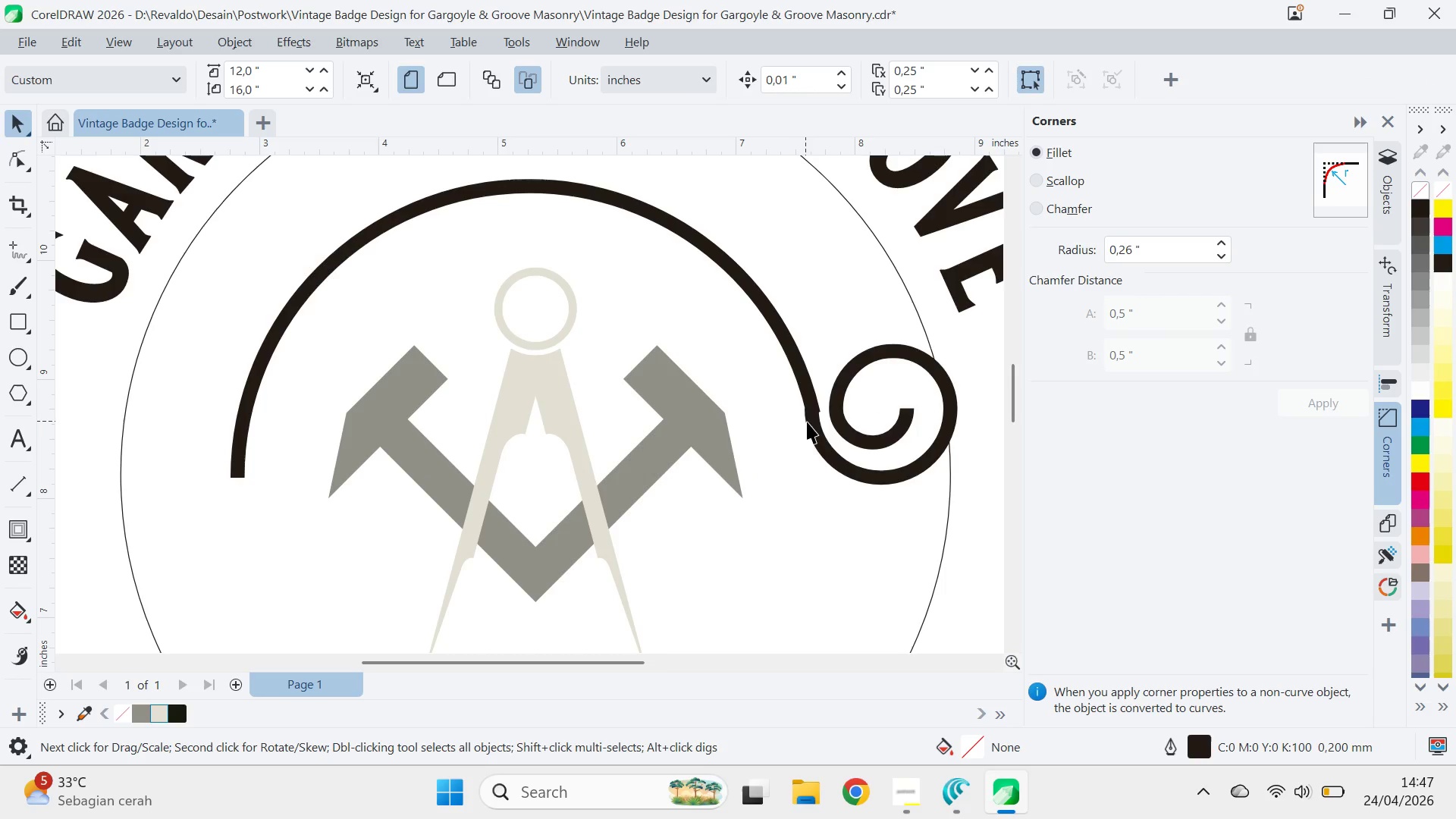 
left_click([808, 423])
 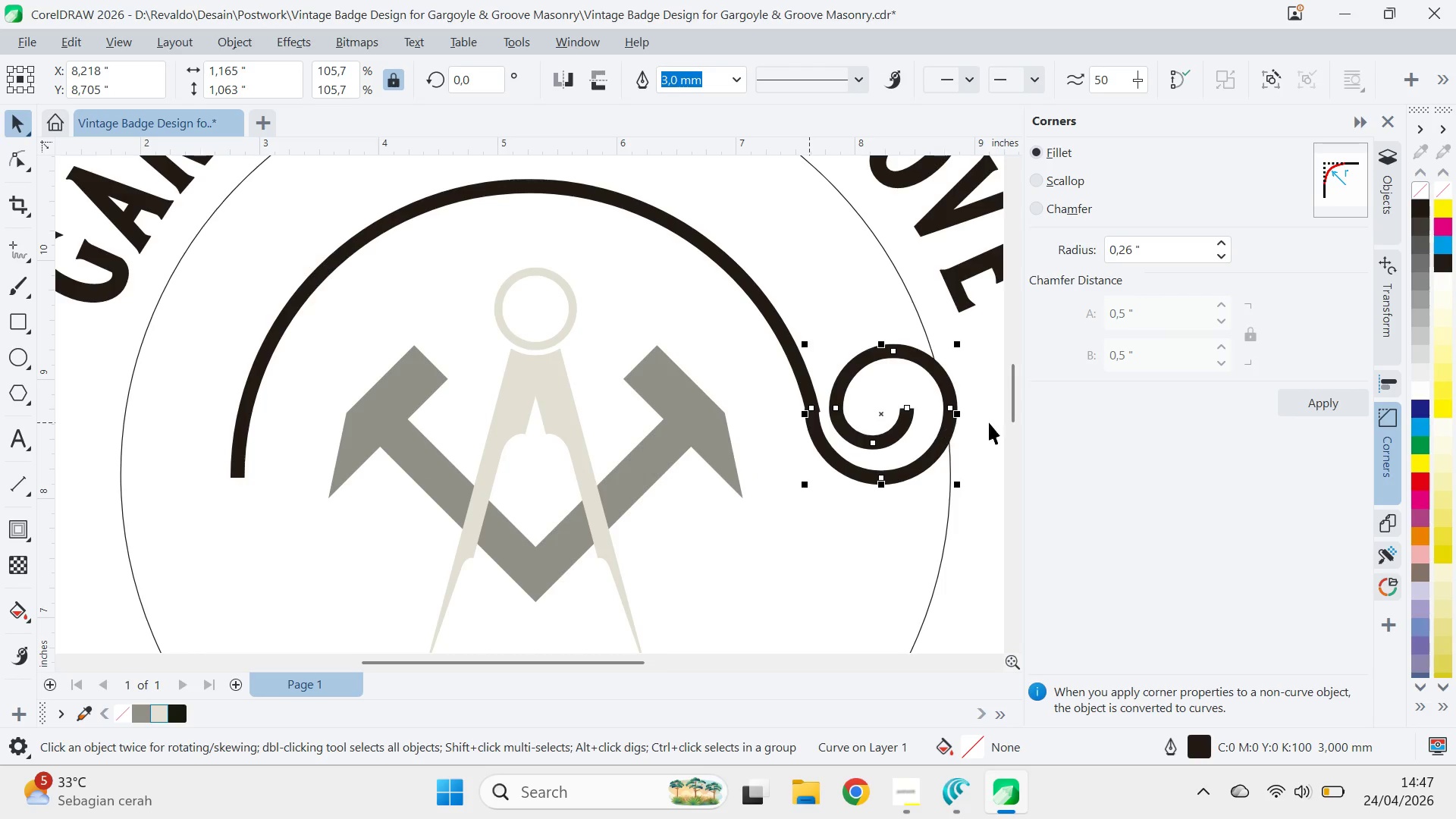 
hold_key(key=ControlLeft, duration=2.09)
left_click_drag(start_coordinate=[965, 415], to_coordinate=[876, 431])
 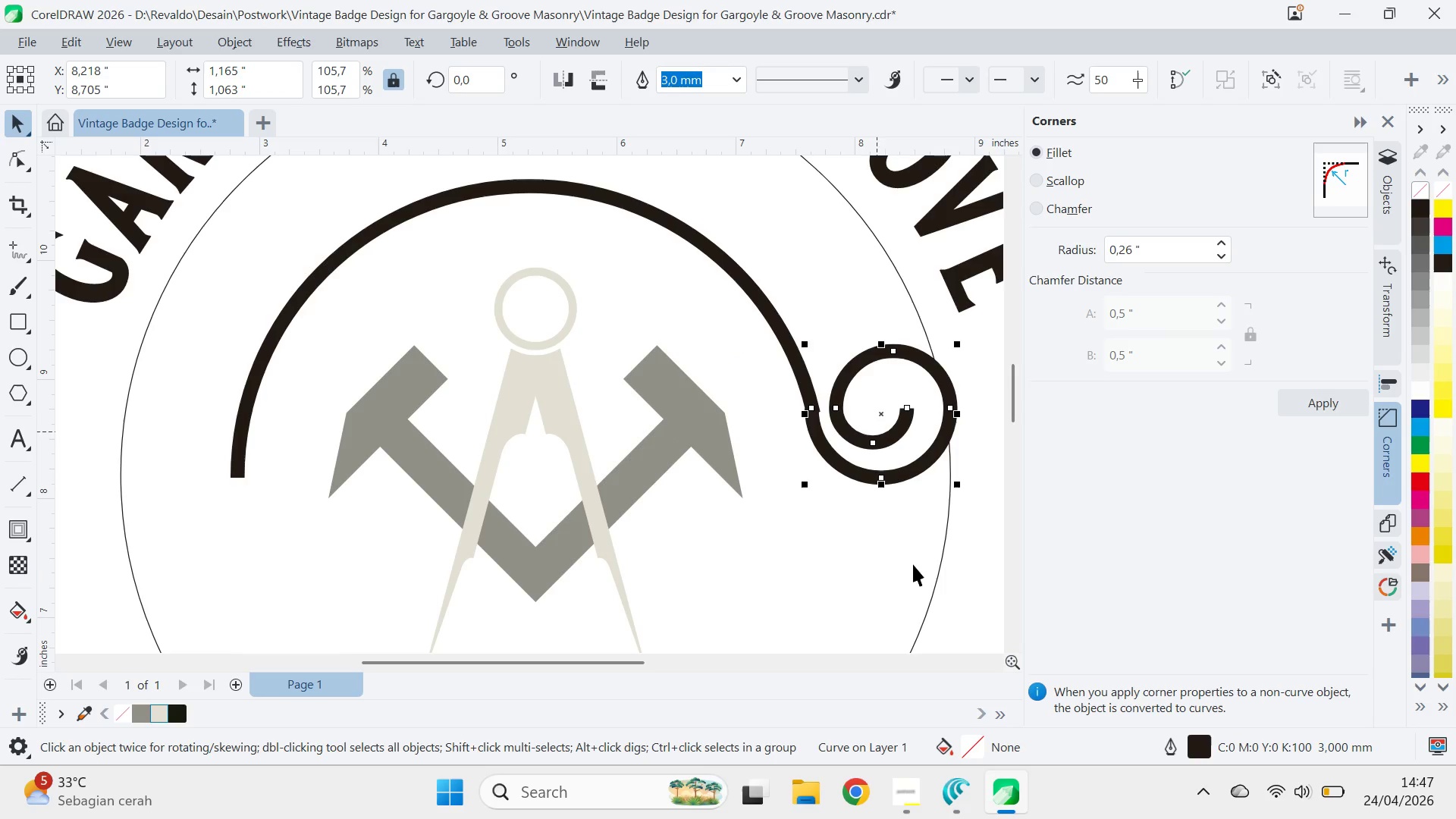 
hold_key(key=ShiftLeft, duration=1.27)
left_click([946, 533])
 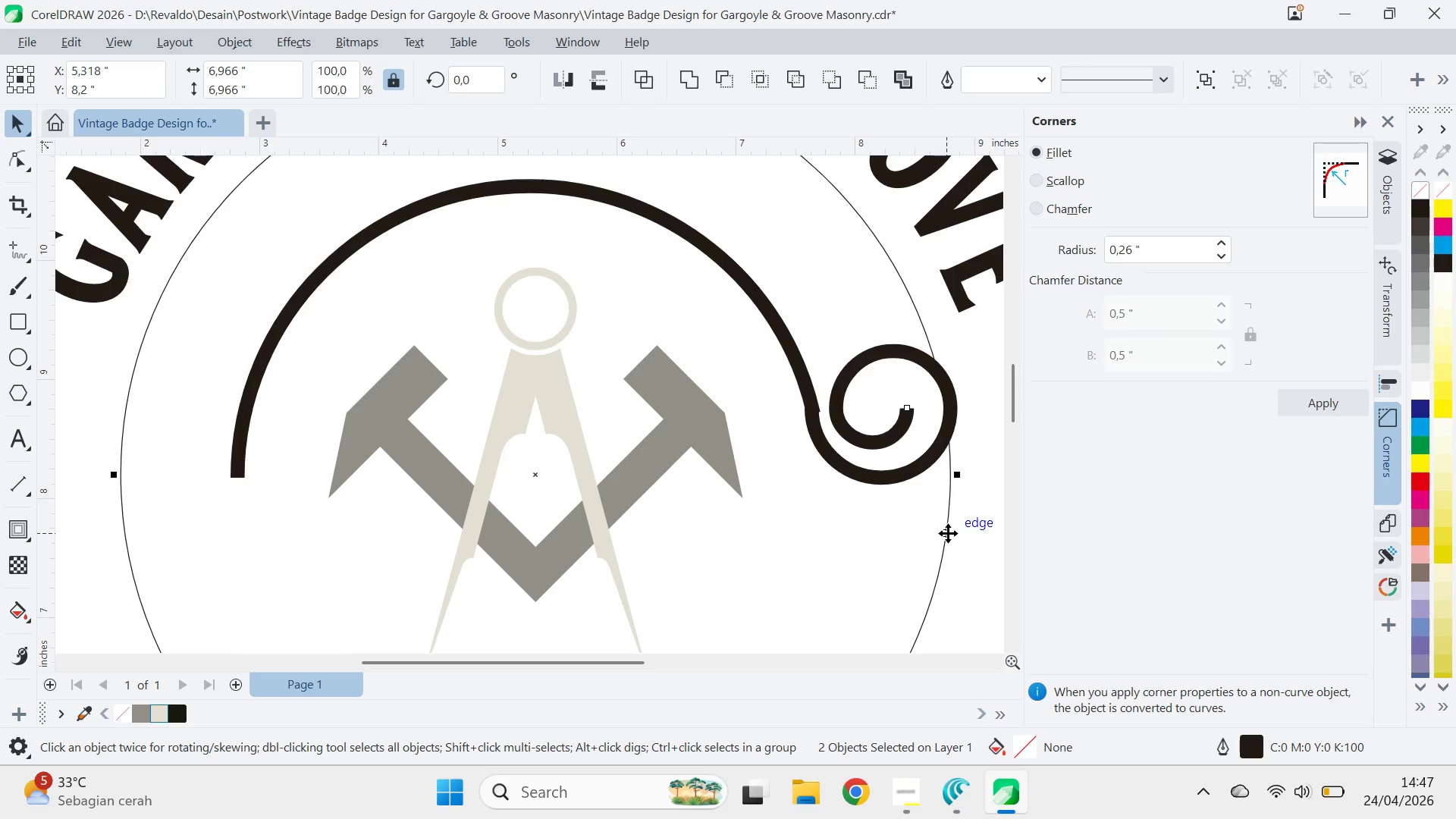 
key(R)
 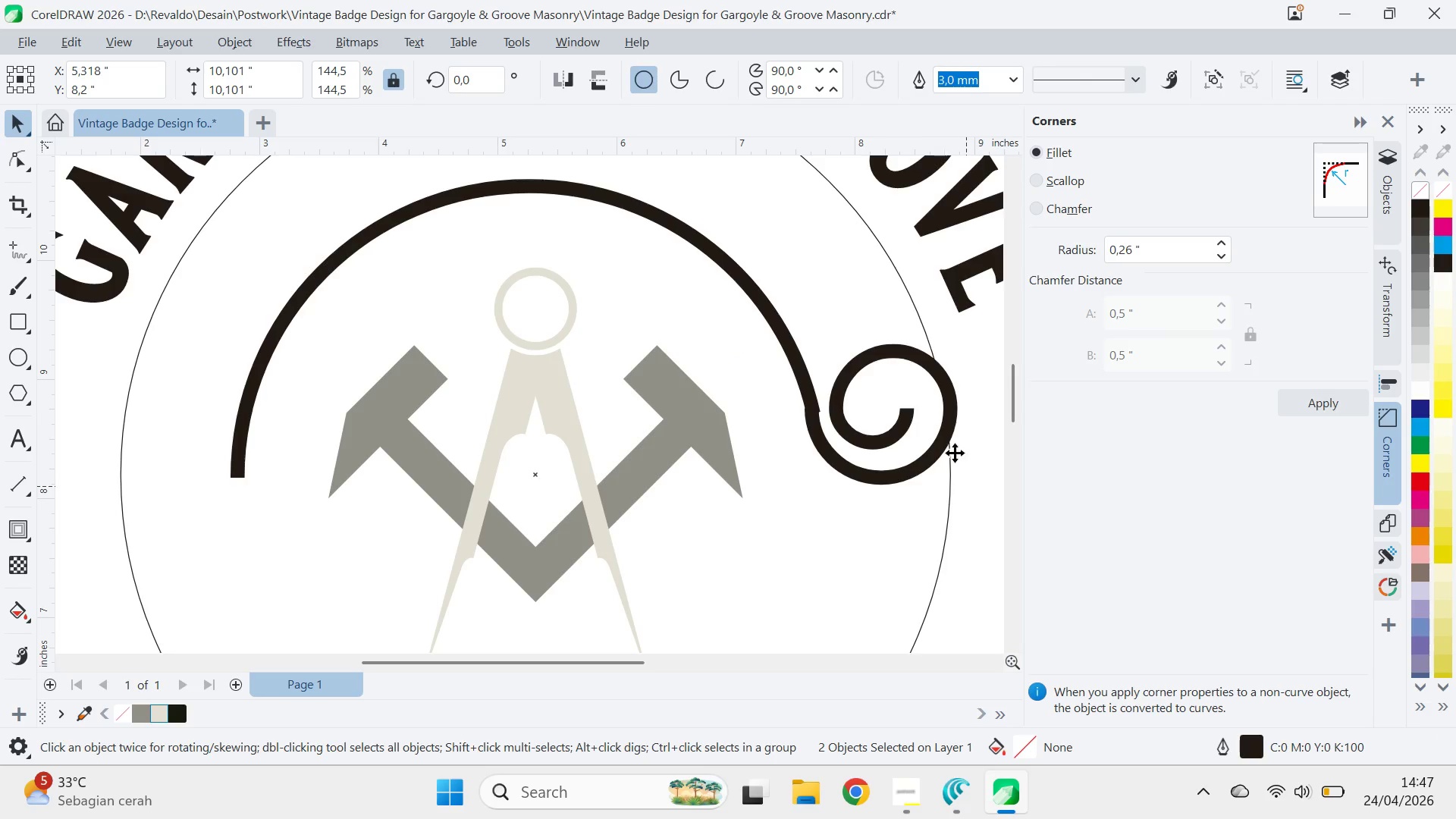 
double_click([941, 433])
 